 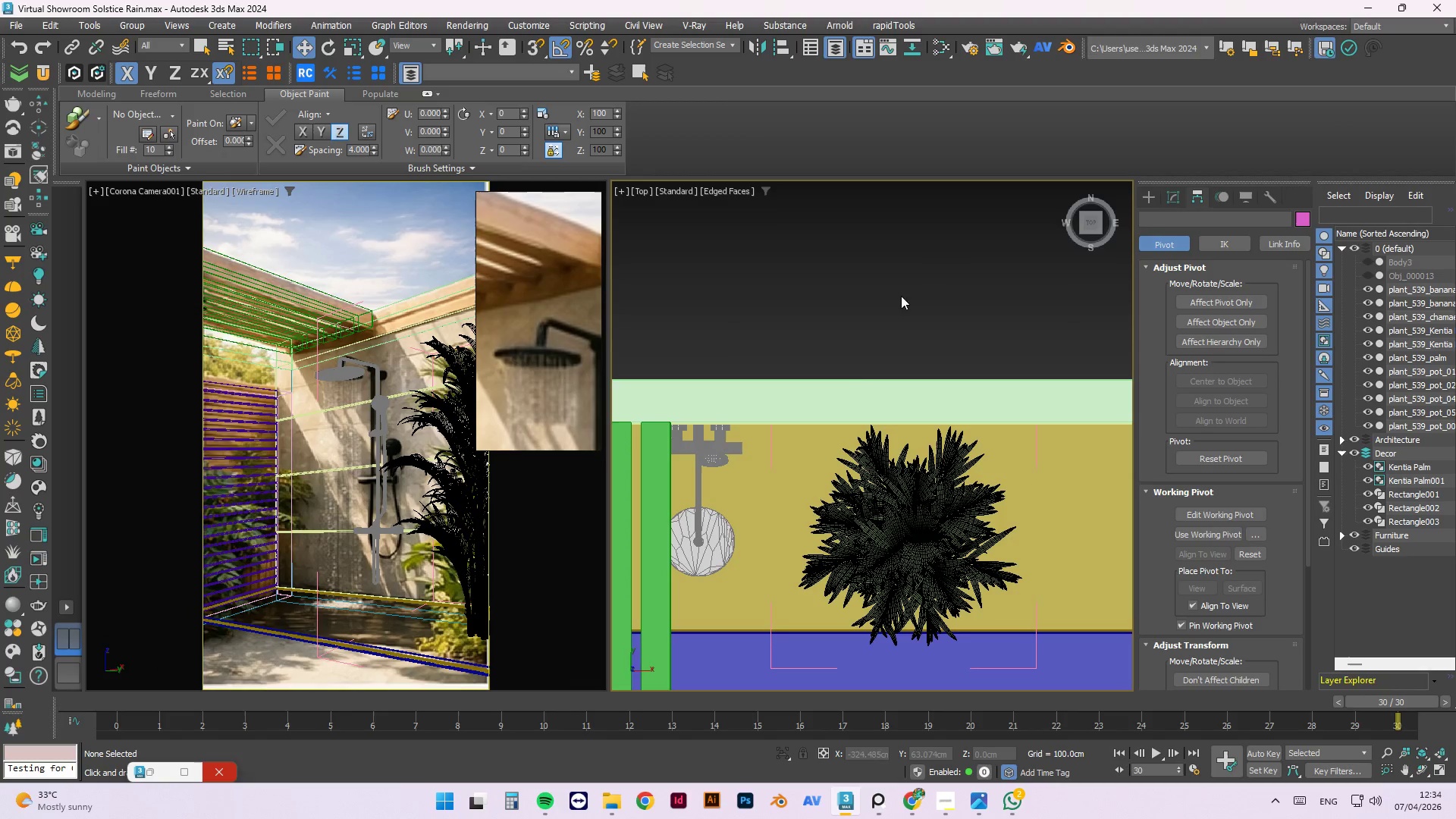 
left_click([886, 508])
 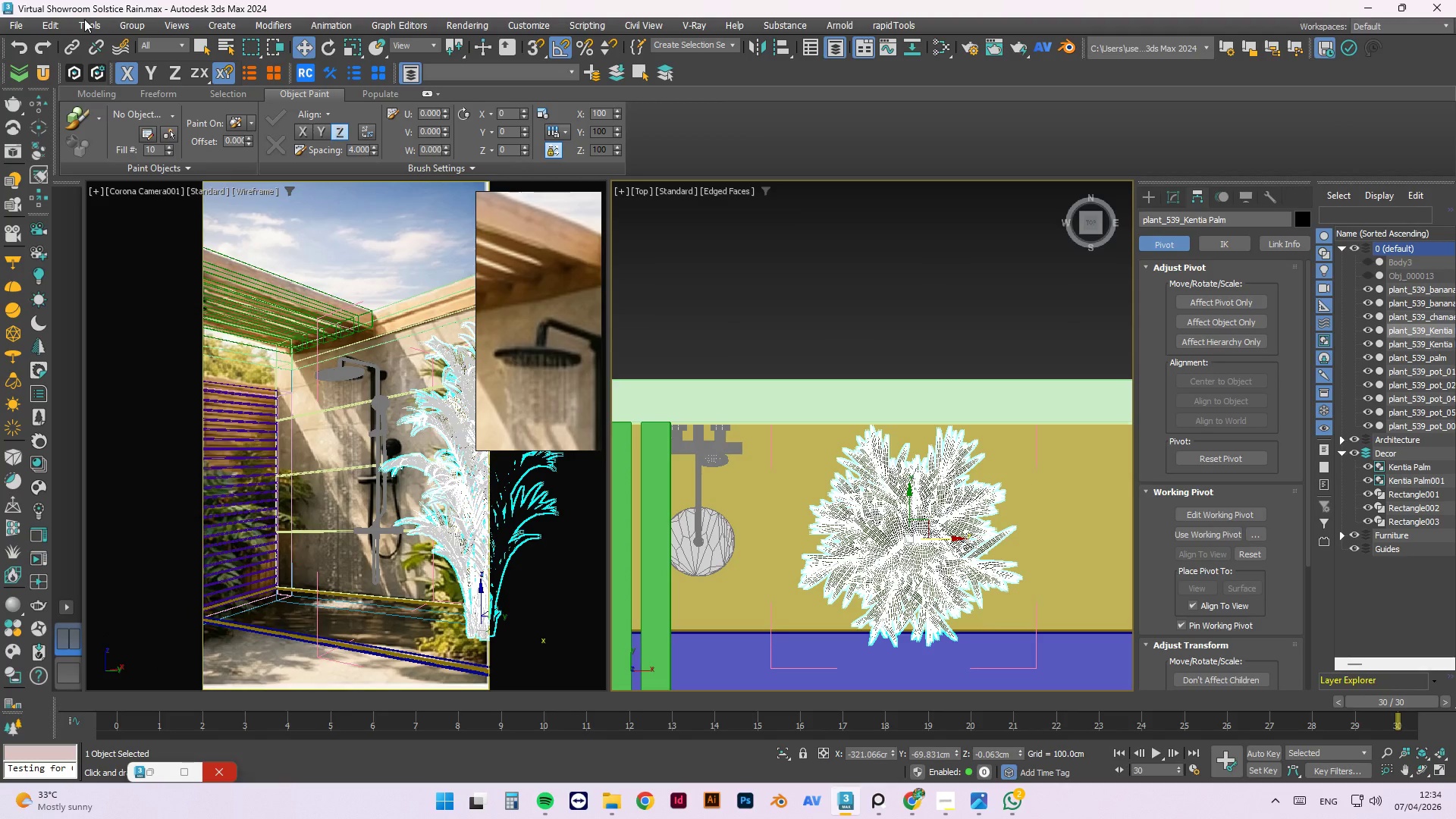 
left_click([124, 26])
 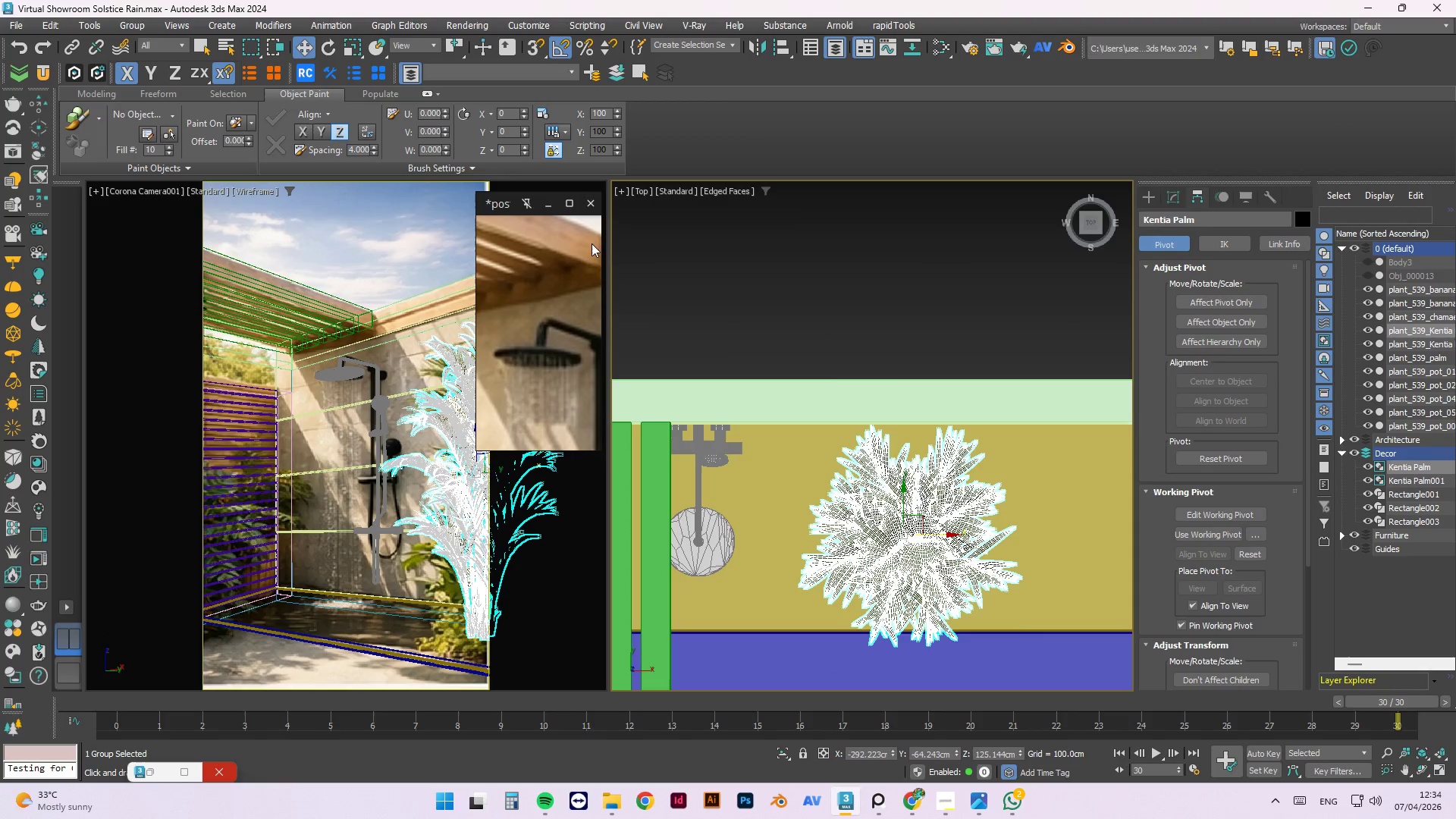 
left_click([906, 334])
 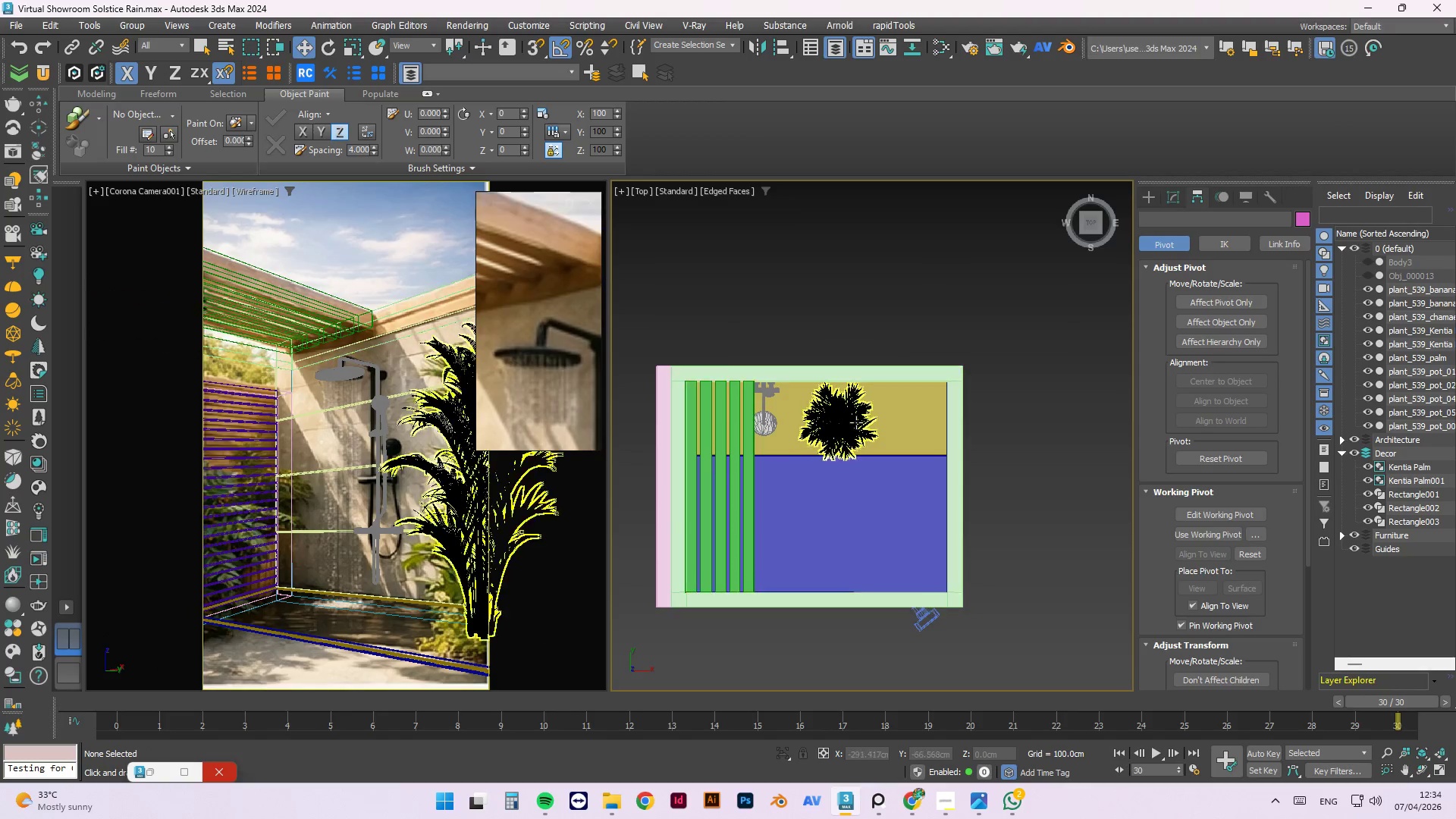 
scroll: coordinate [799, 357], scroll_direction: down, amount: 3.0
 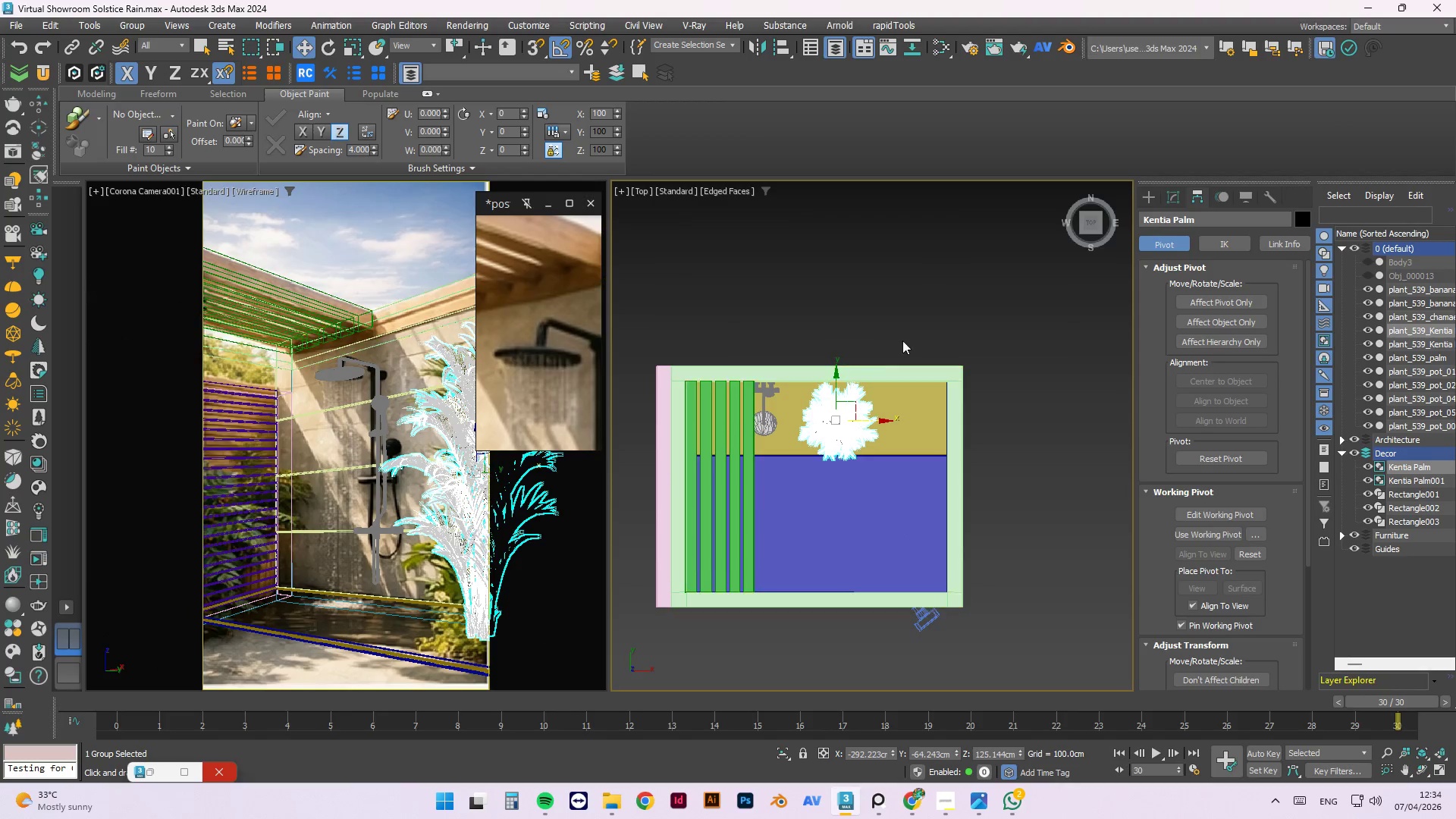 
left_click([854, 426])
 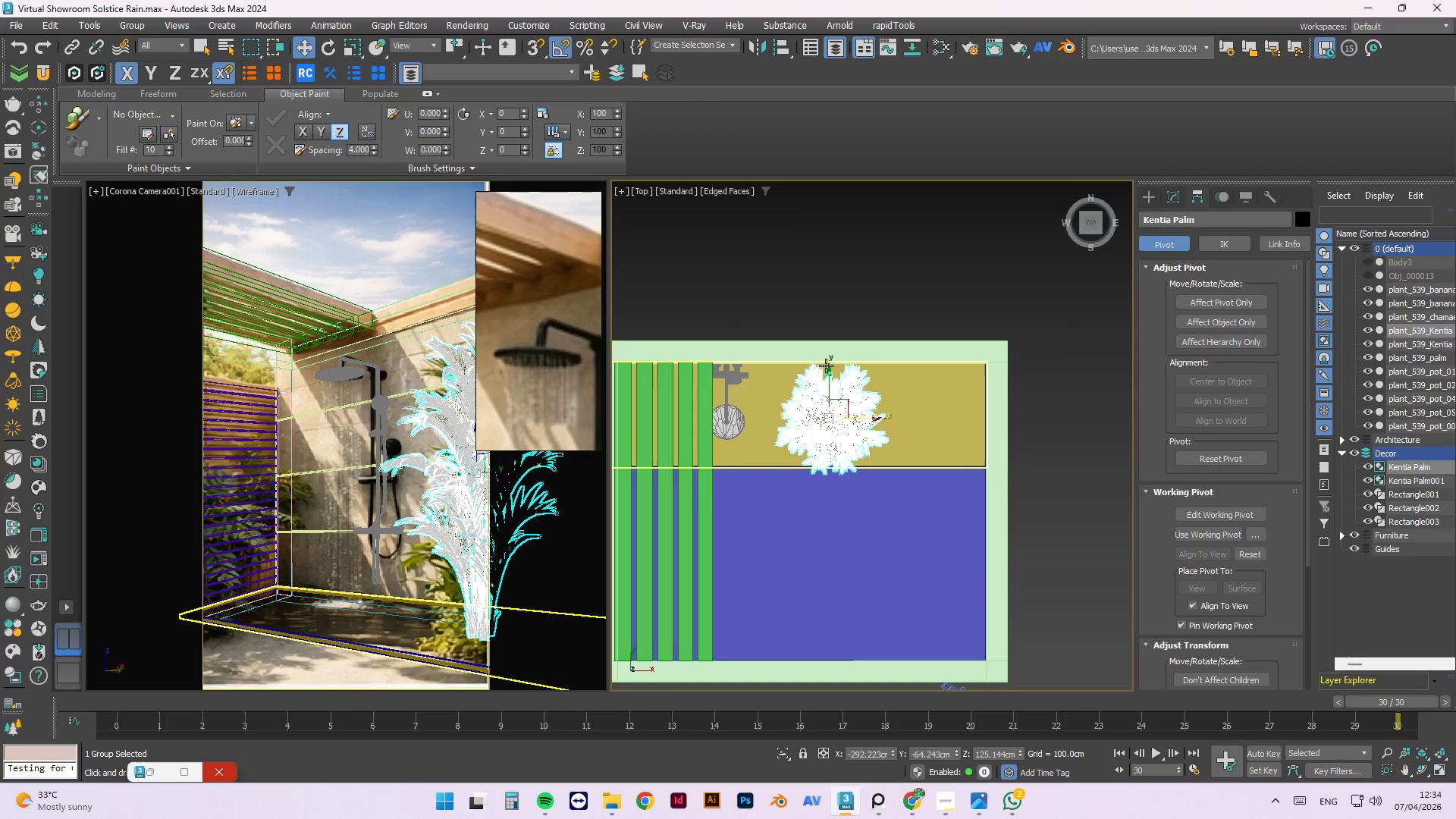 
scroll: coordinate [854, 426], scroll_direction: up, amount: 1.0
 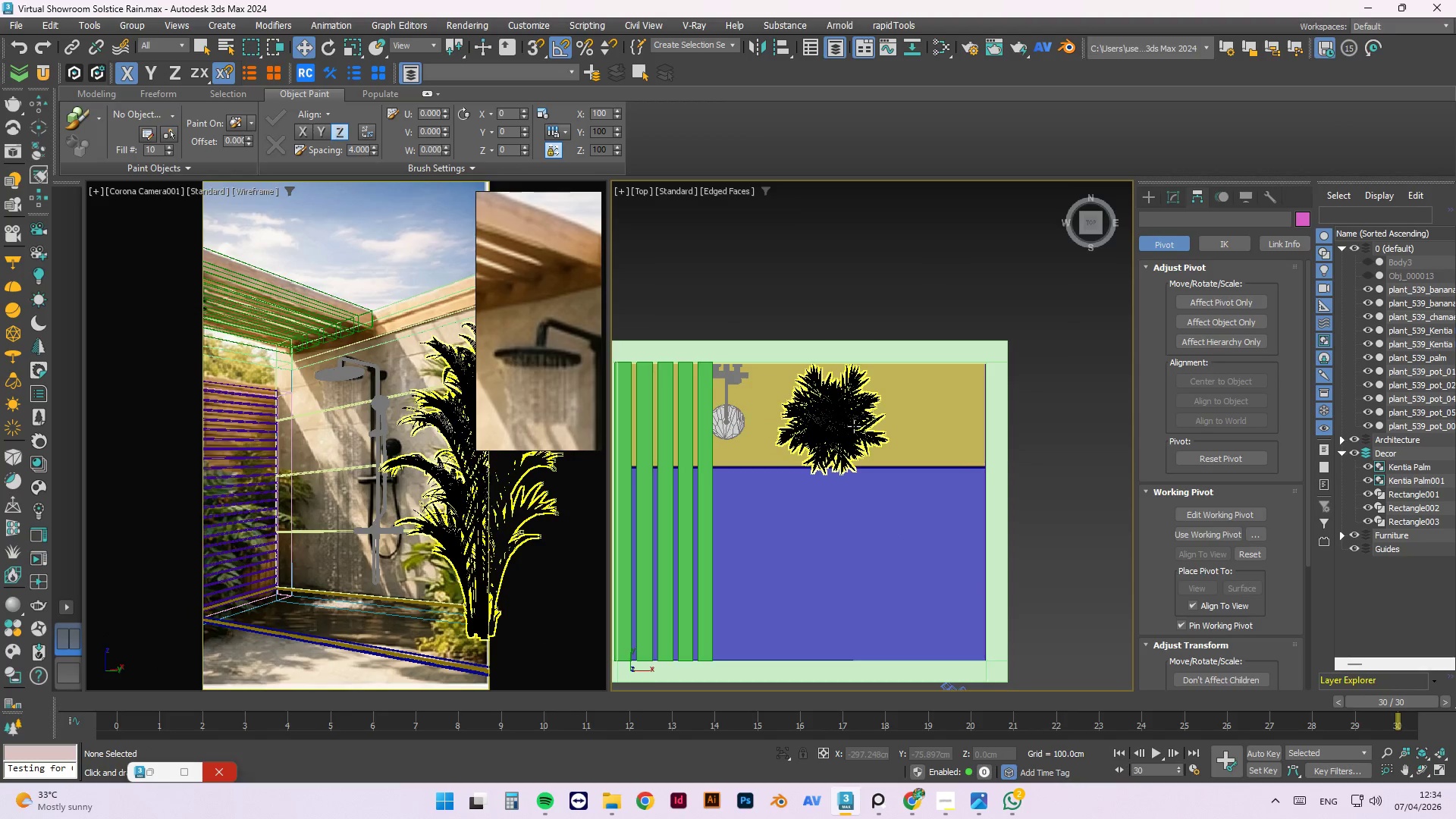 
key(Control+S)
 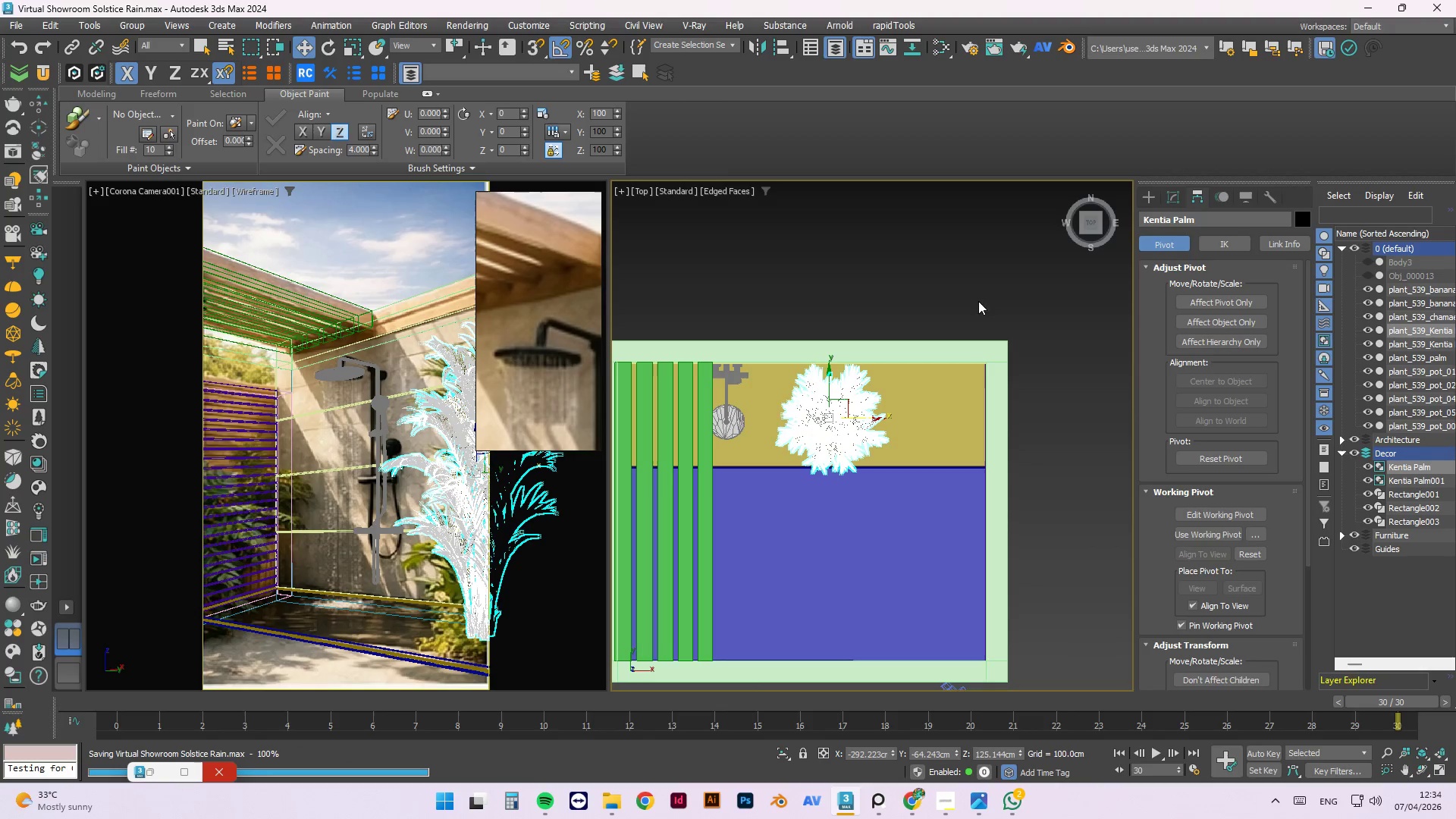 
left_click([865, 234])
 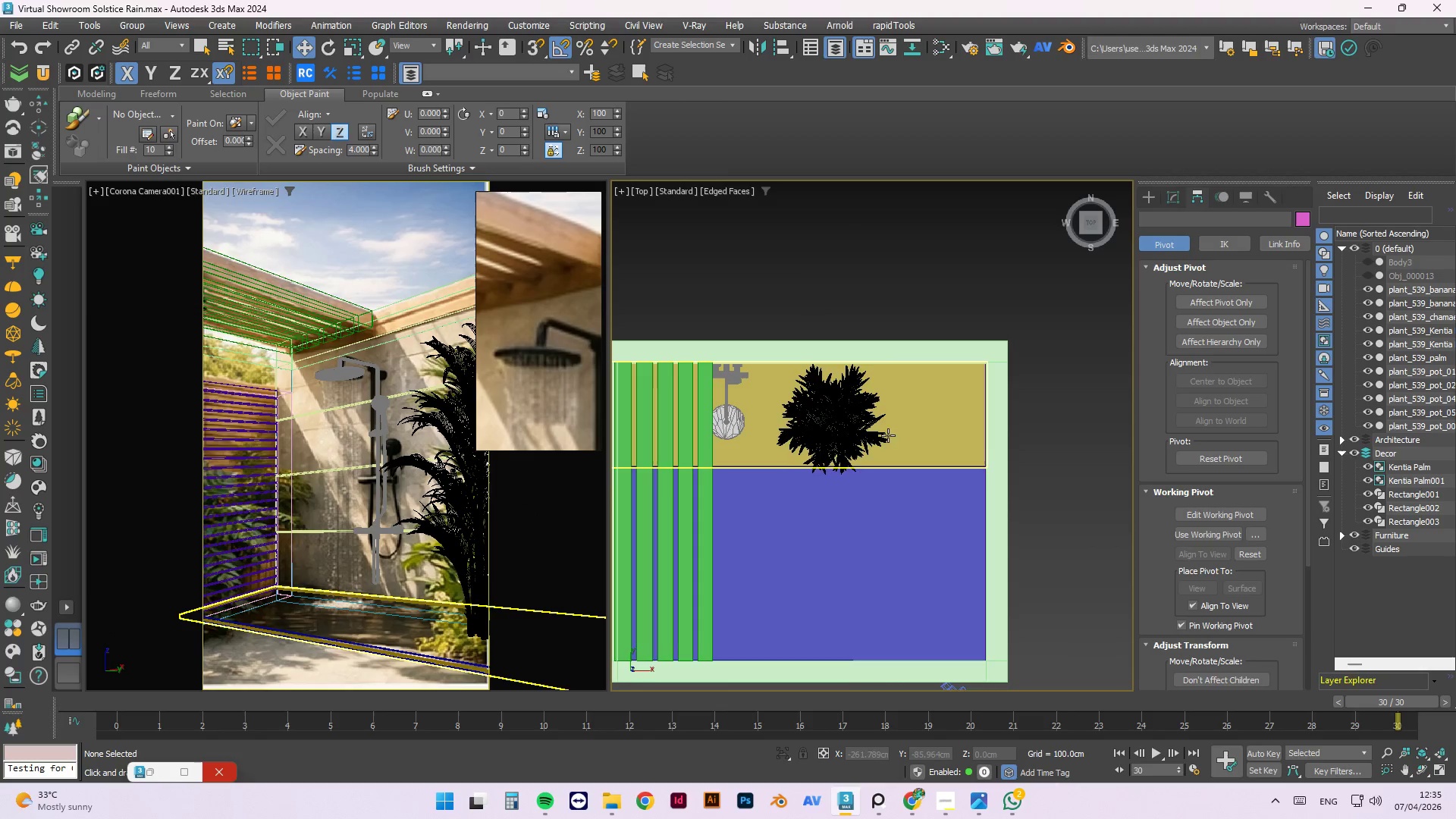 
wait(5.05)
 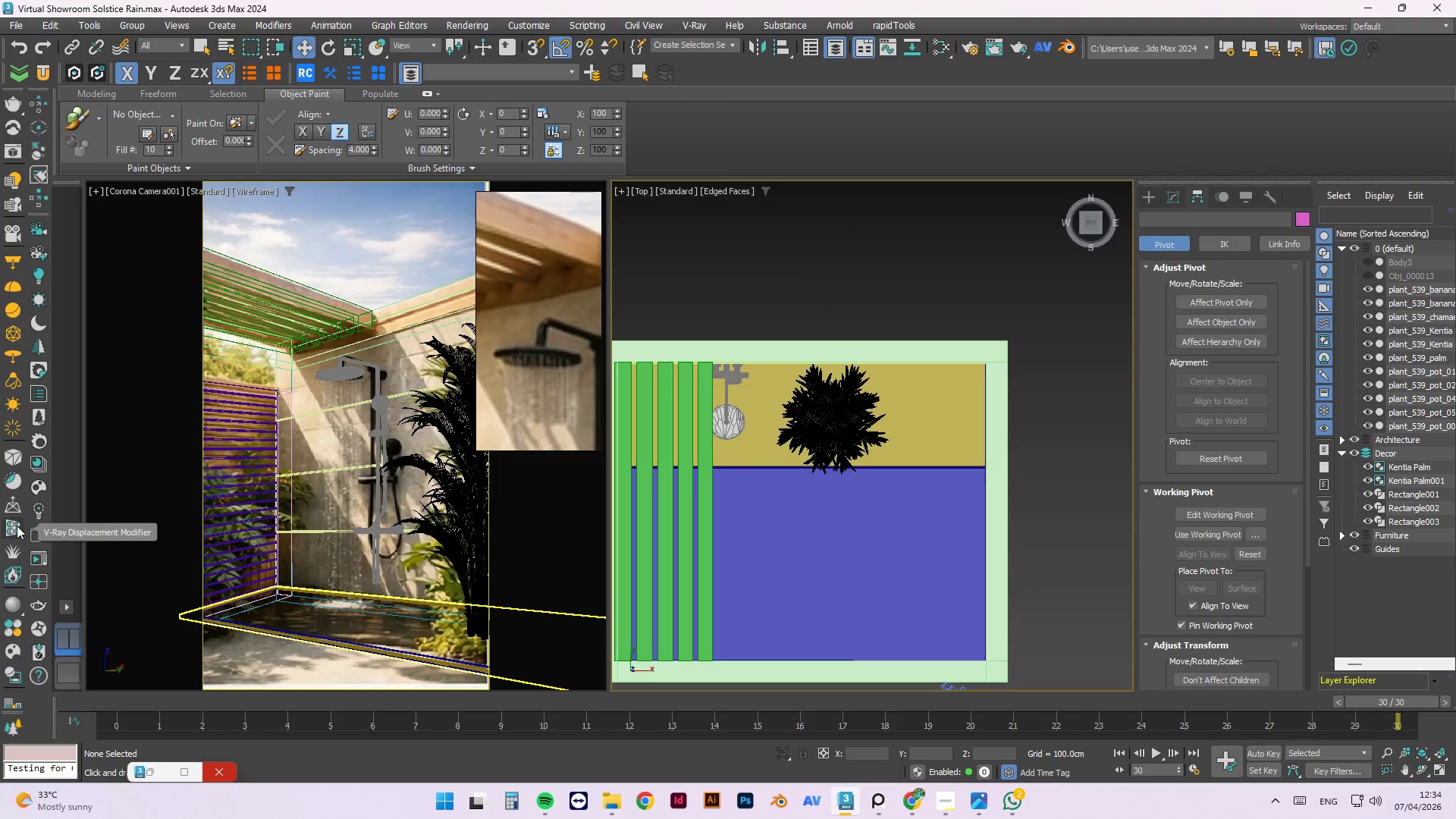 
left_click([41, 561])
 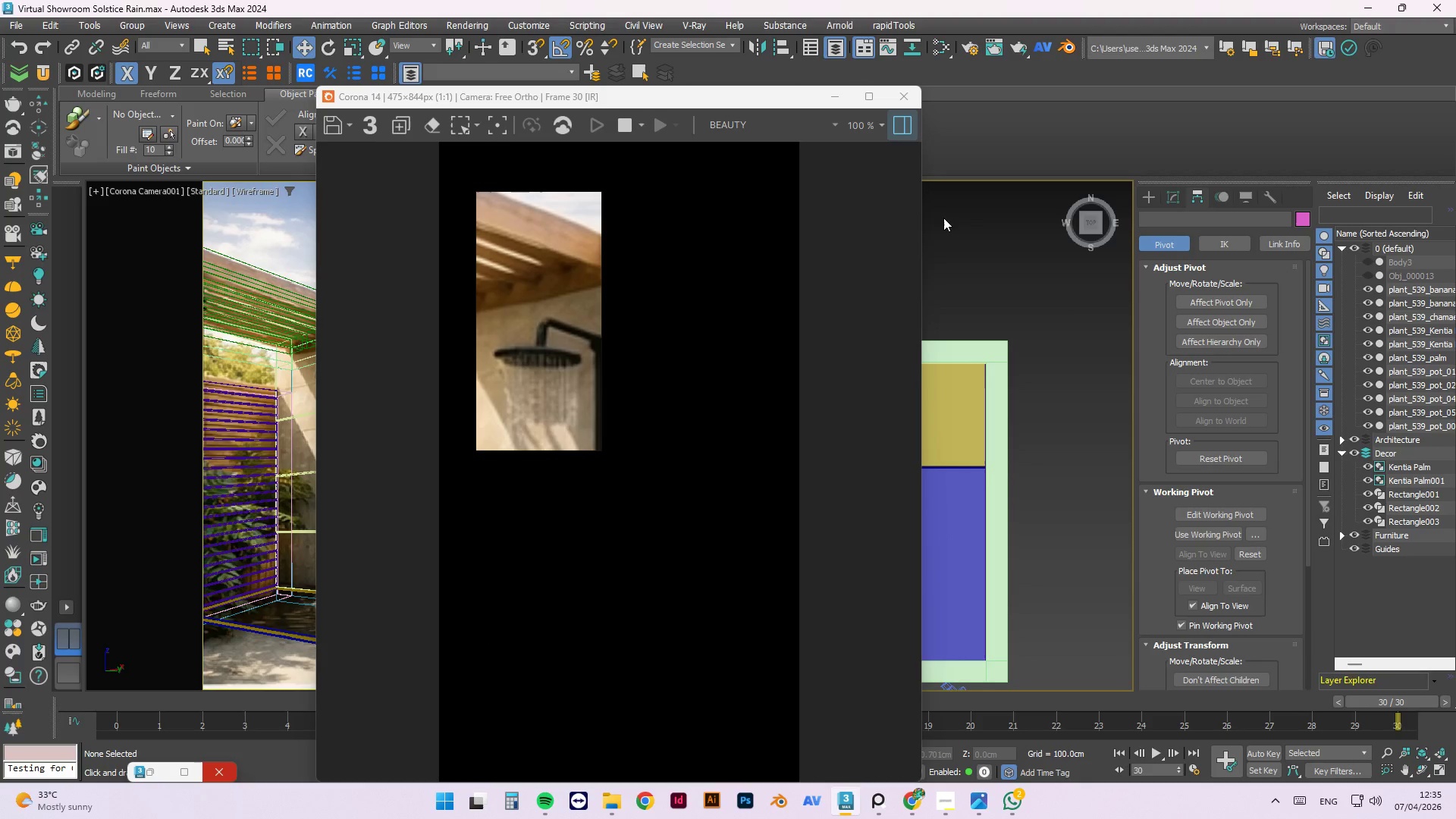 
wait(8.55)
 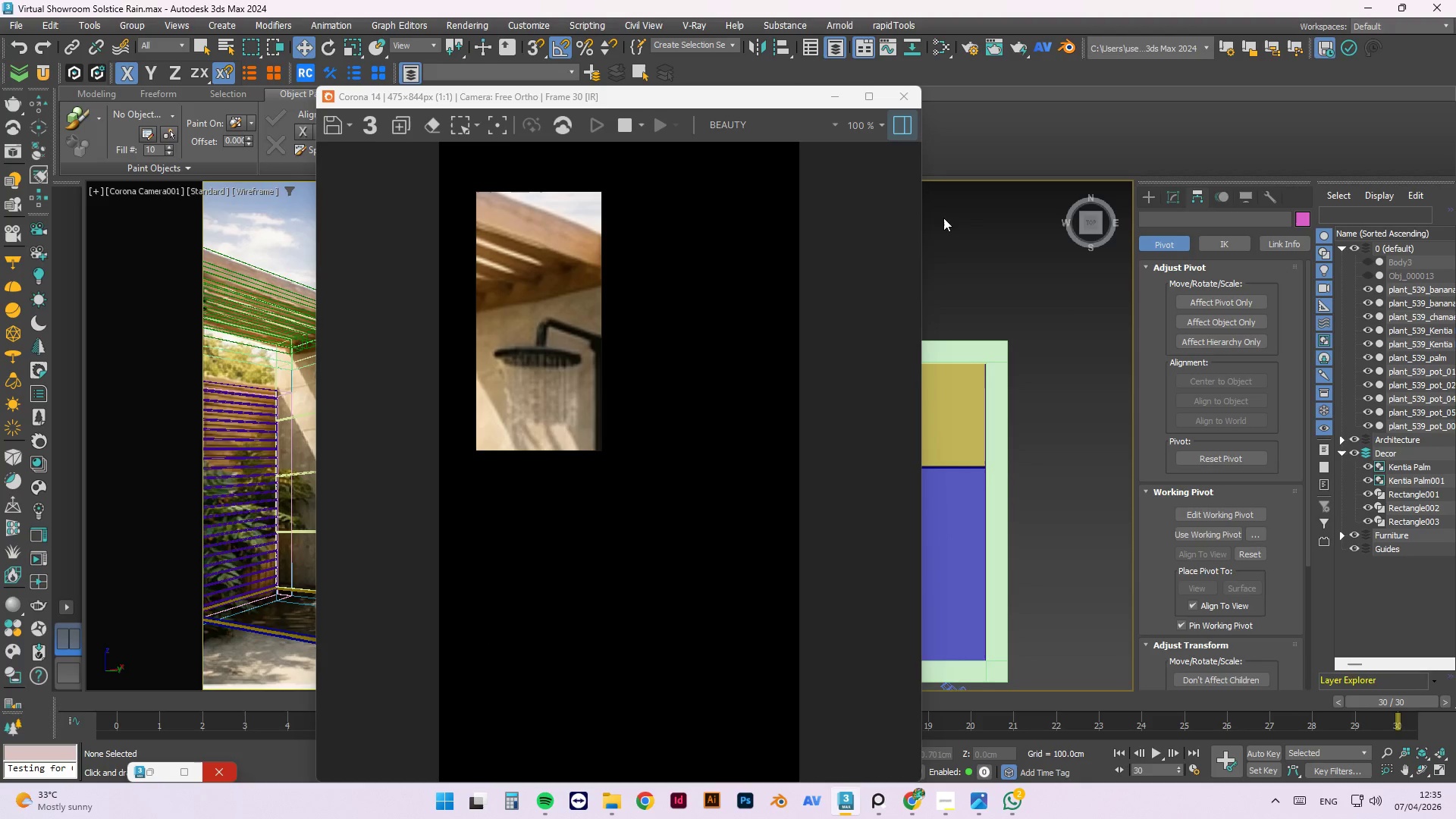 
left_click([1252, 372])
 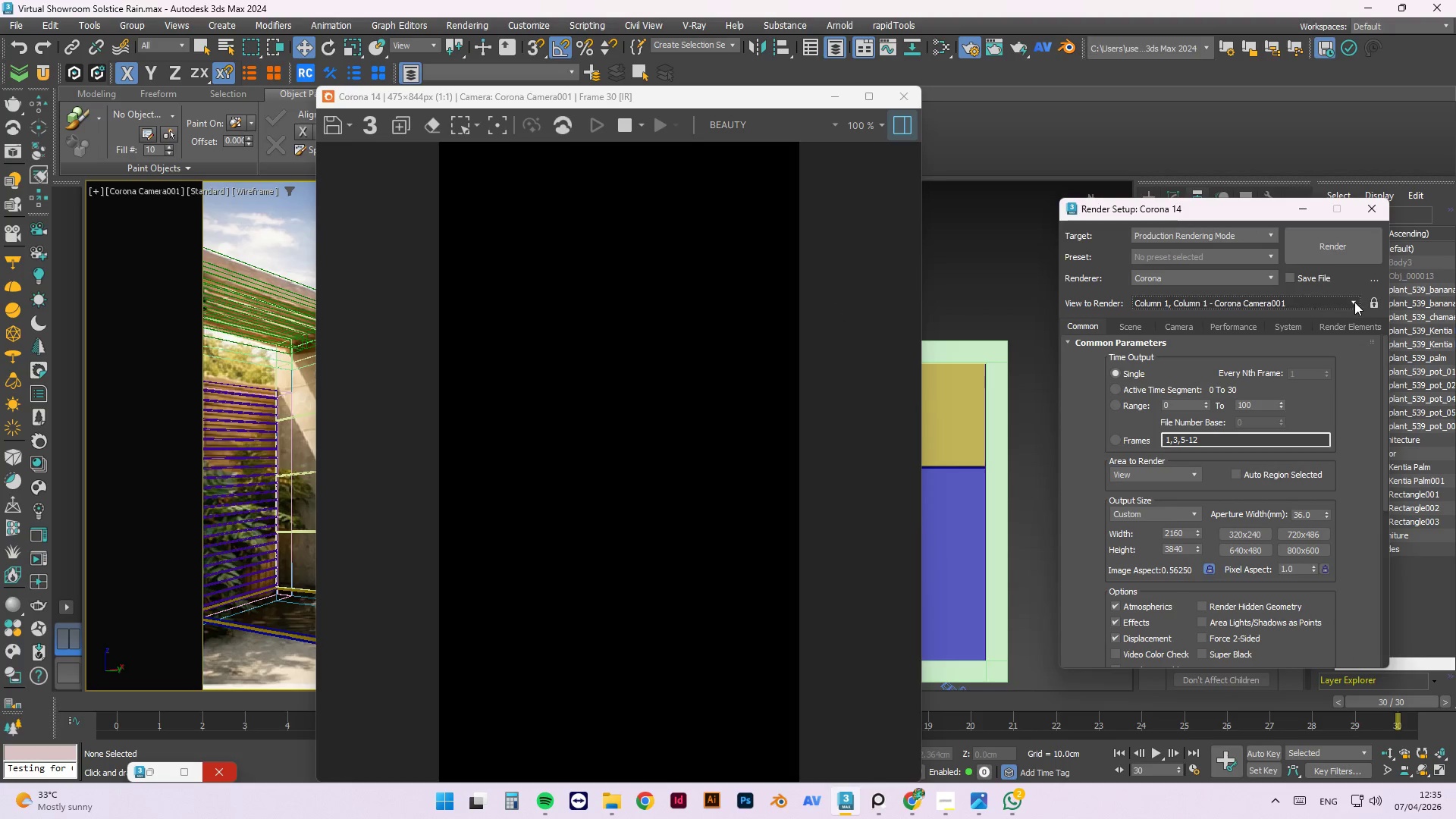 
left_click([1370, 302])
 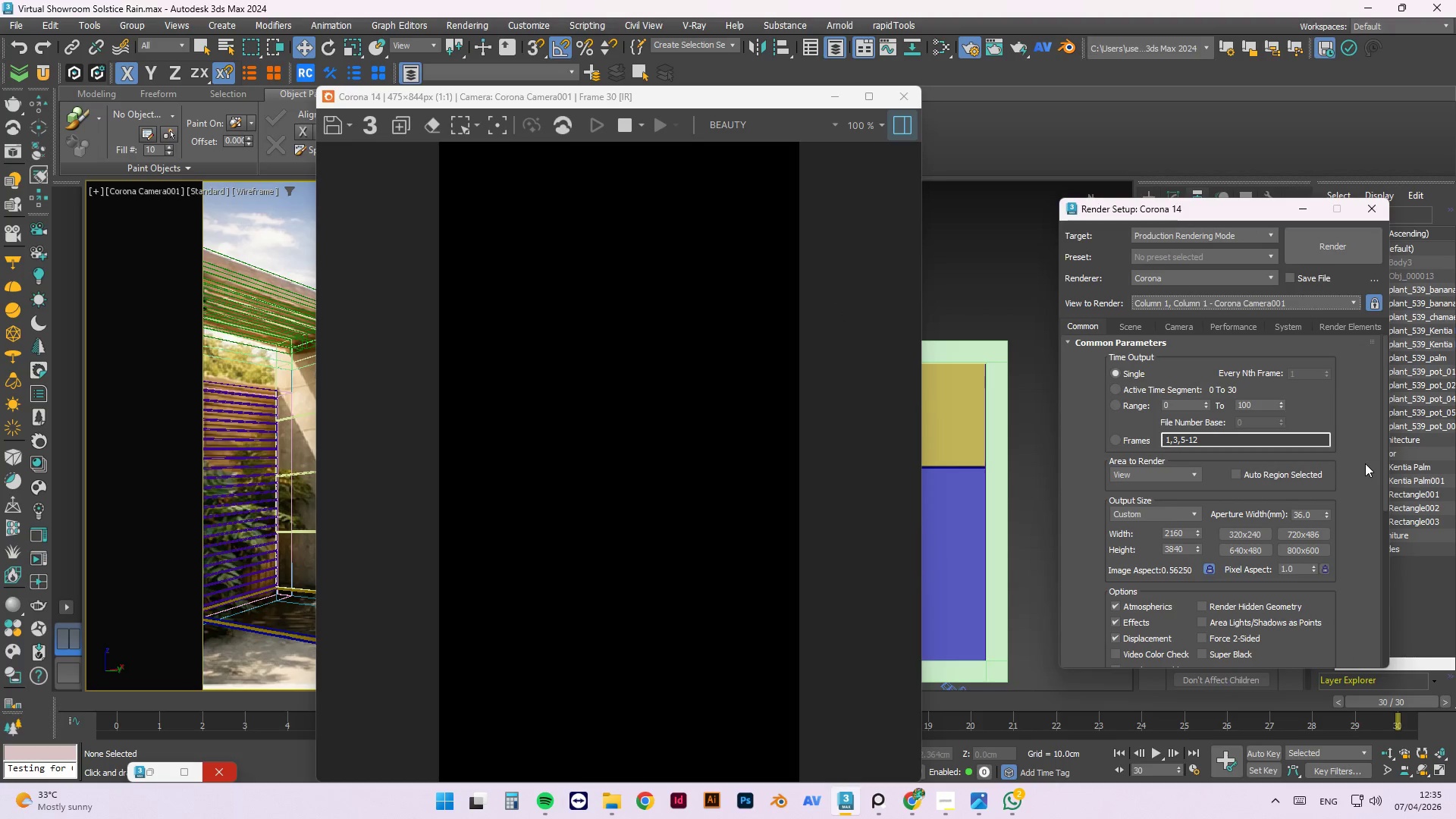 
left_click([1365, 463])
 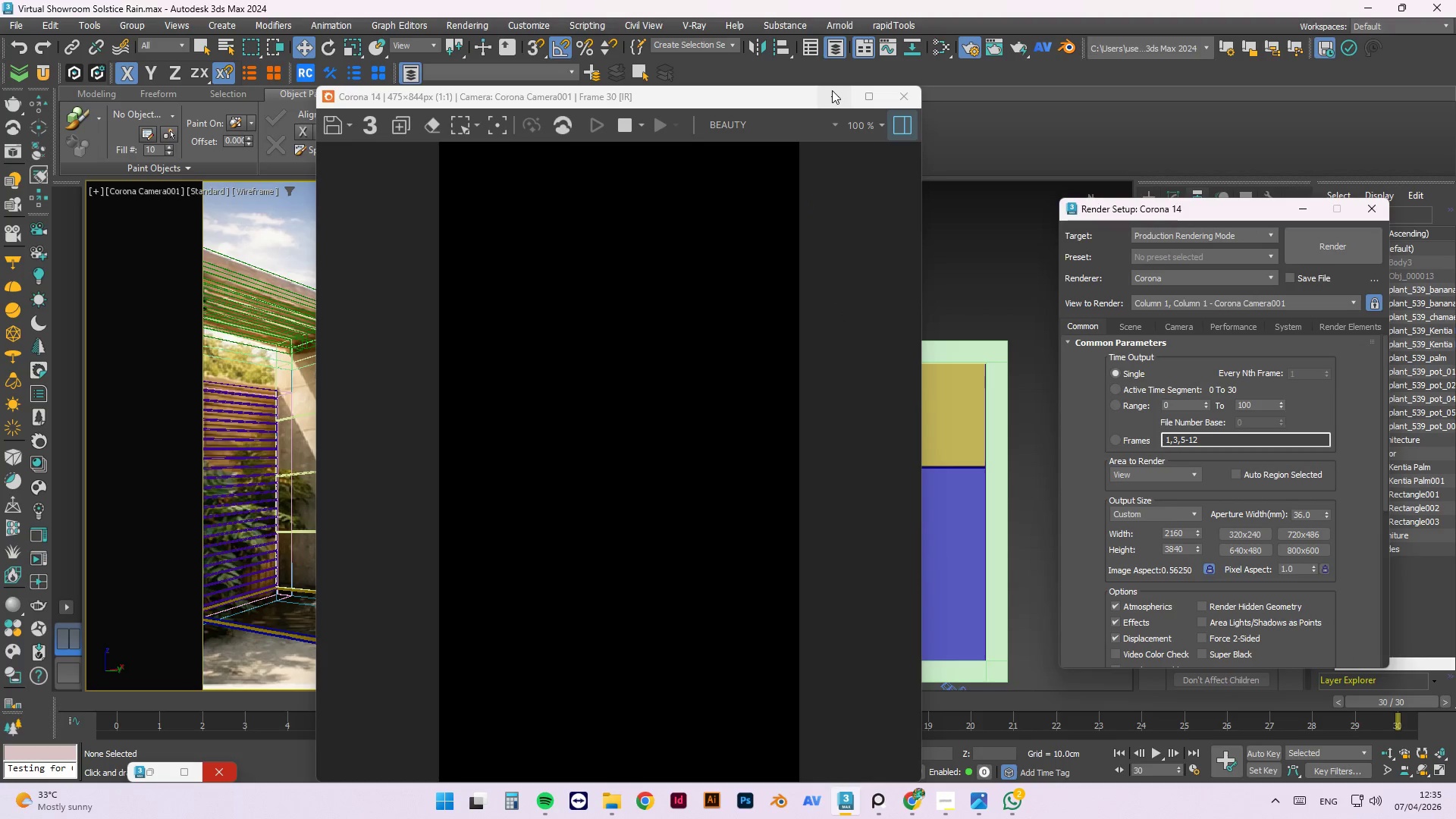 
wait(8.17)
 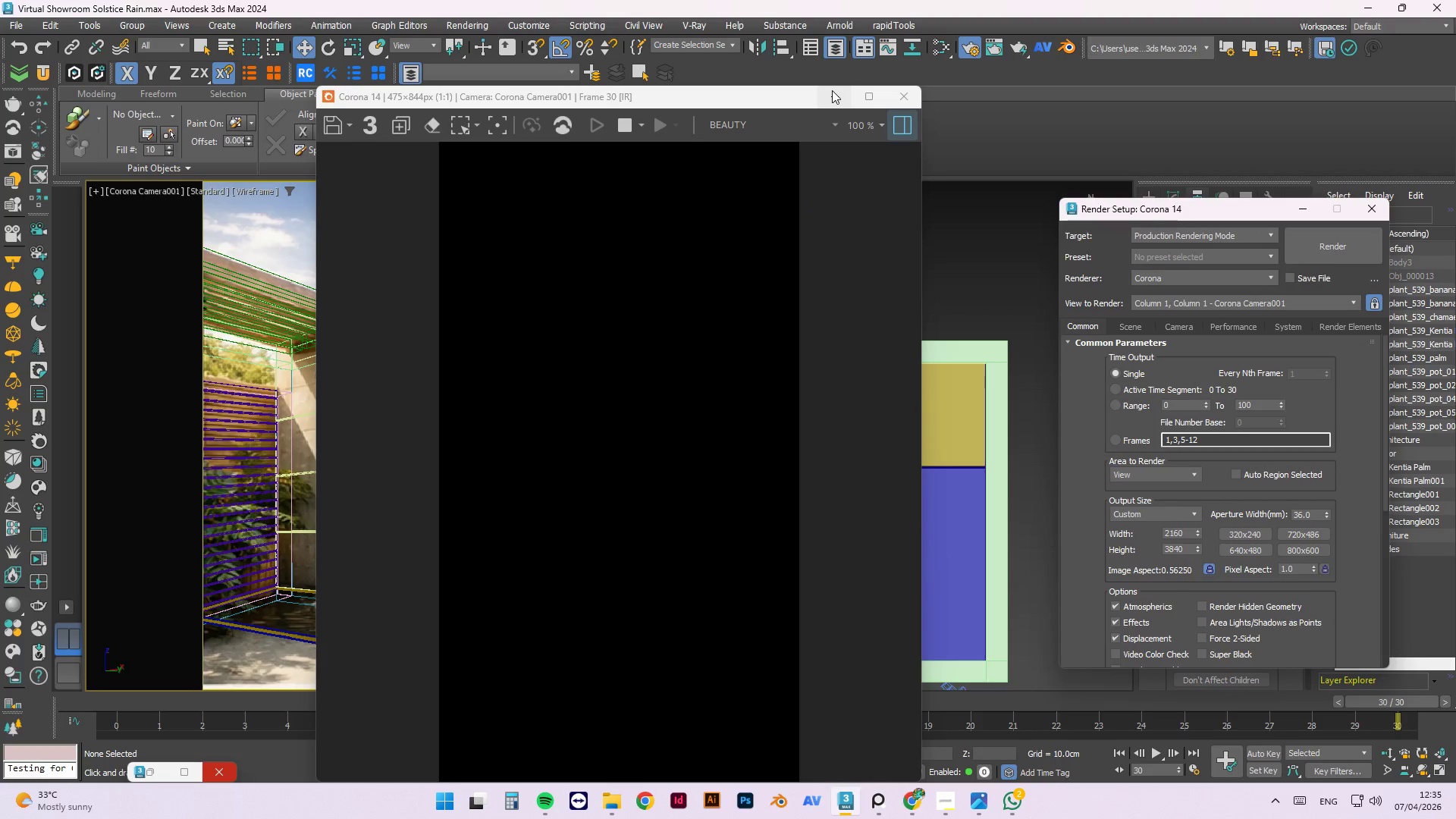 
left_click_drag(start_coordinate=[513, 202], to_coordinate=[984, 338])
 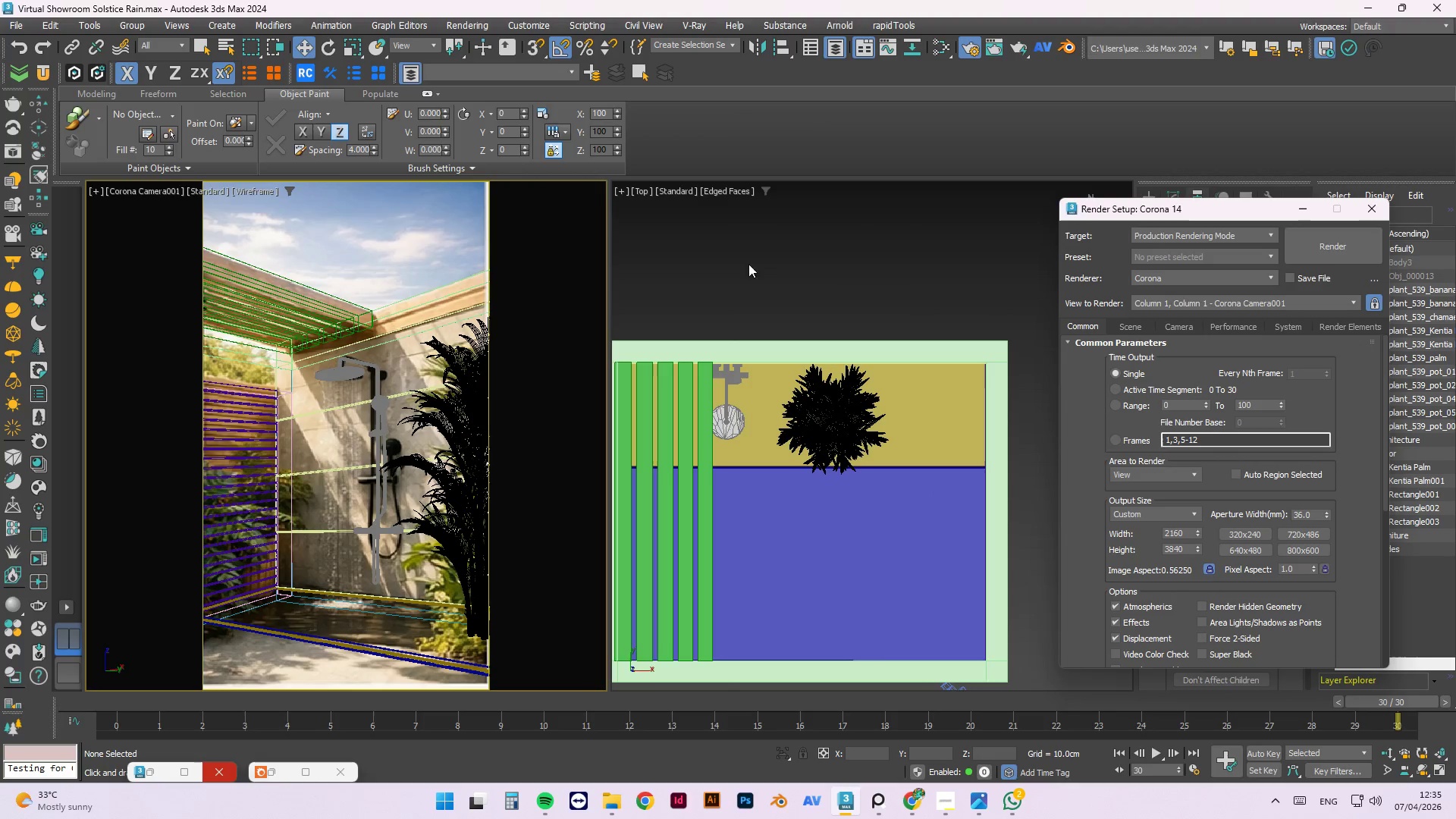 
left_click([789, 262])
 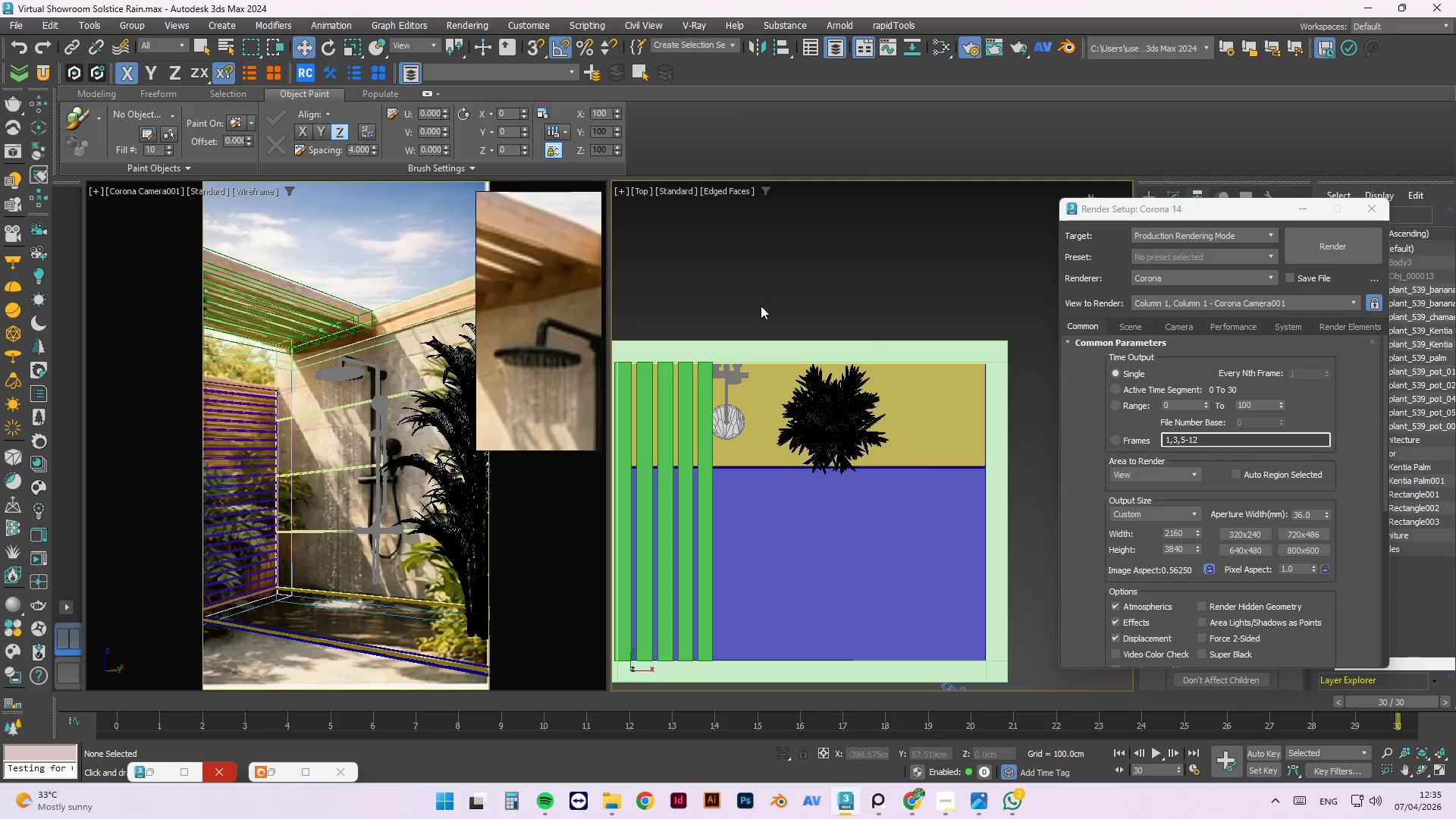 
scroll: coordinate [766, 322], scroll_direction: down, amount: 6.0
 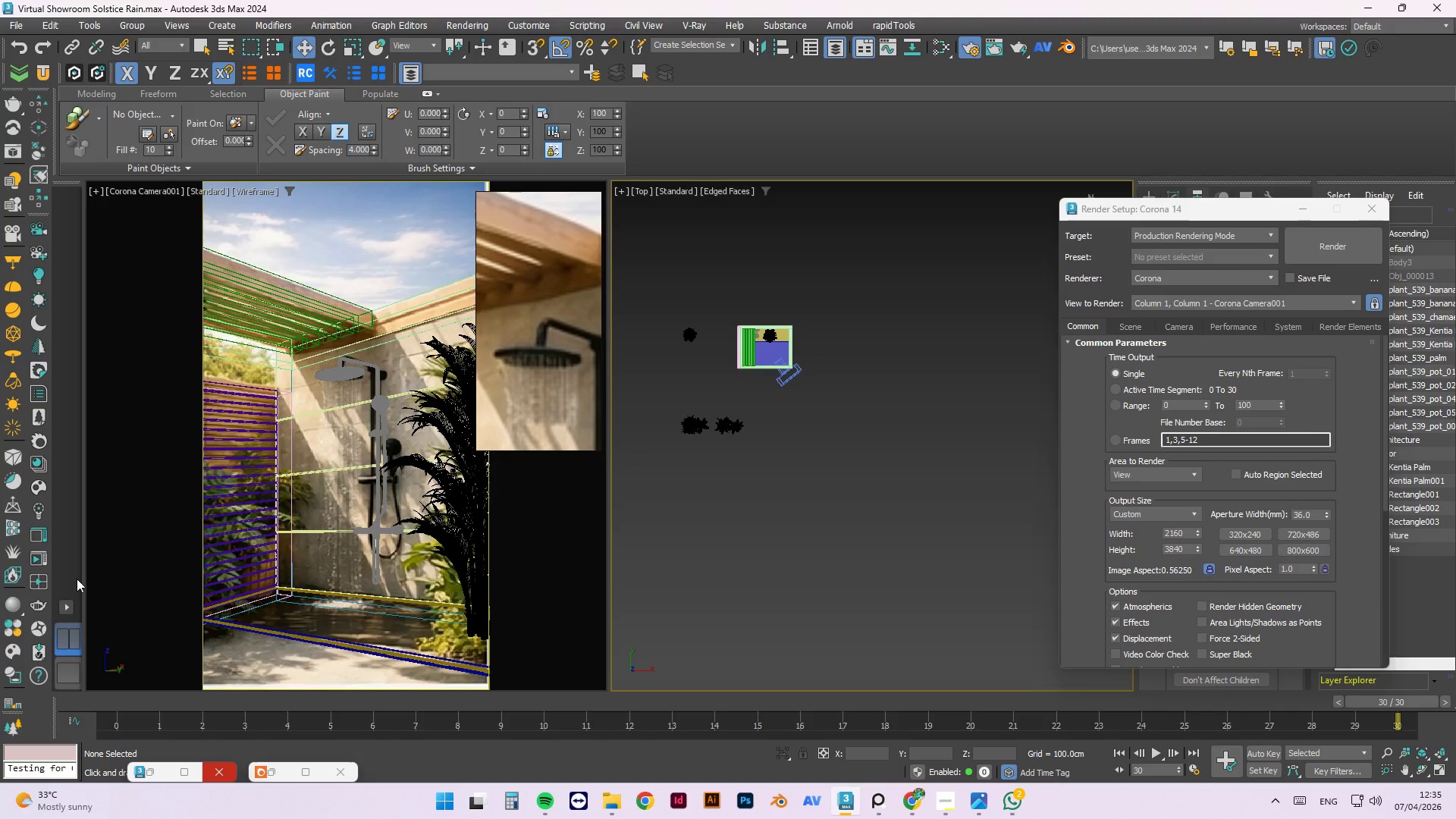 
wait(8.99)
 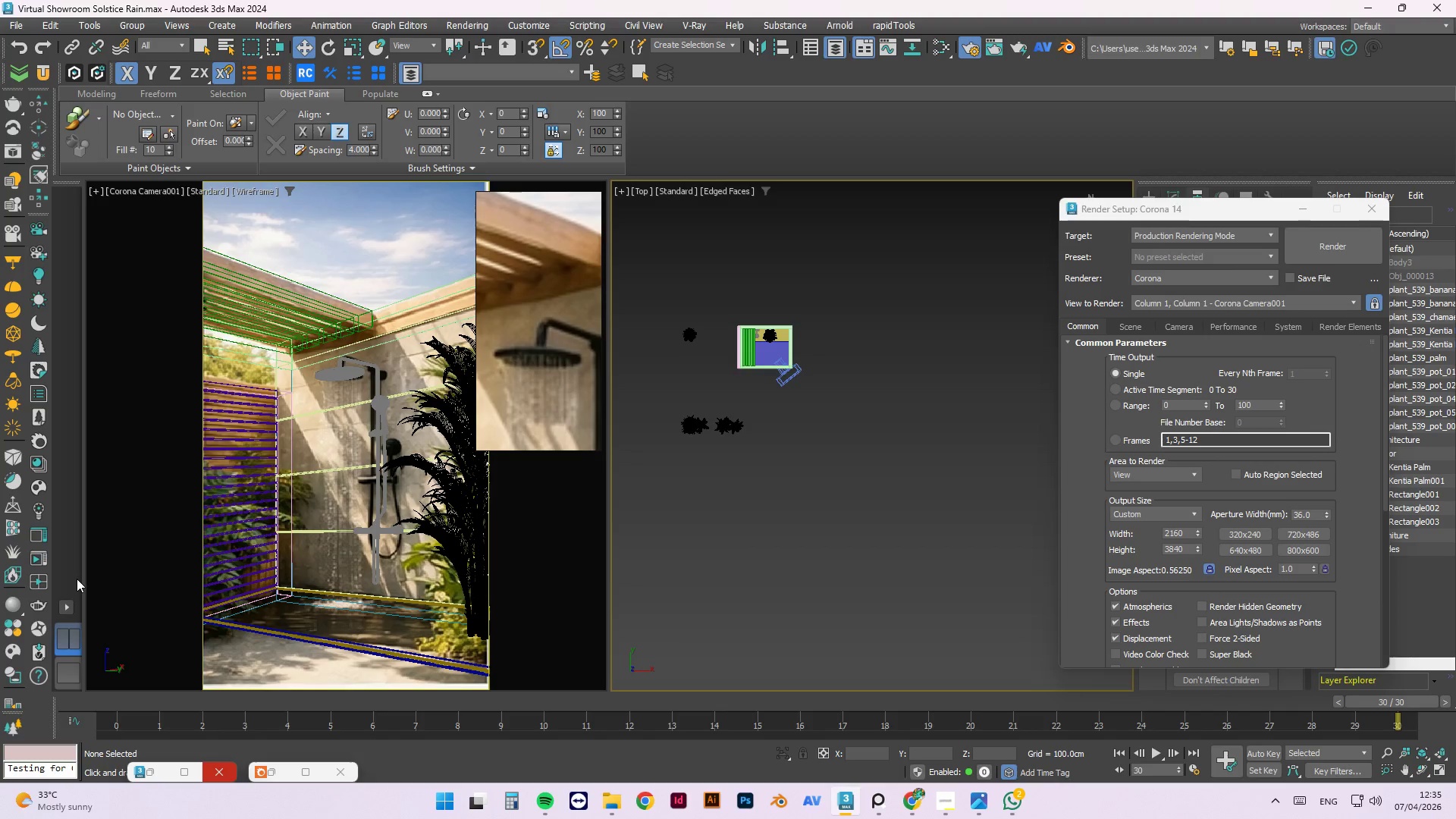 
left_click_drag(start_coordinate=[651, 355], to_coordinate=[1007, 340])
 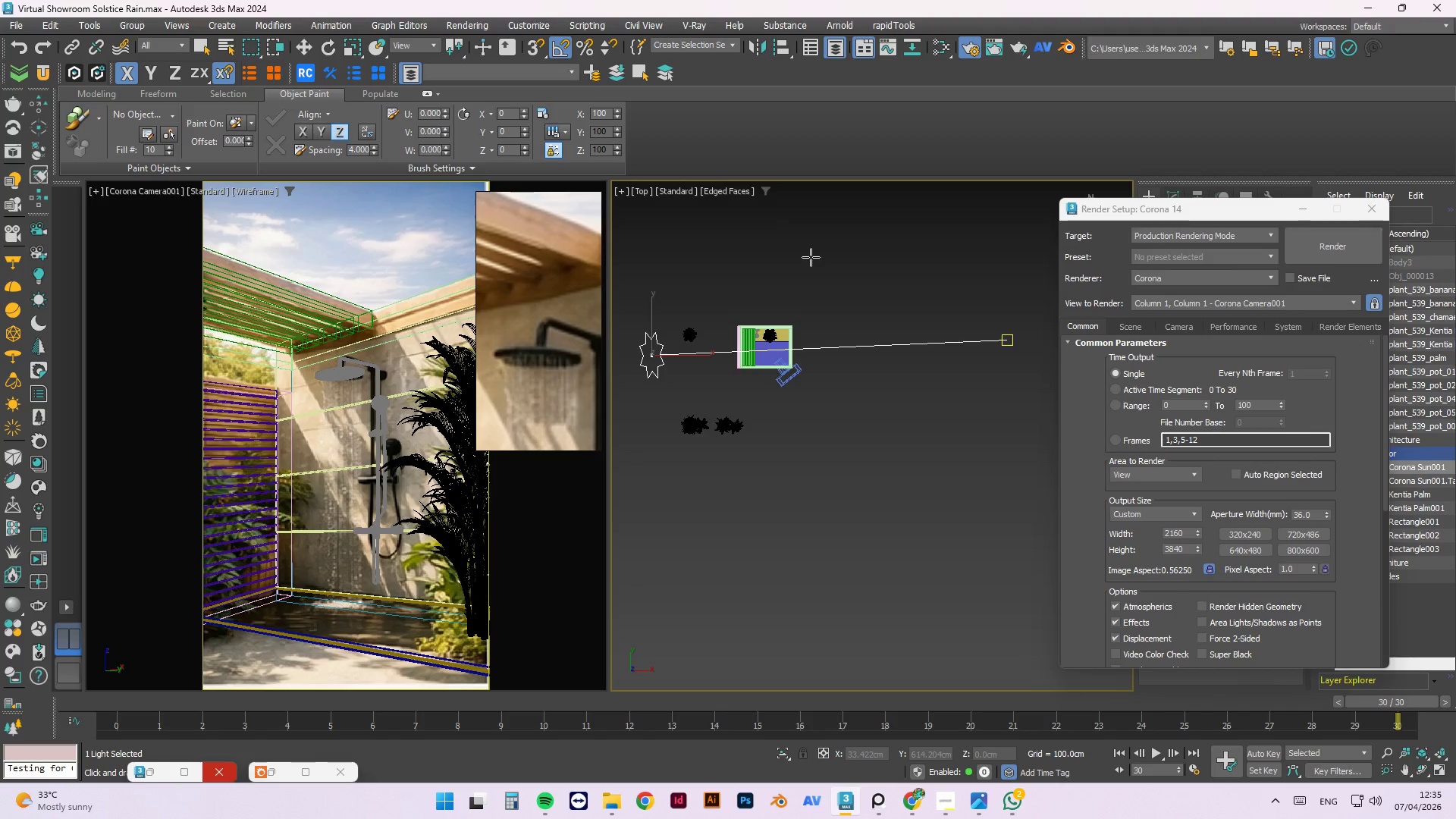 
hold_key(key=AltLeft, duration=0.58)
 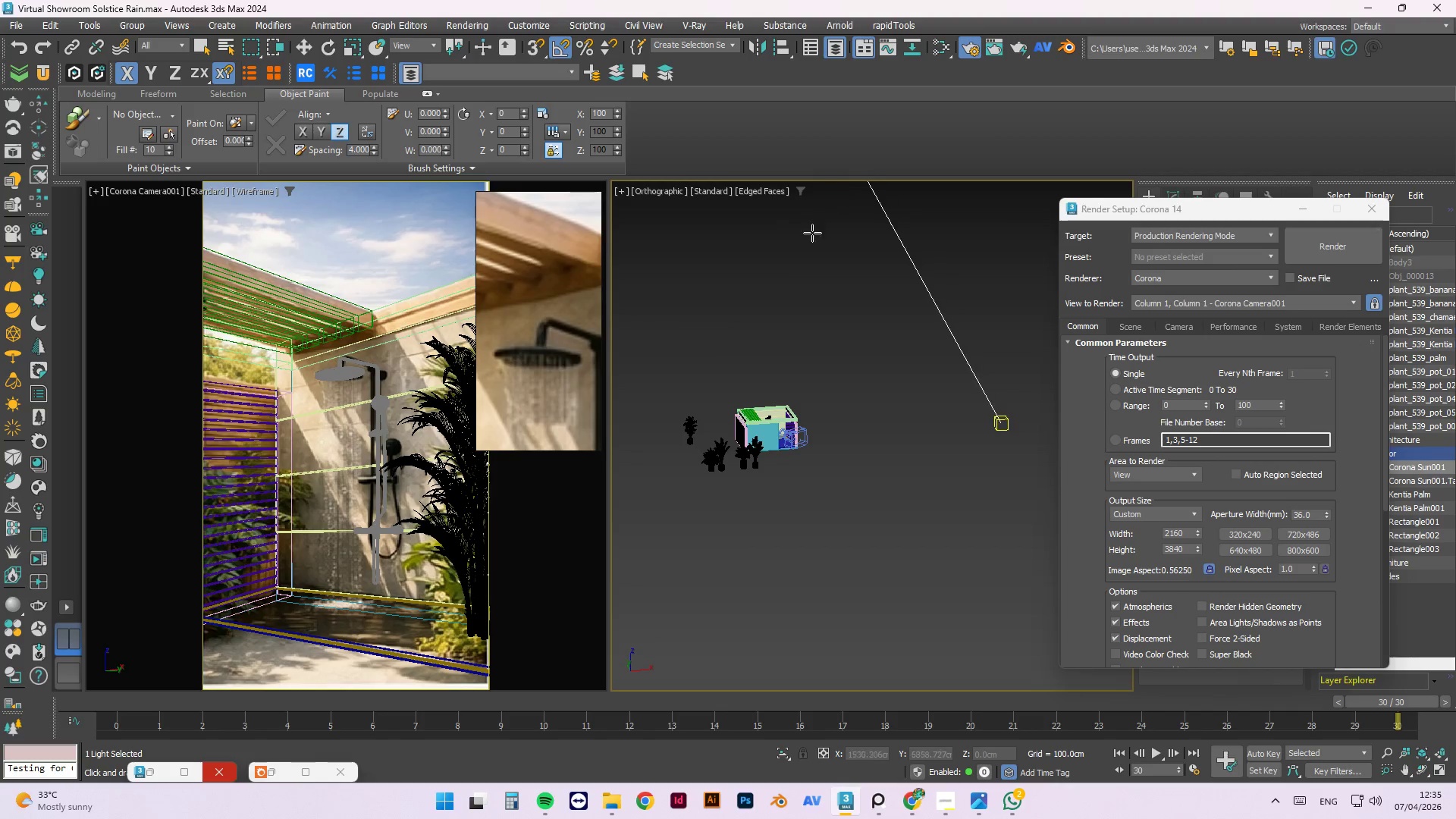 
left_click([637, 417])
 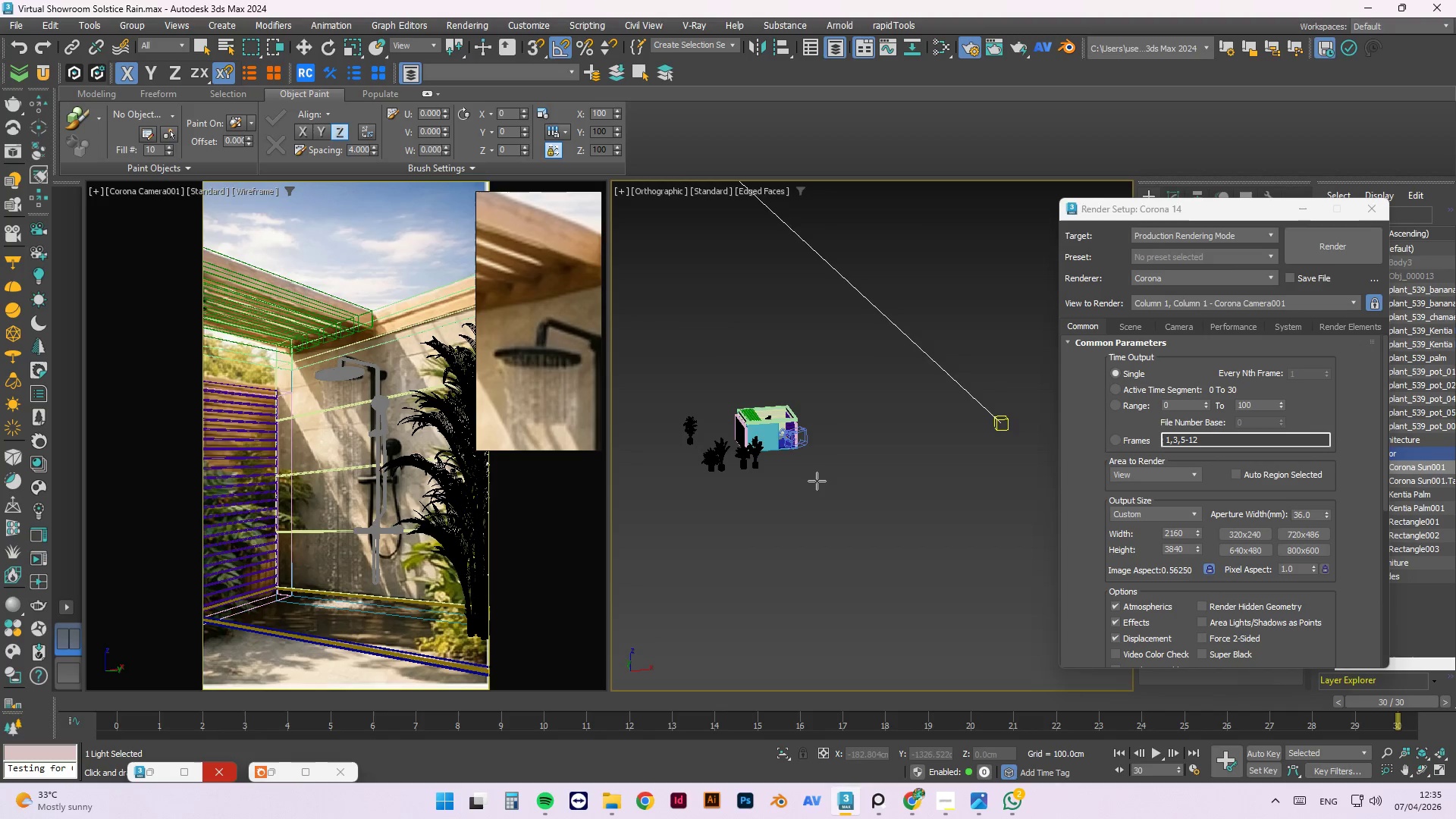 
key(Escape)
 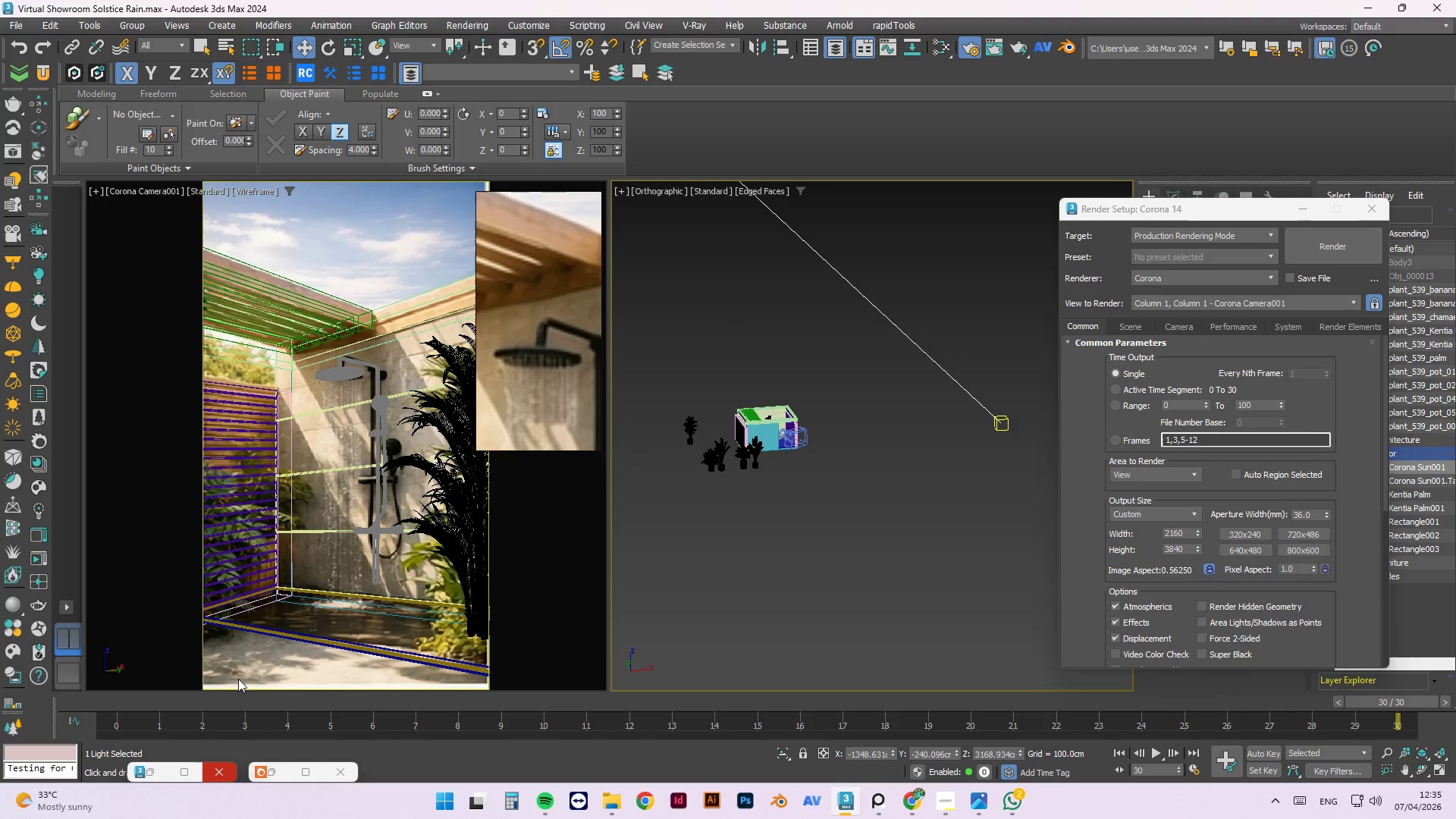 
left_click([280, 774])
 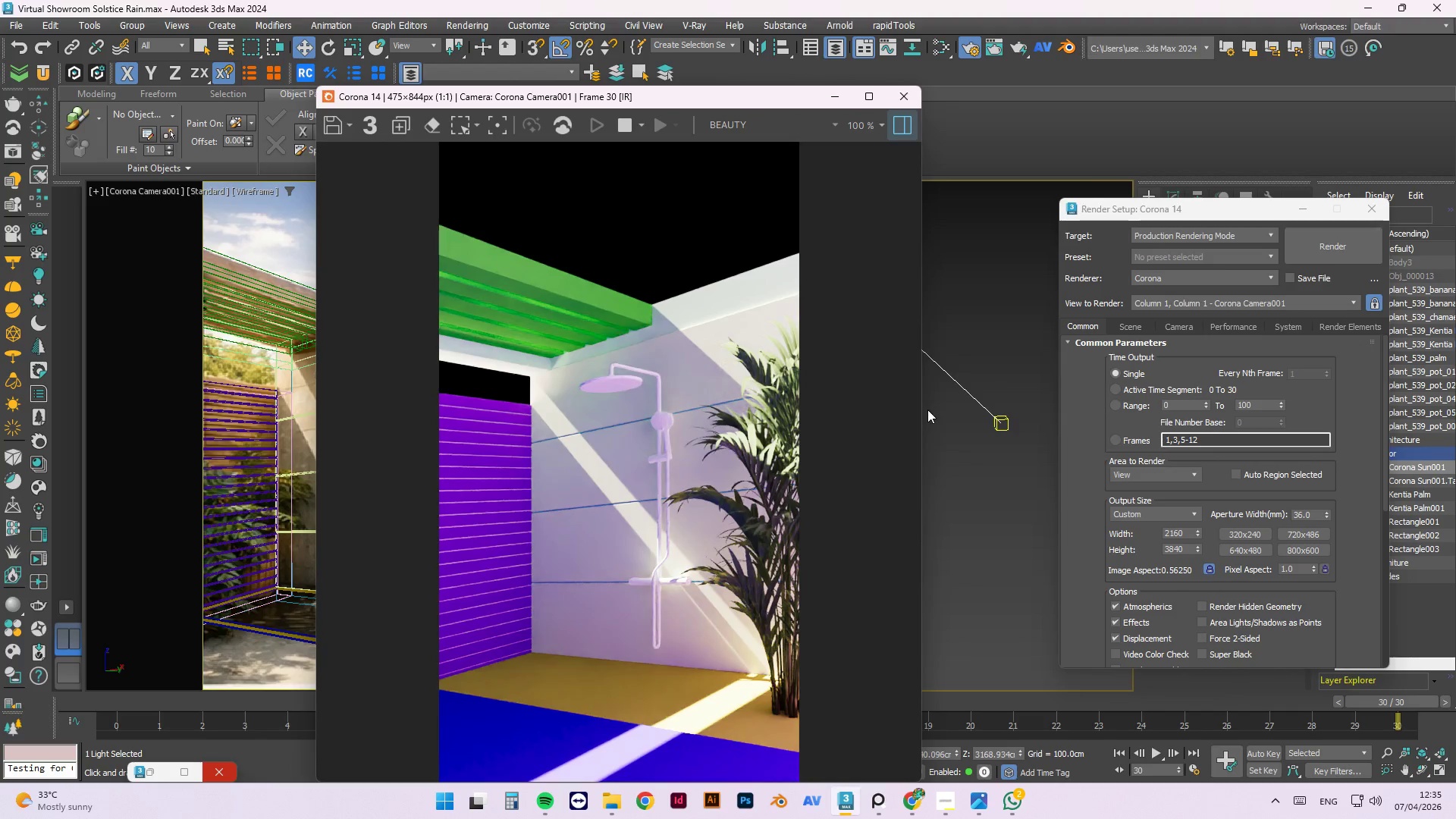 
left_click_drag(start_coordinate=[649, 97], to_coordinate=[502, 43])
 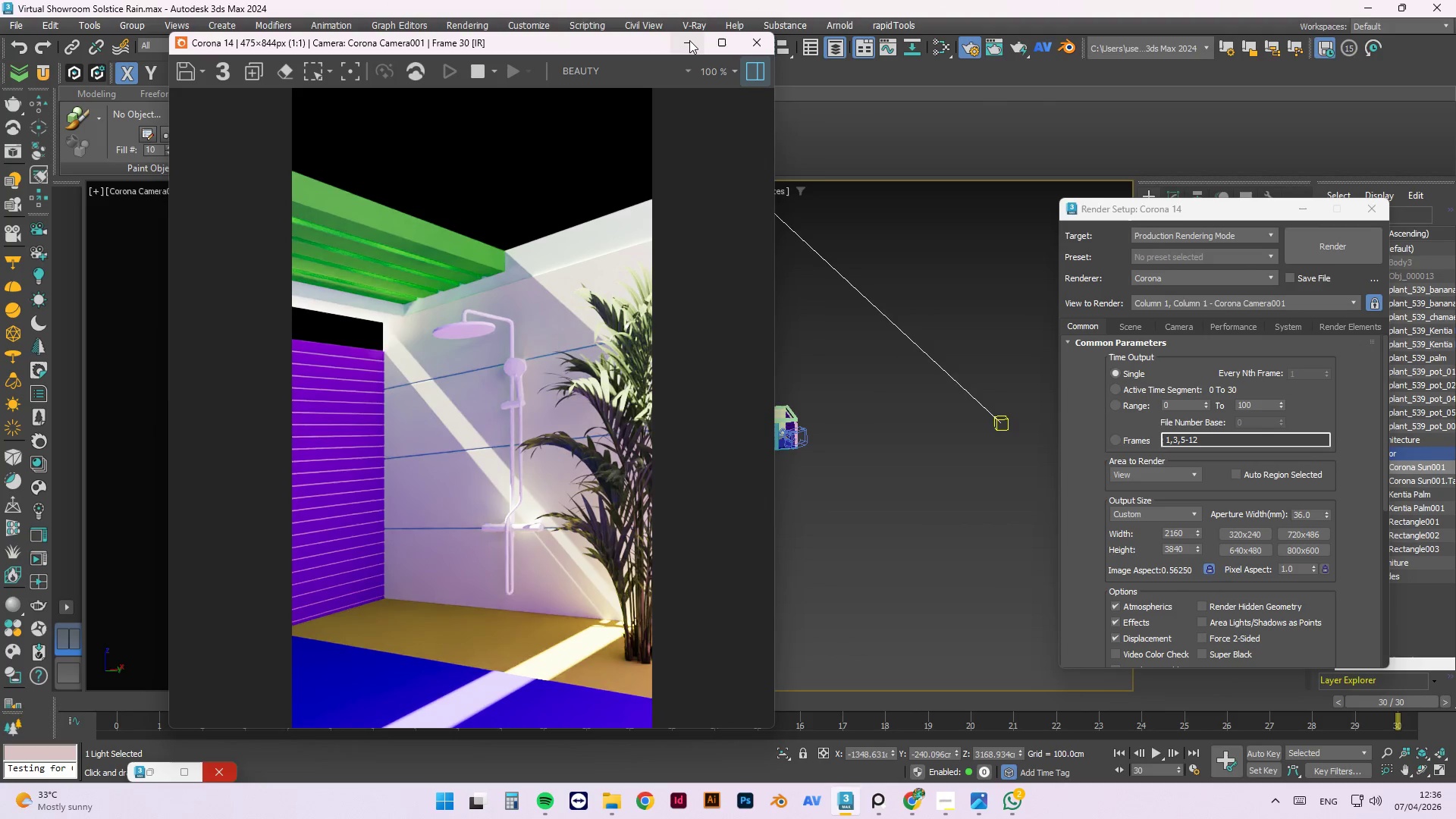 
left_click([689, 40])
 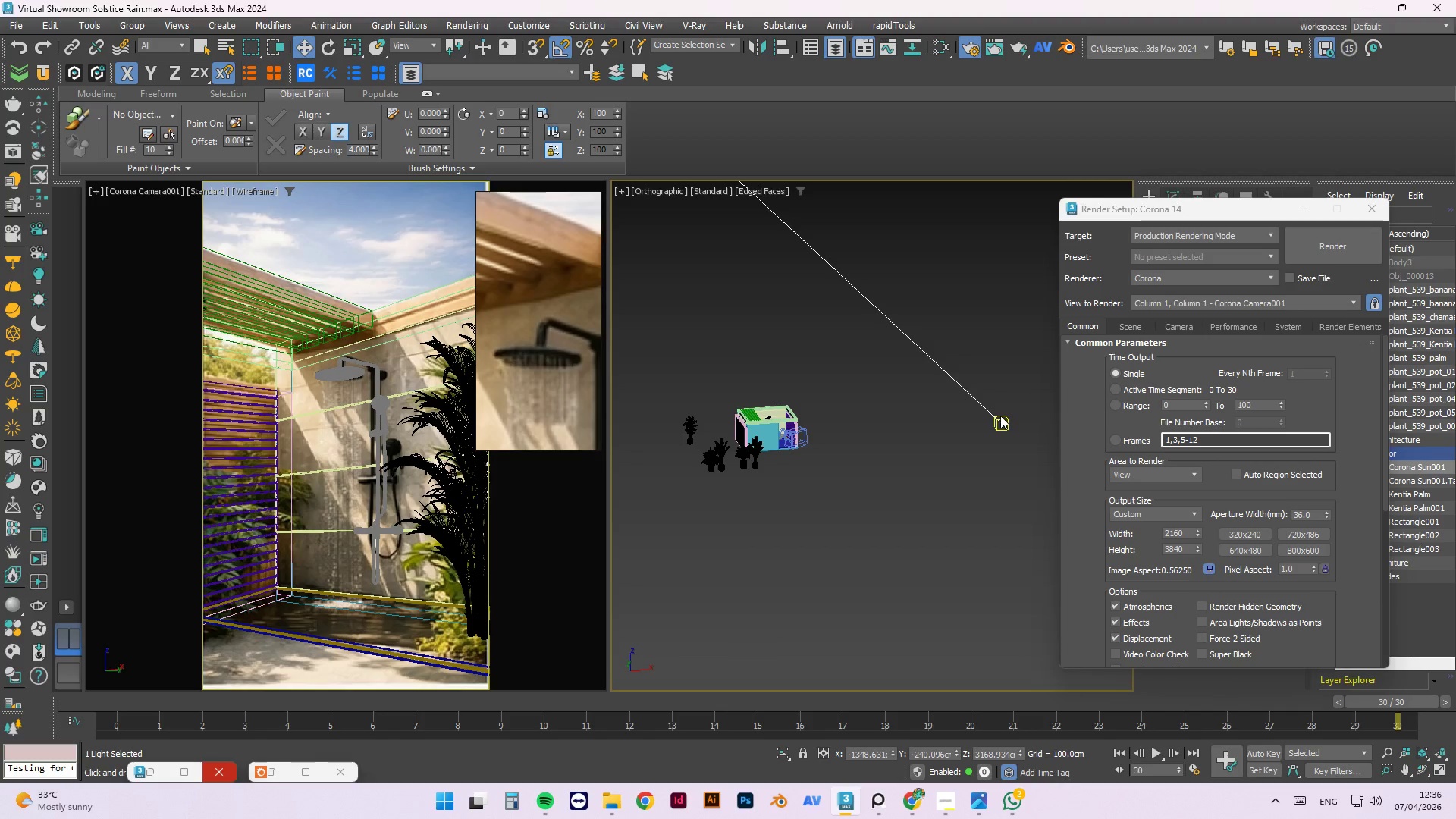 
double_click([1003, 423])
 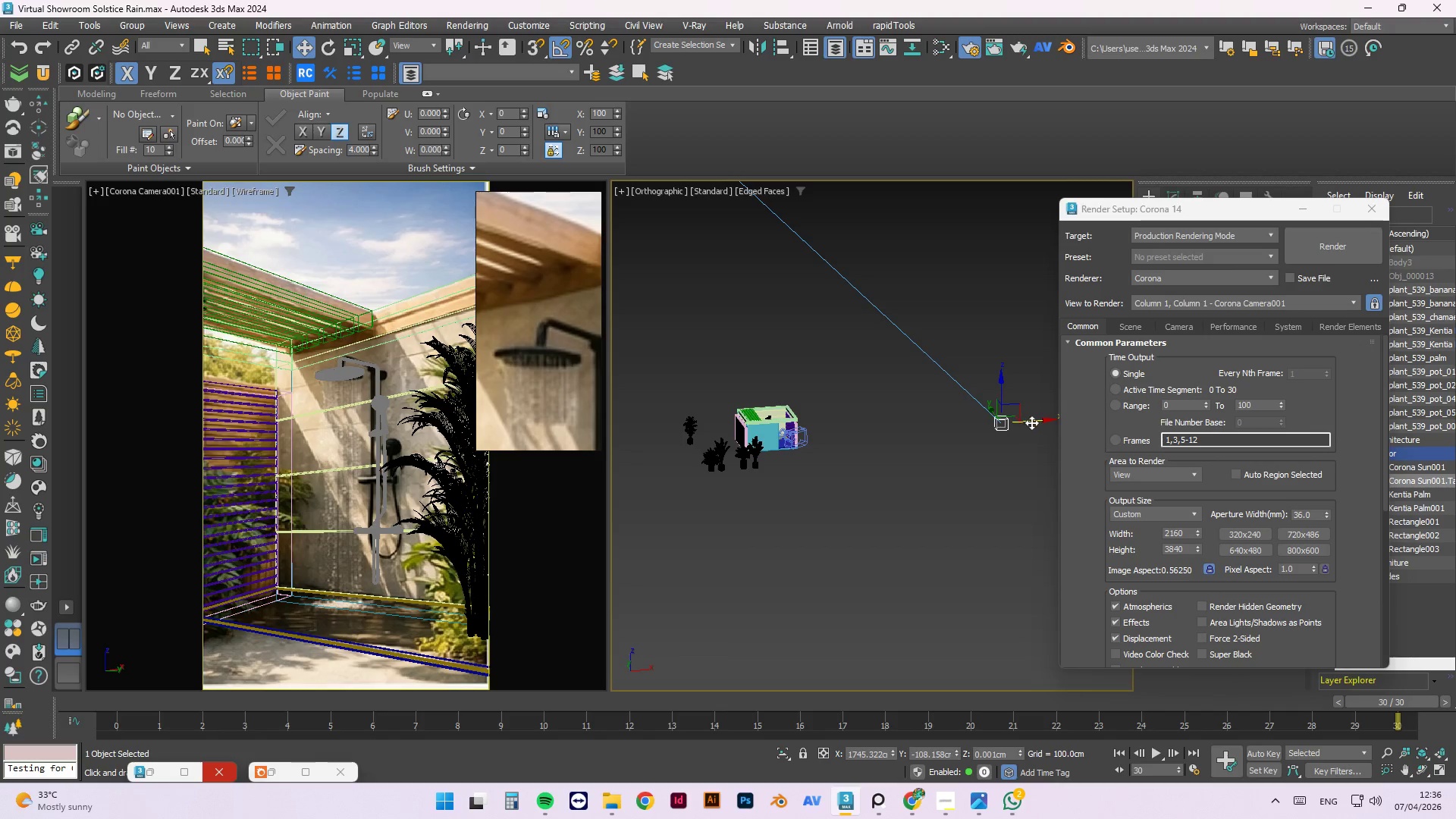 
left_click_drag(start_coordinate=[1035, 422], to_coordinate=[890, 439])
 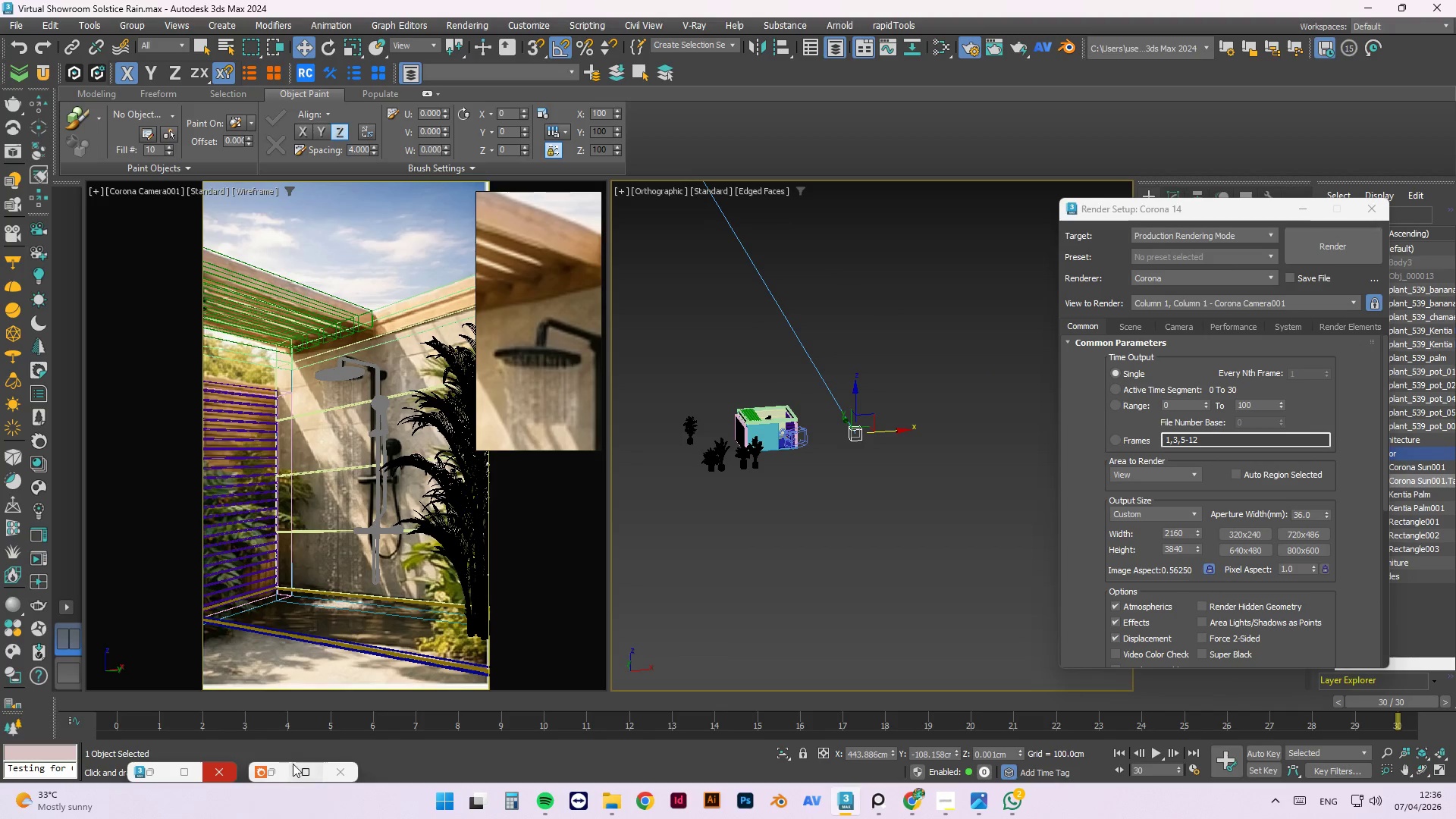 
left_click([275, 768])
 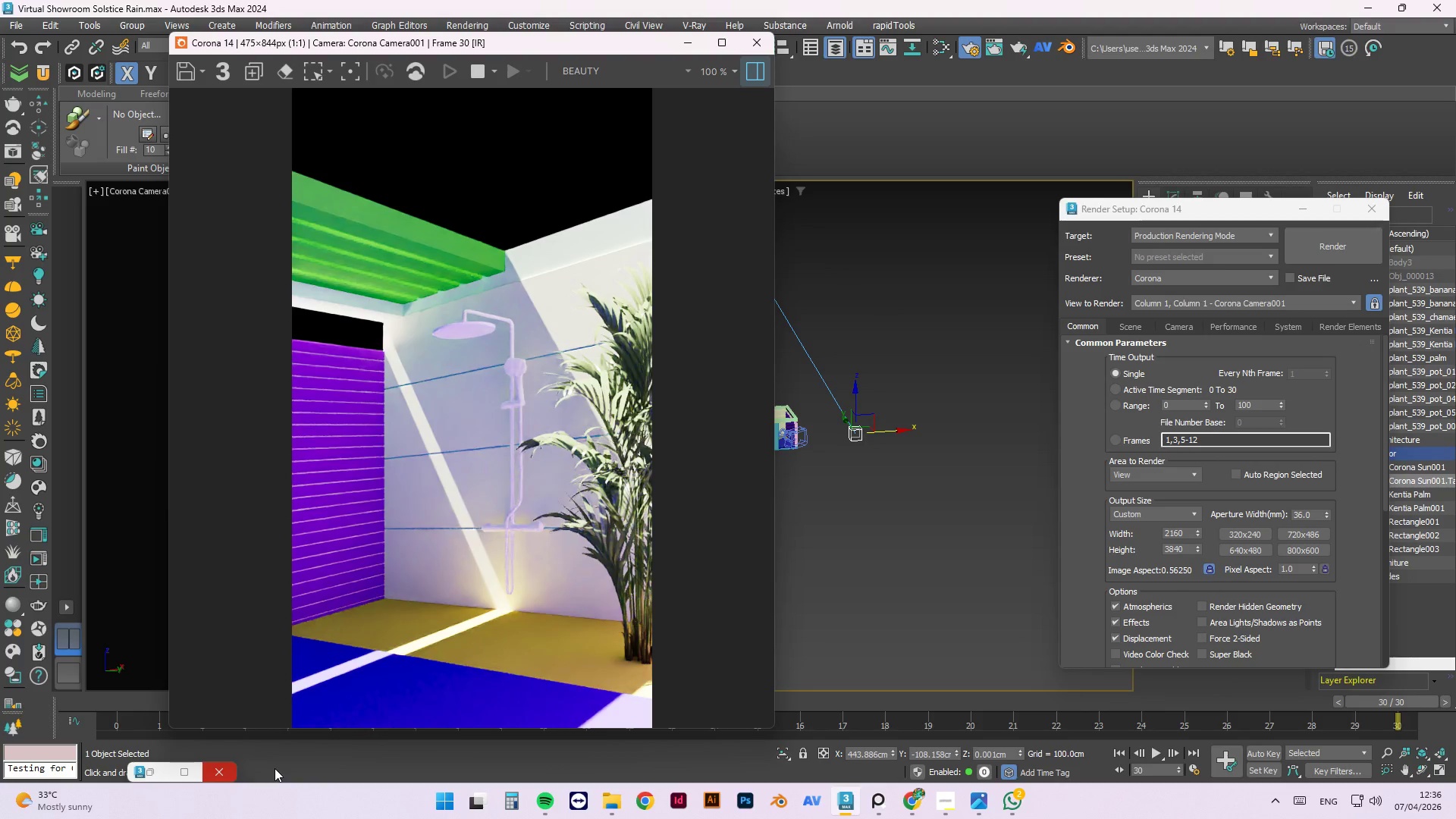 
left_click([275, 768])
 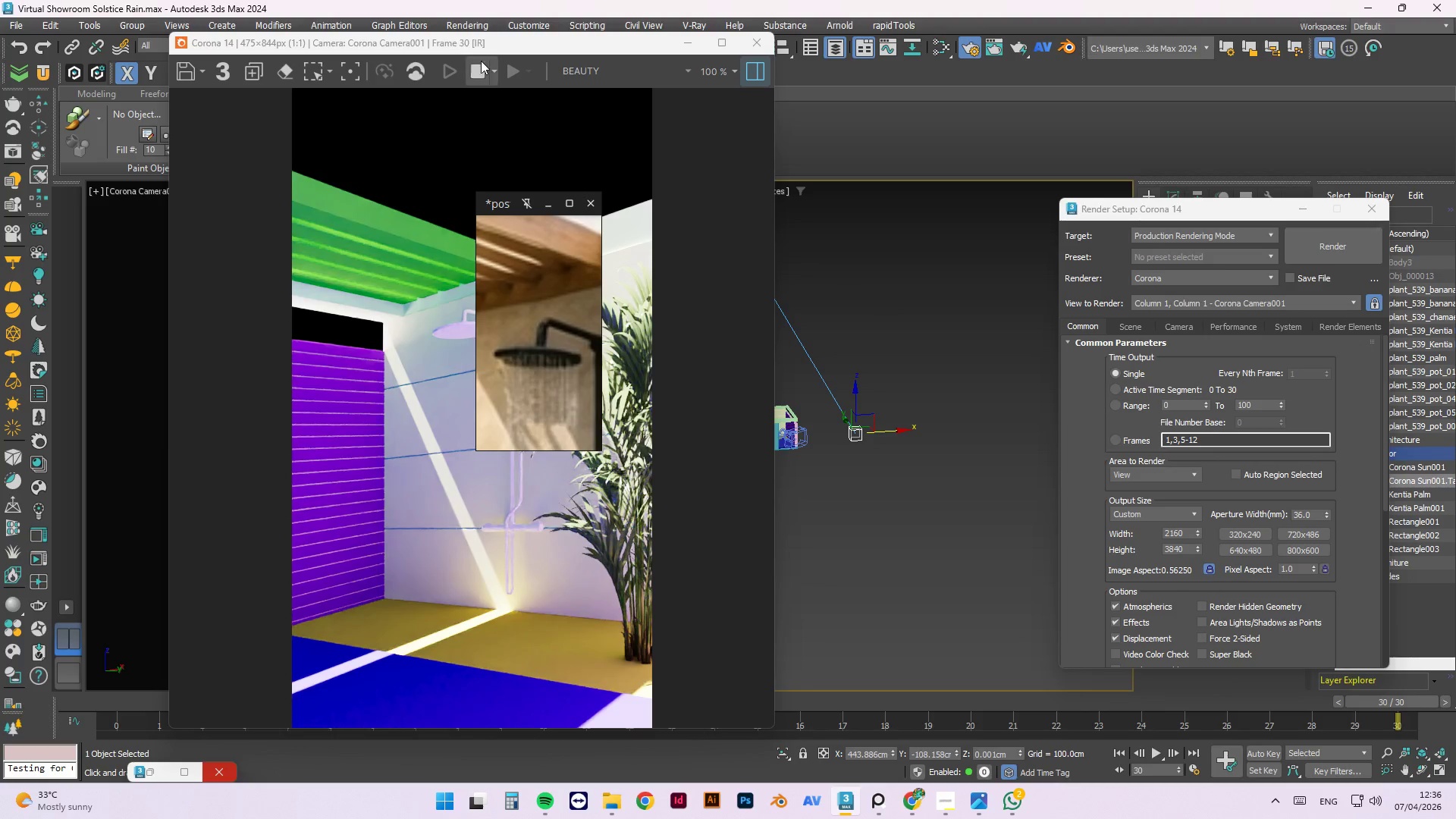 
left_click_drag(start_coordinate=[485, 47], to_coordinate=[630, 736])
 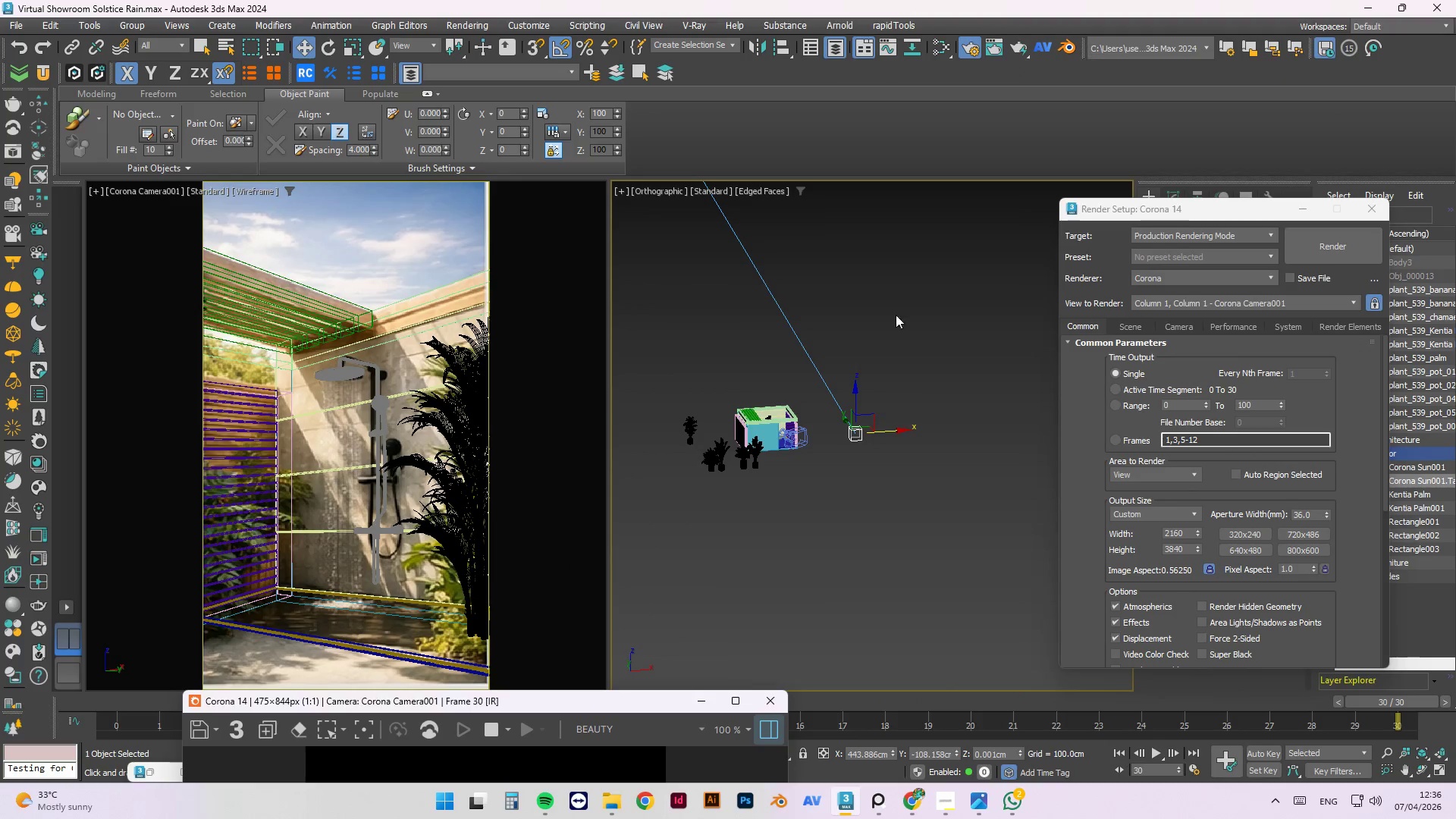 
left_click([905, 302])
 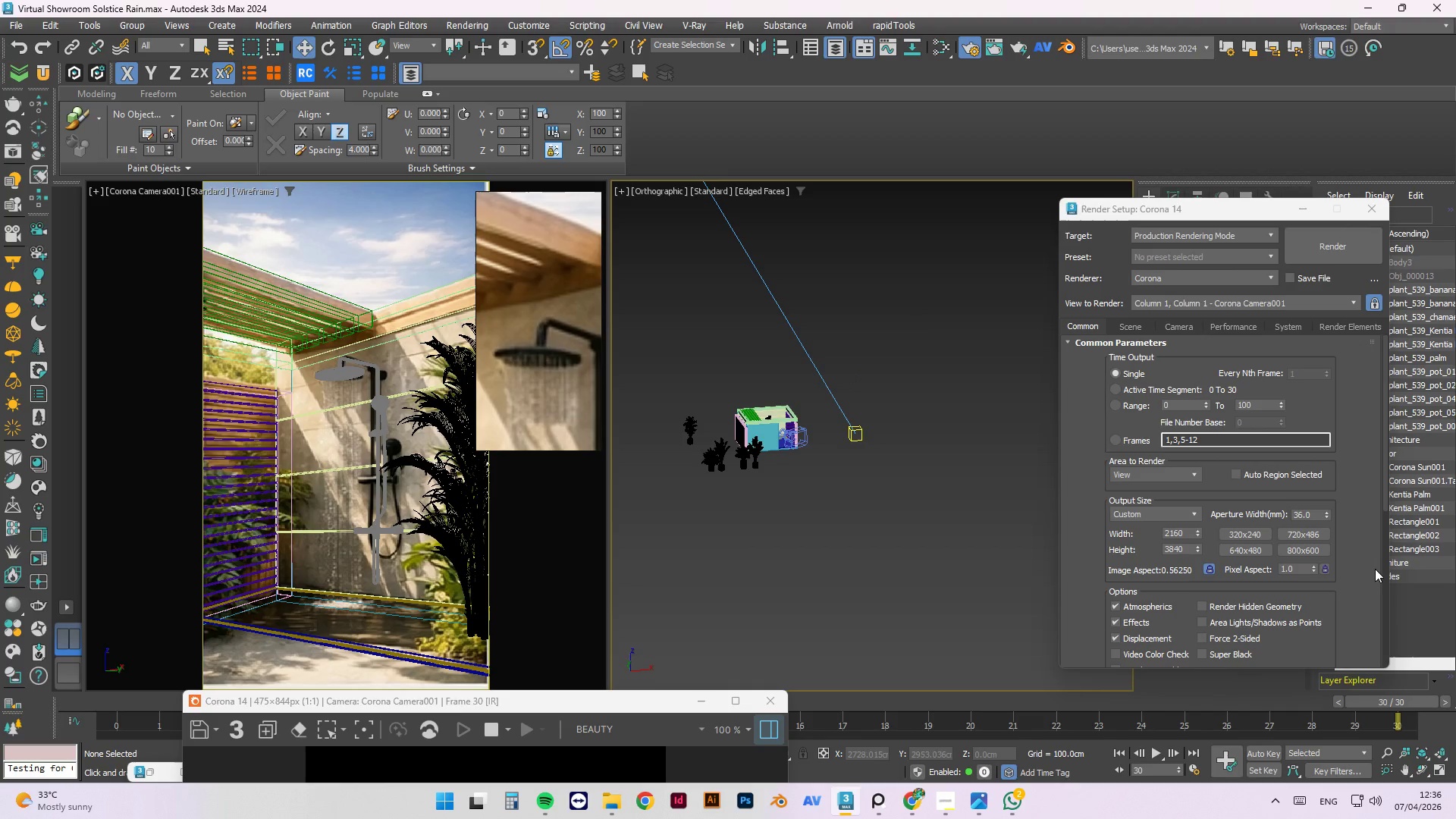 
scroll: coordinate [1358, 576], scroll_direction: down, amount: 3.0
 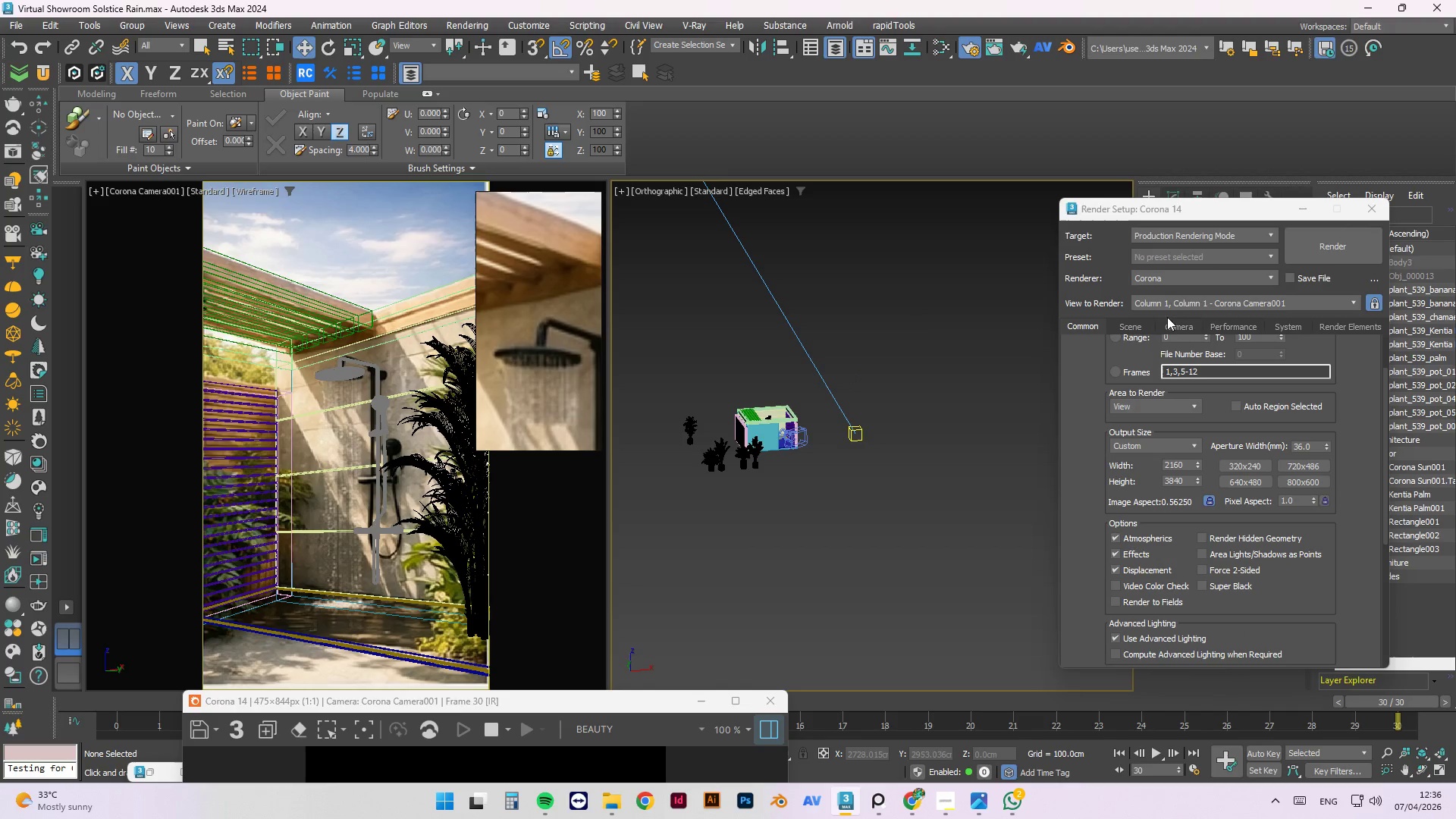 
left_click([1138, 328])
 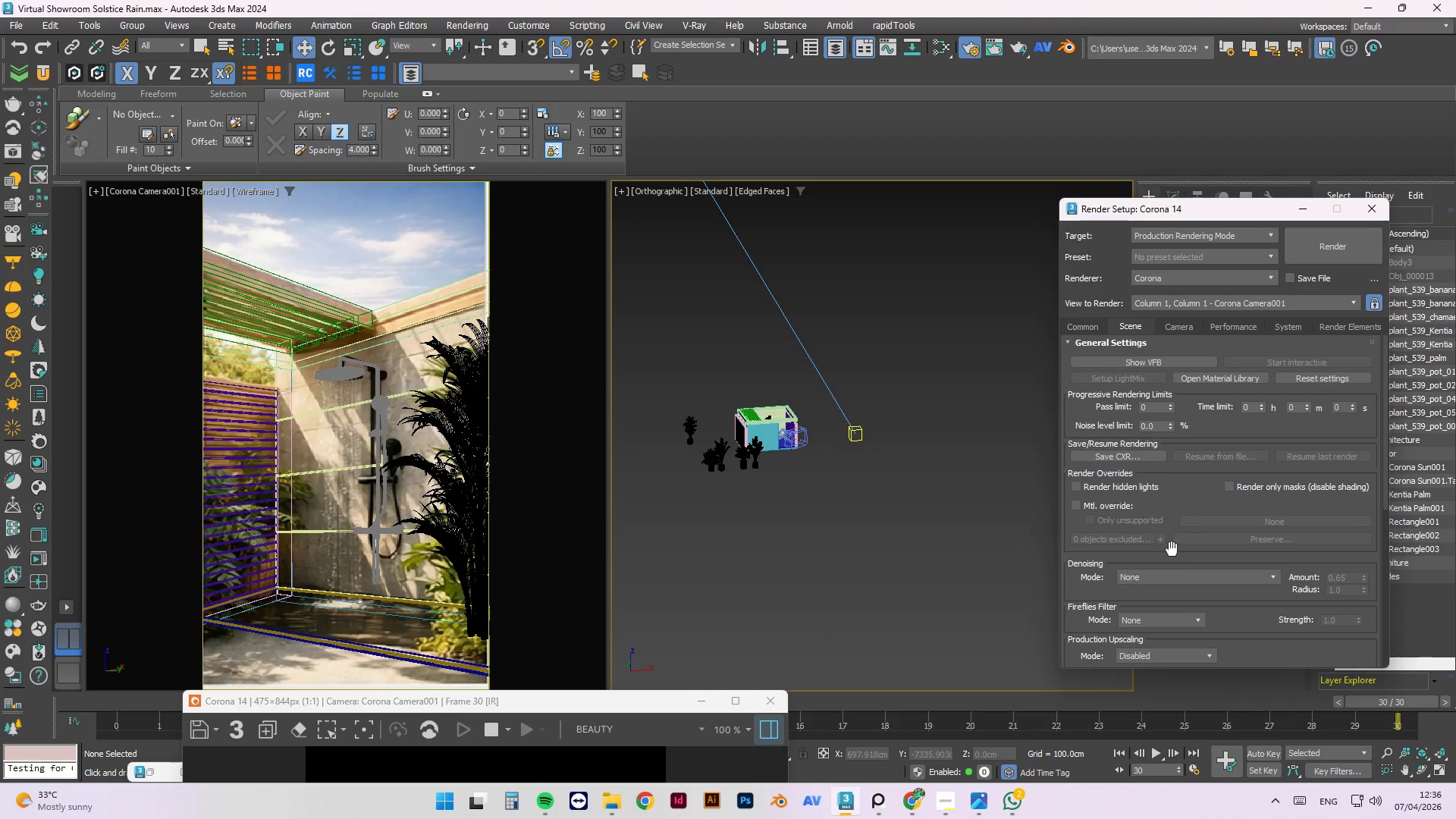 
left_click([1158, 580])
 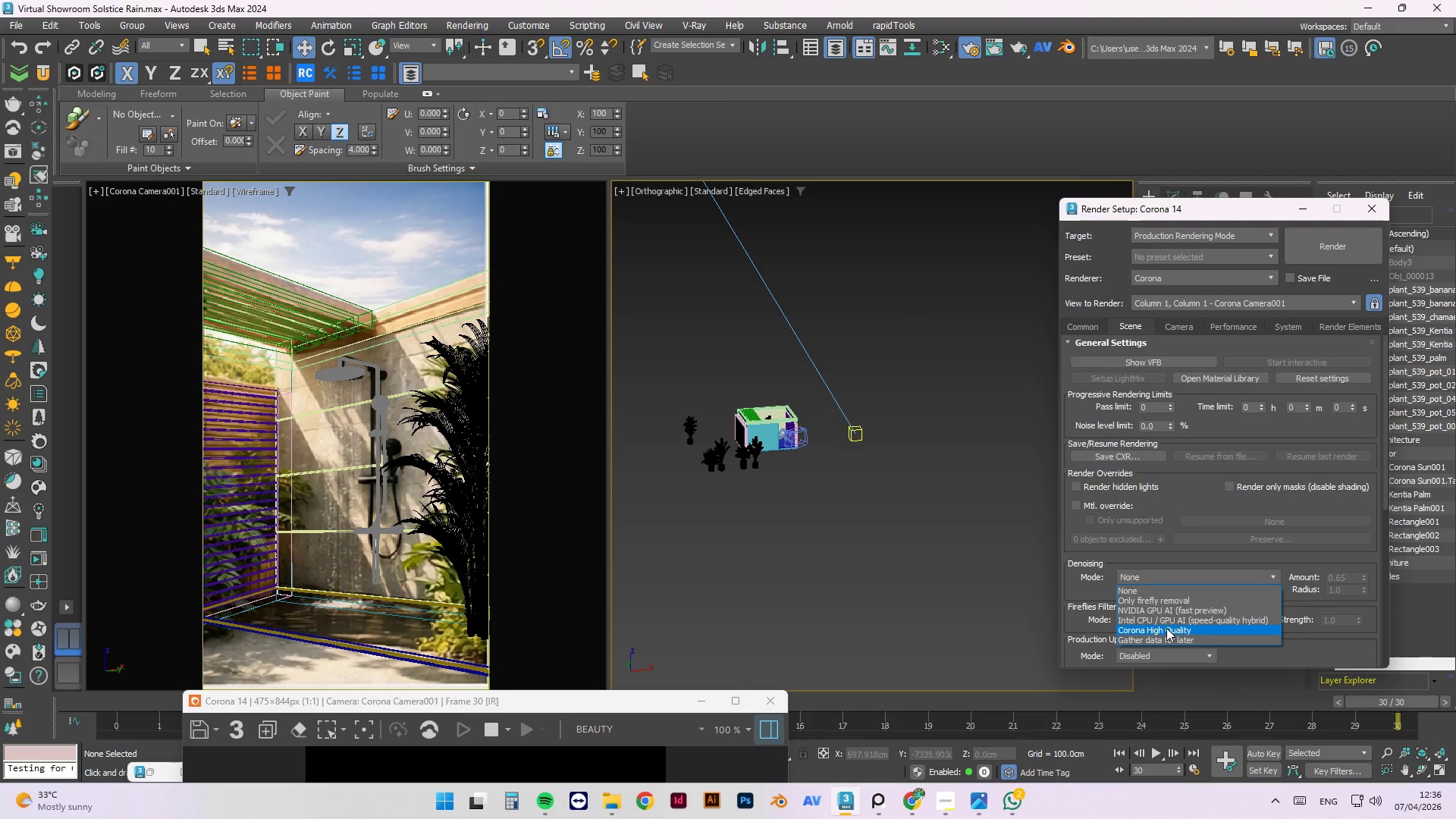 
left_click([1166, 628])
 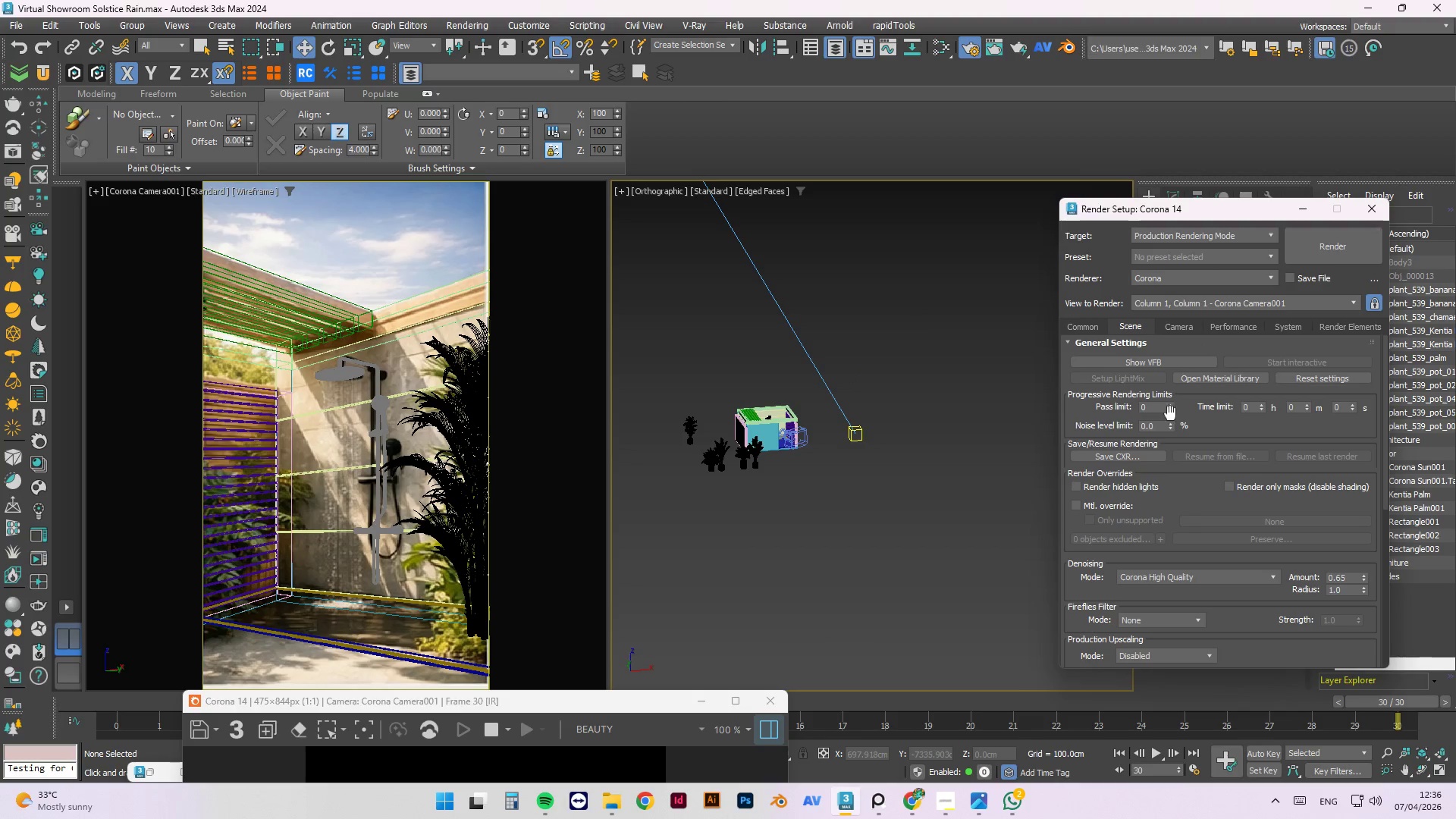 
left_click_drag(start_coordinate=[1162, 428], to_coordinate=[1034, 415])
 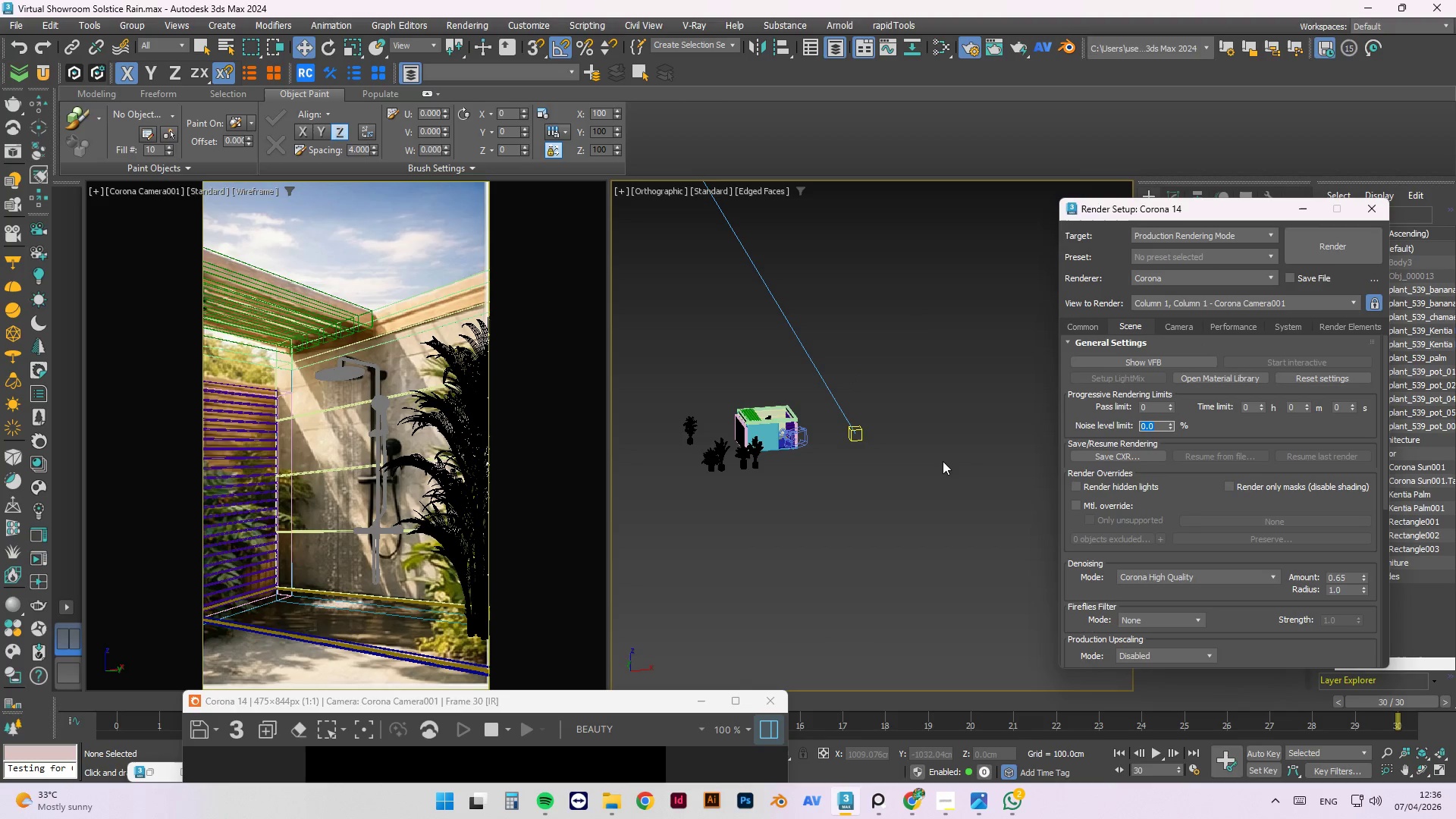 
key(Numpad3)
 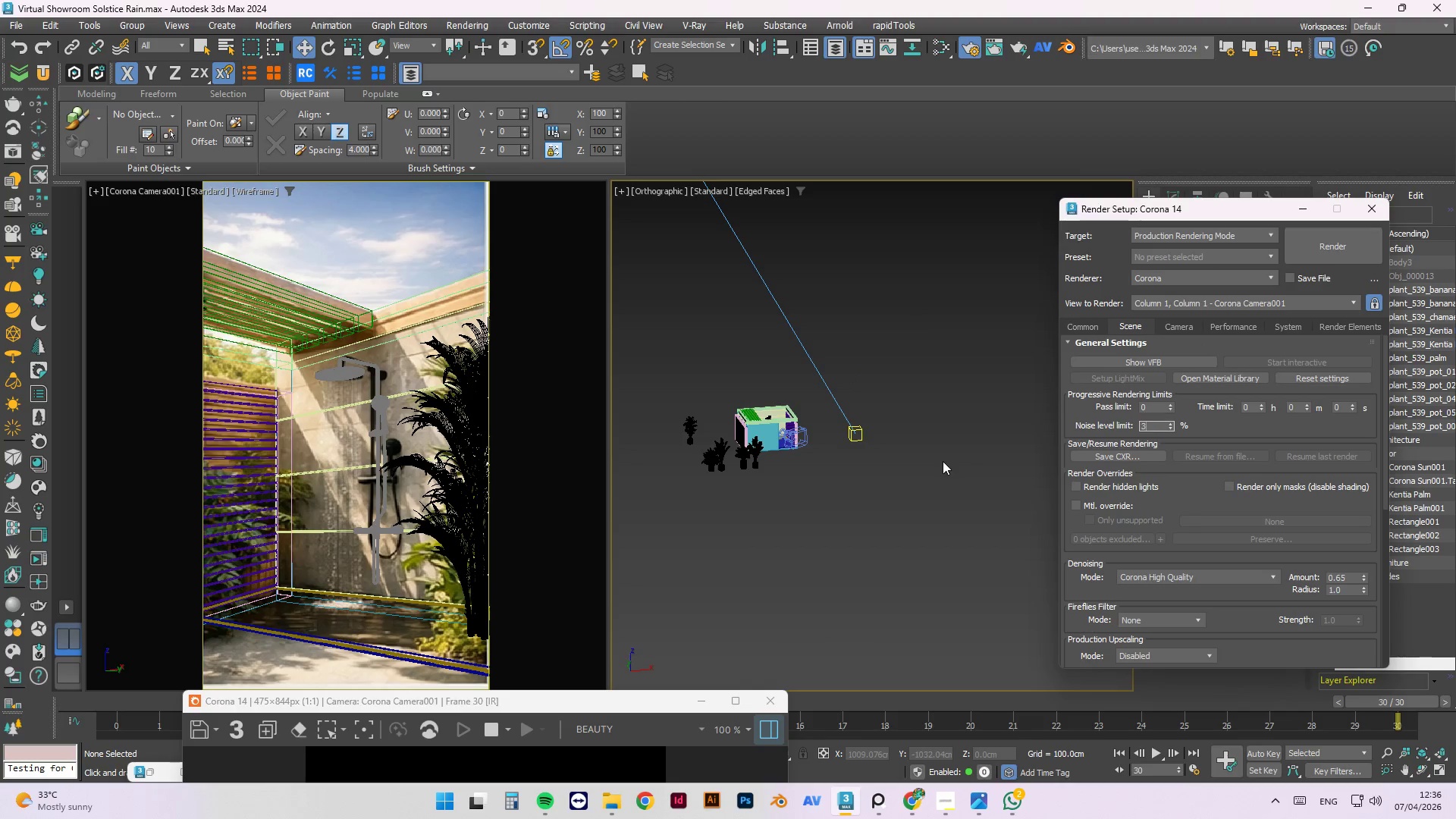 
key(NumpadDecimal)
 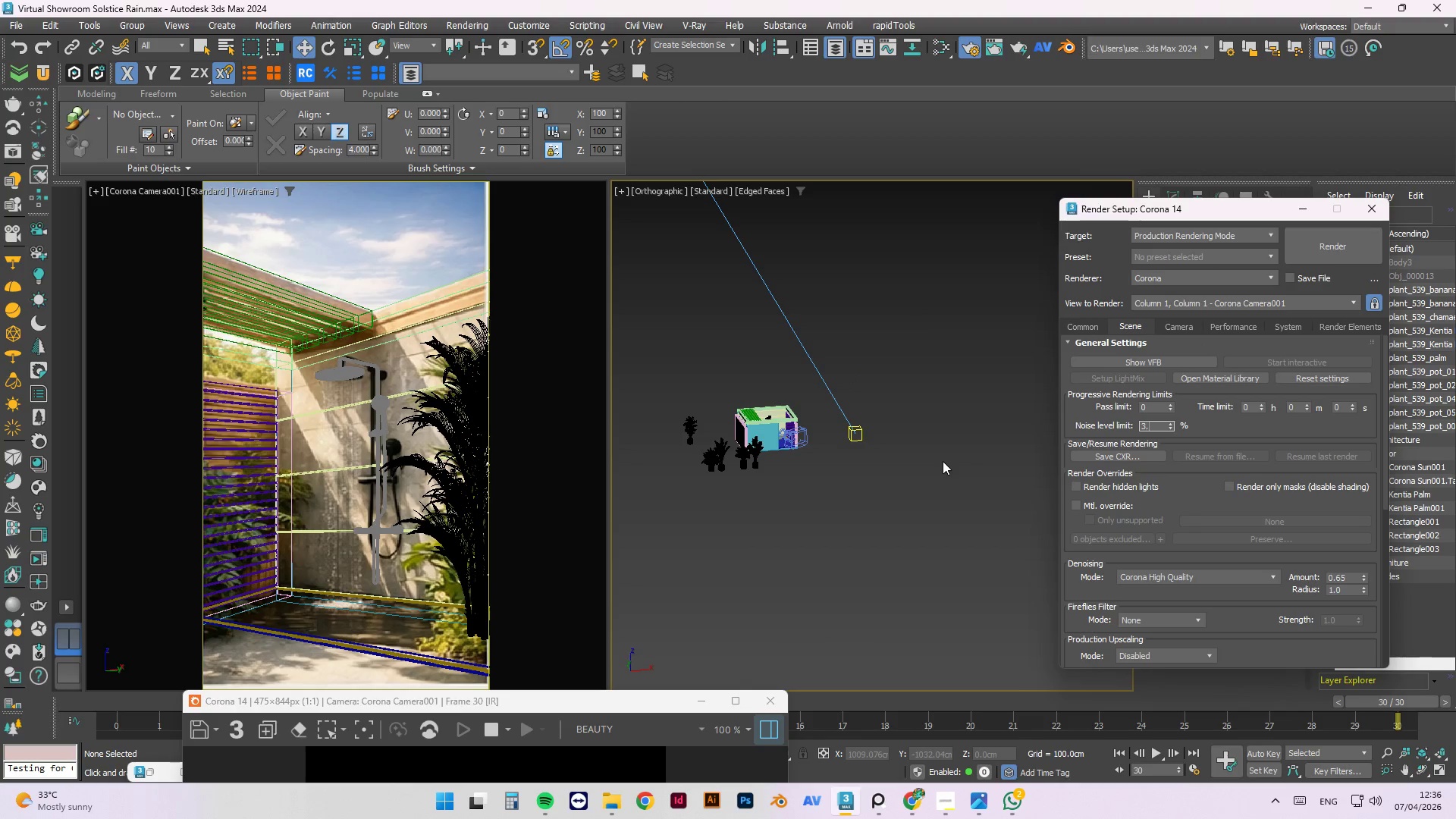 
key(Numpad5)
 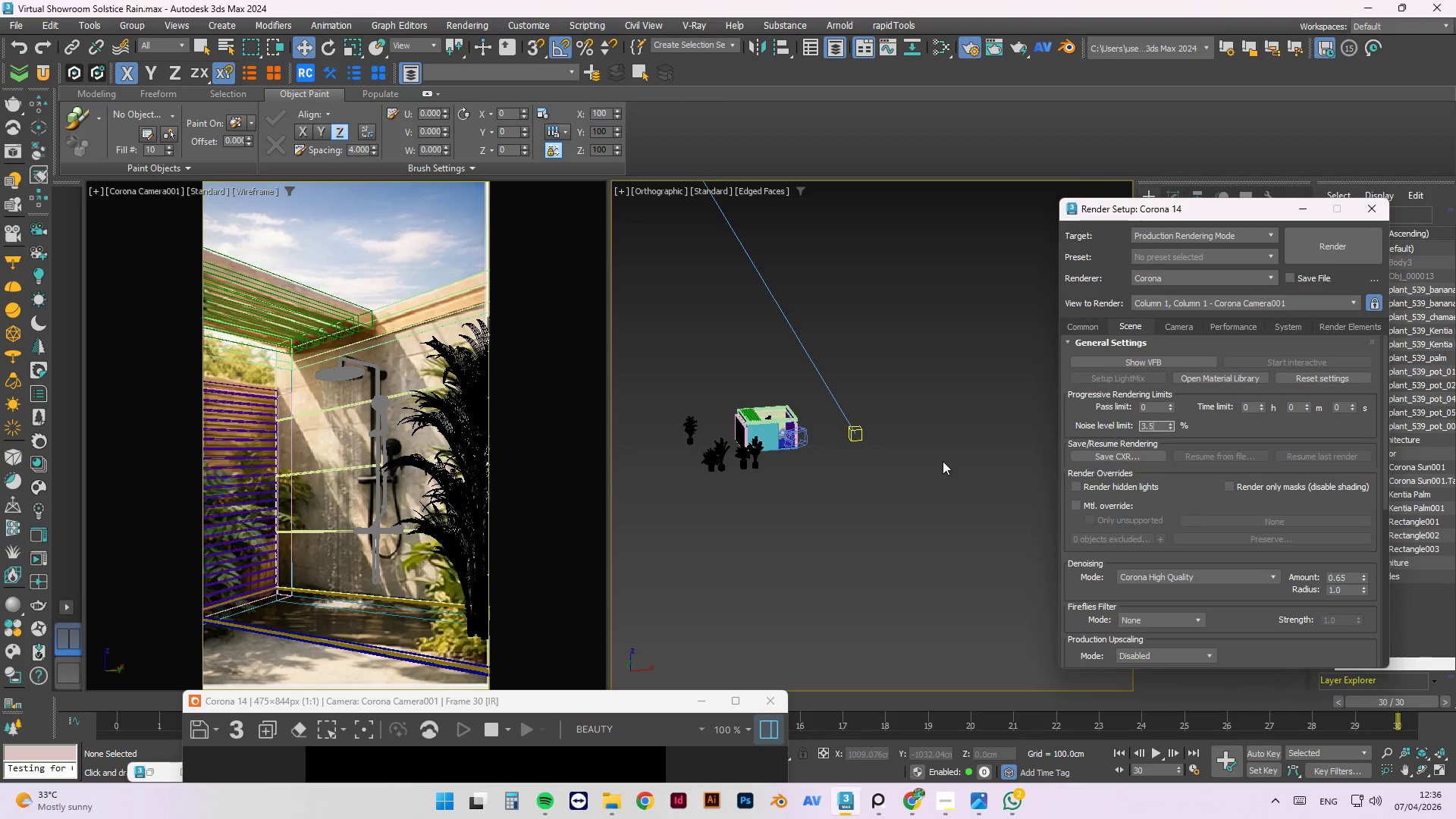 
key(NumpadEnter)
 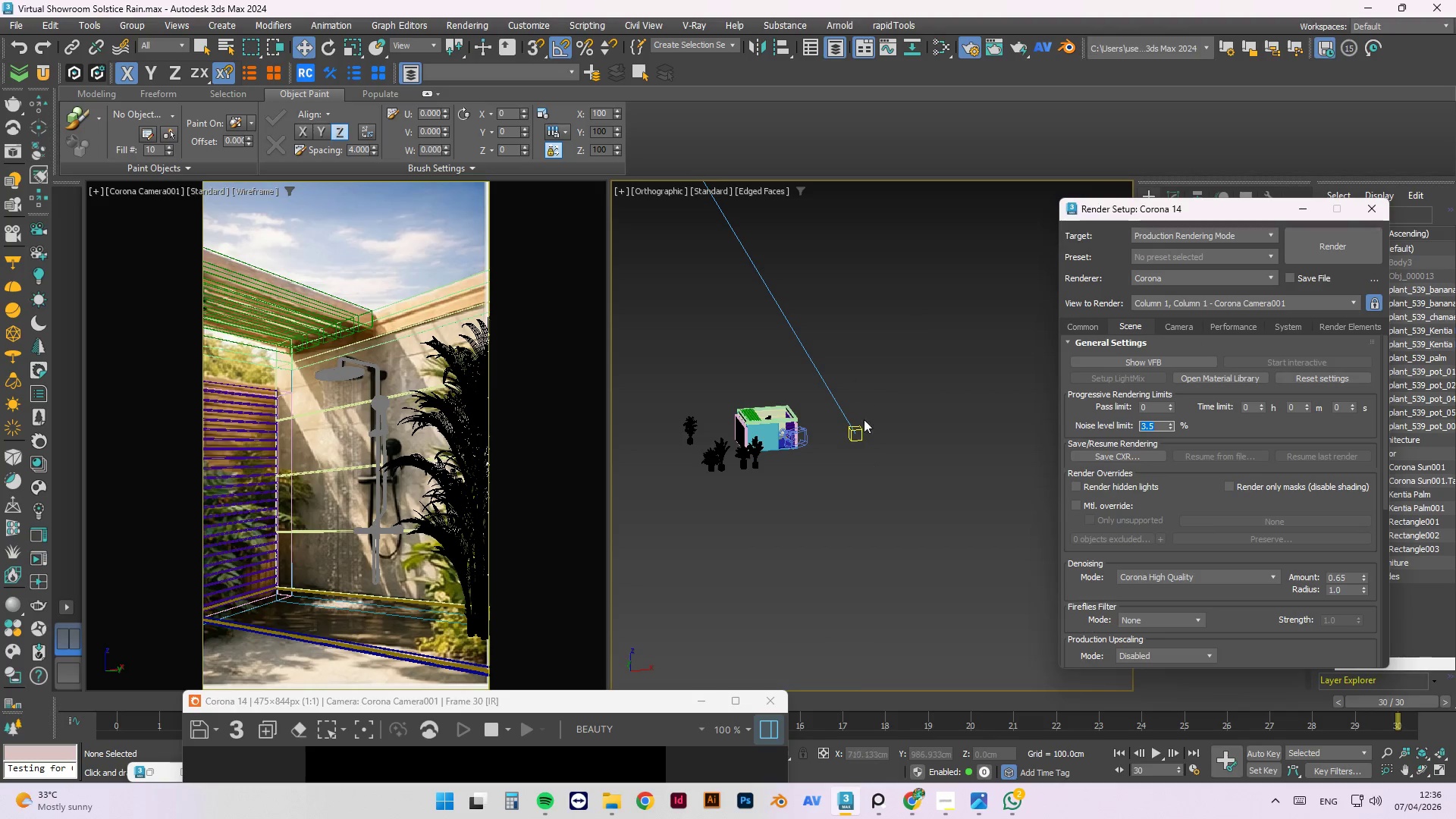 
scroll: coordinate [1216, 524], scroll_direction: down, amount: 2.0
 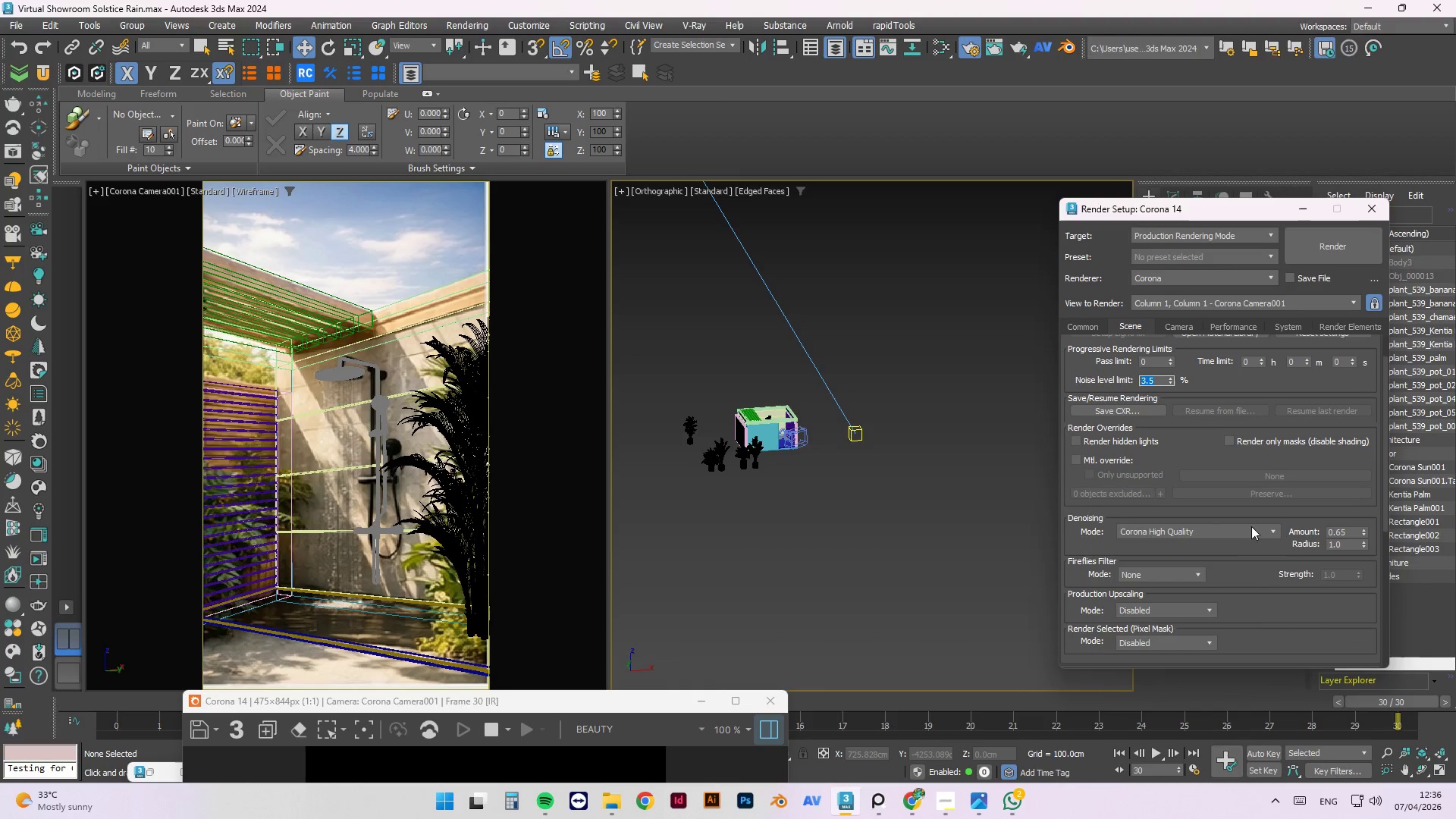 
scroll: coordinate [1239, 529], scroll_direction: up, amount: 3.0
 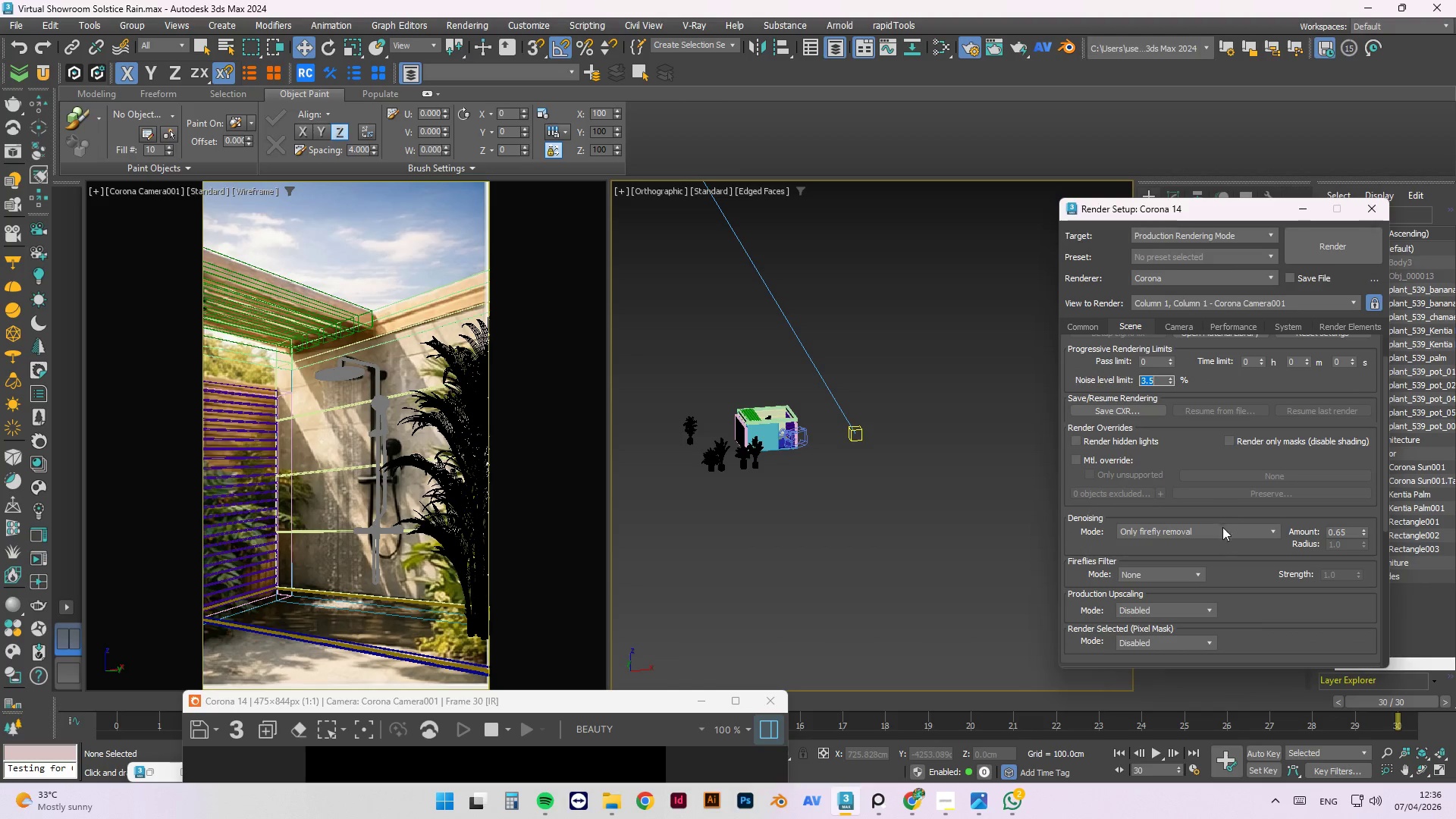 
left_click([1216, 535])
 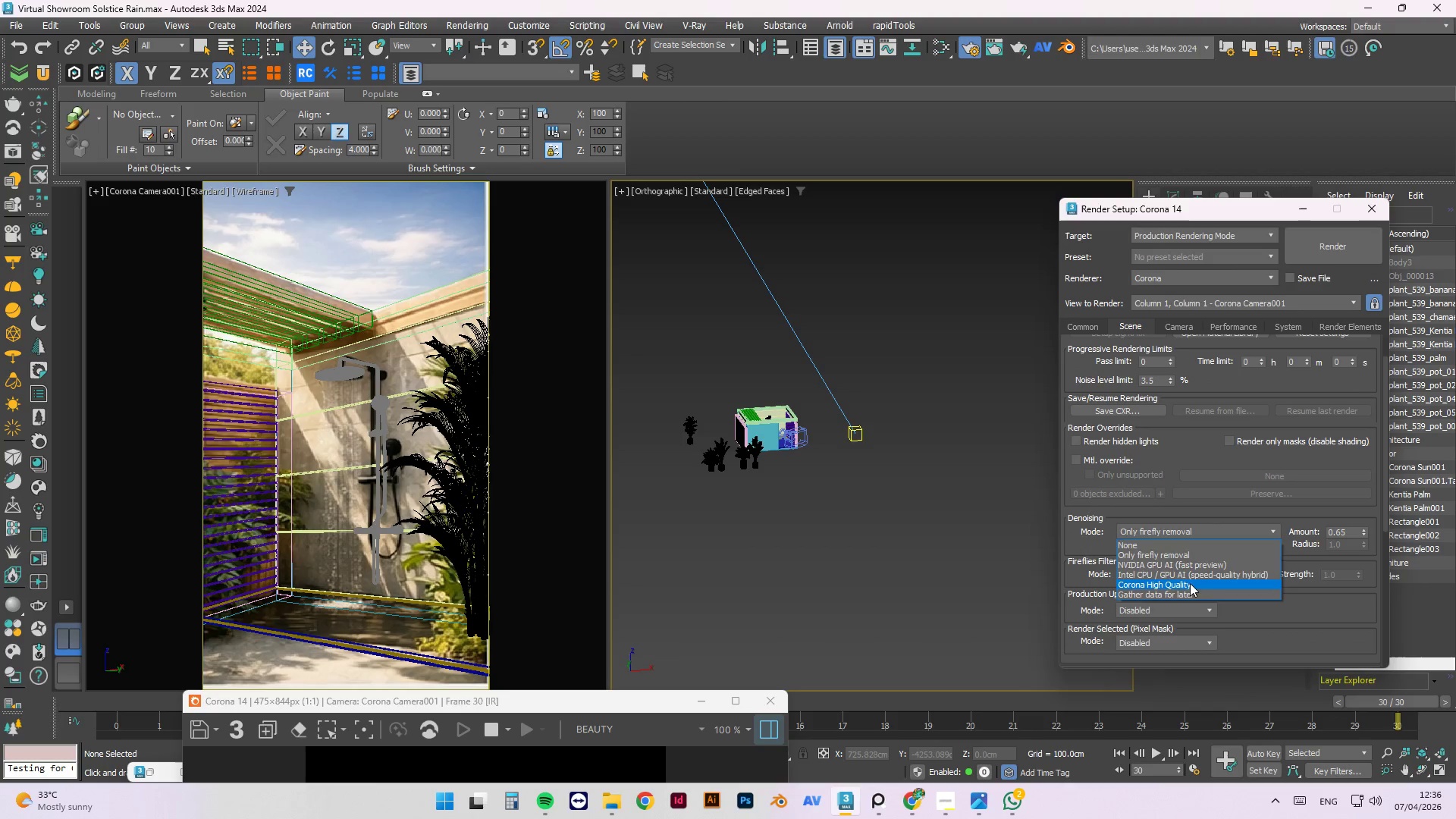 
double_click([952, 388])
 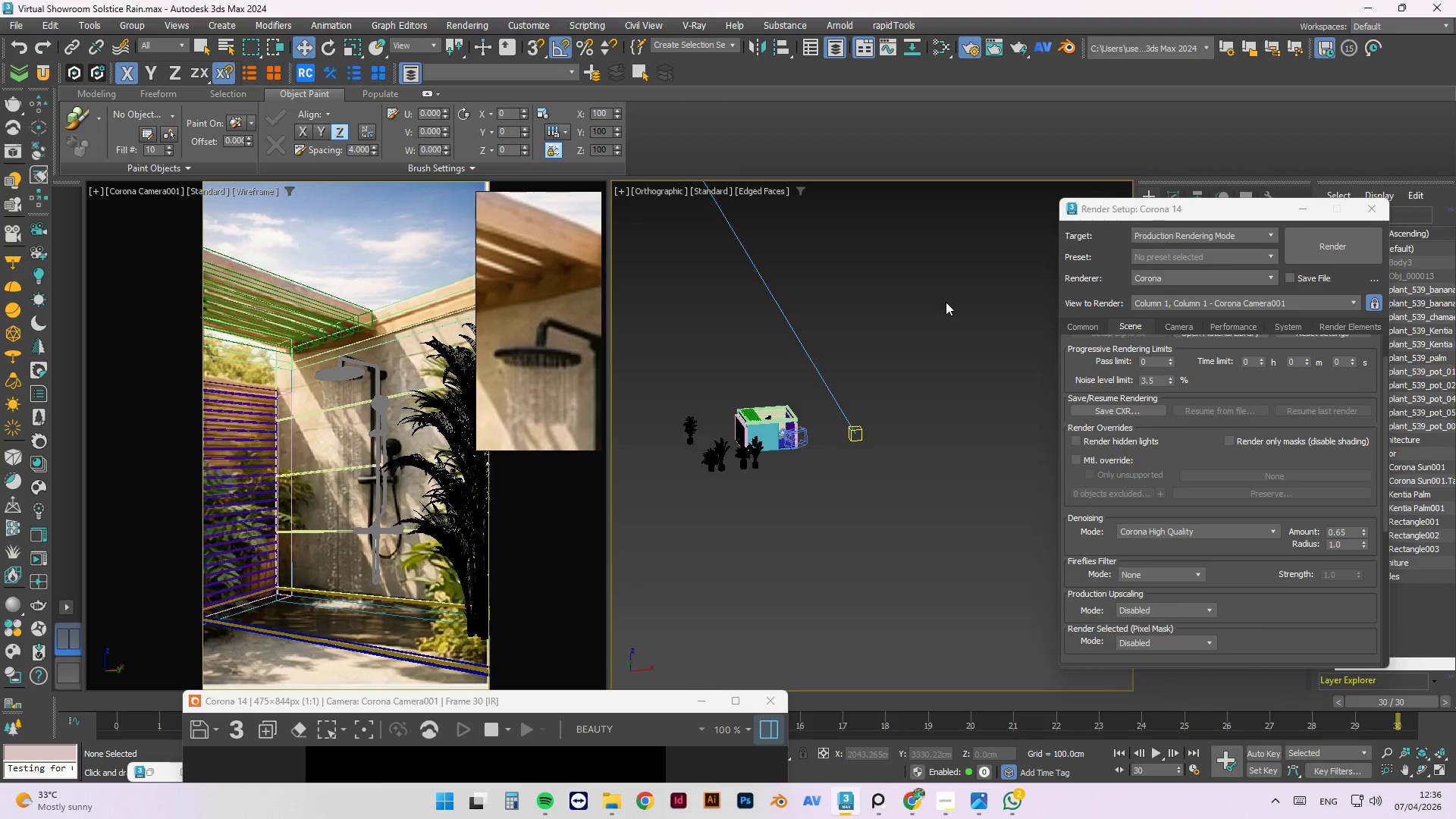 
key(Control+ControlLeft)
 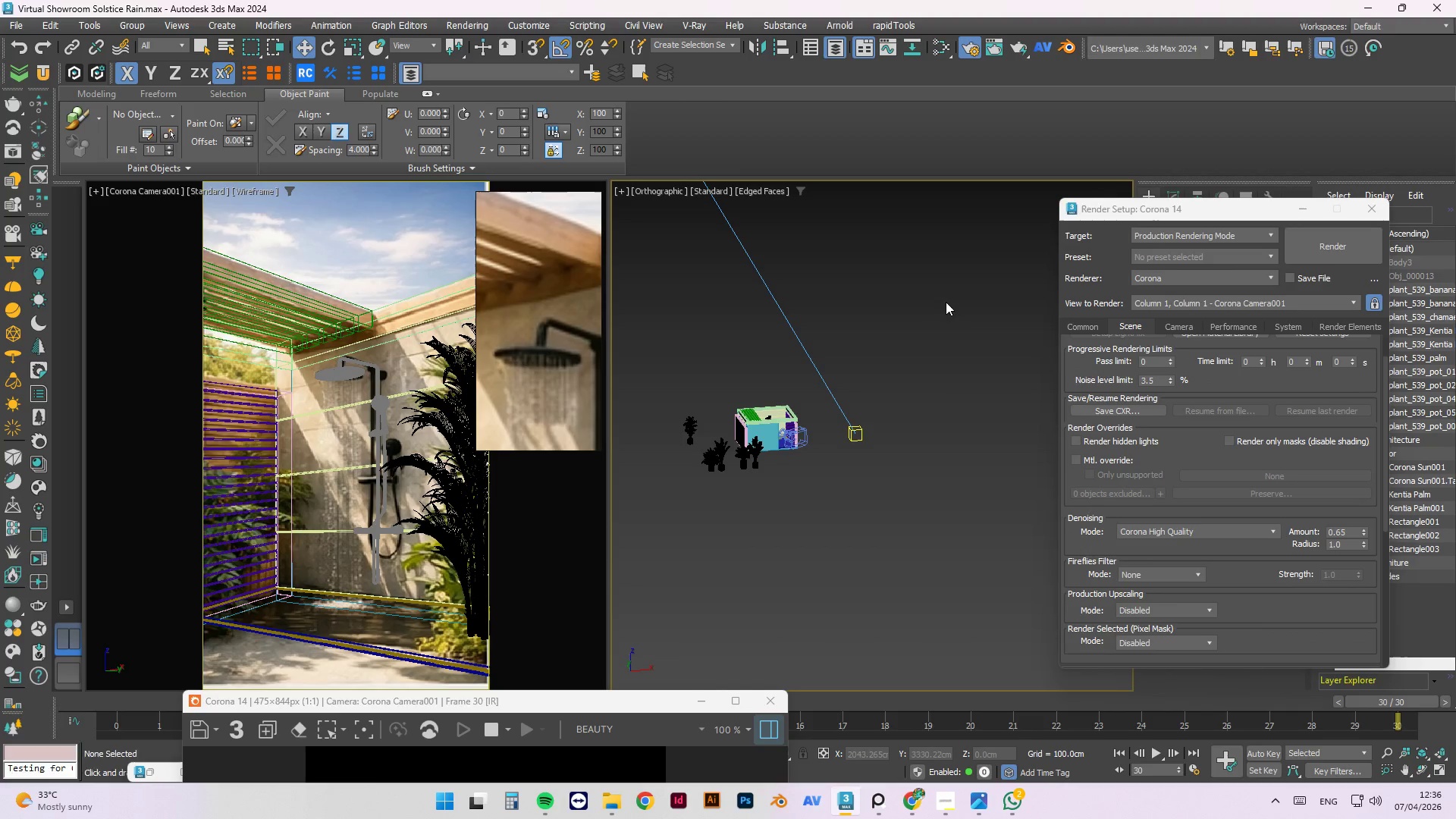 
key(Control+S)
 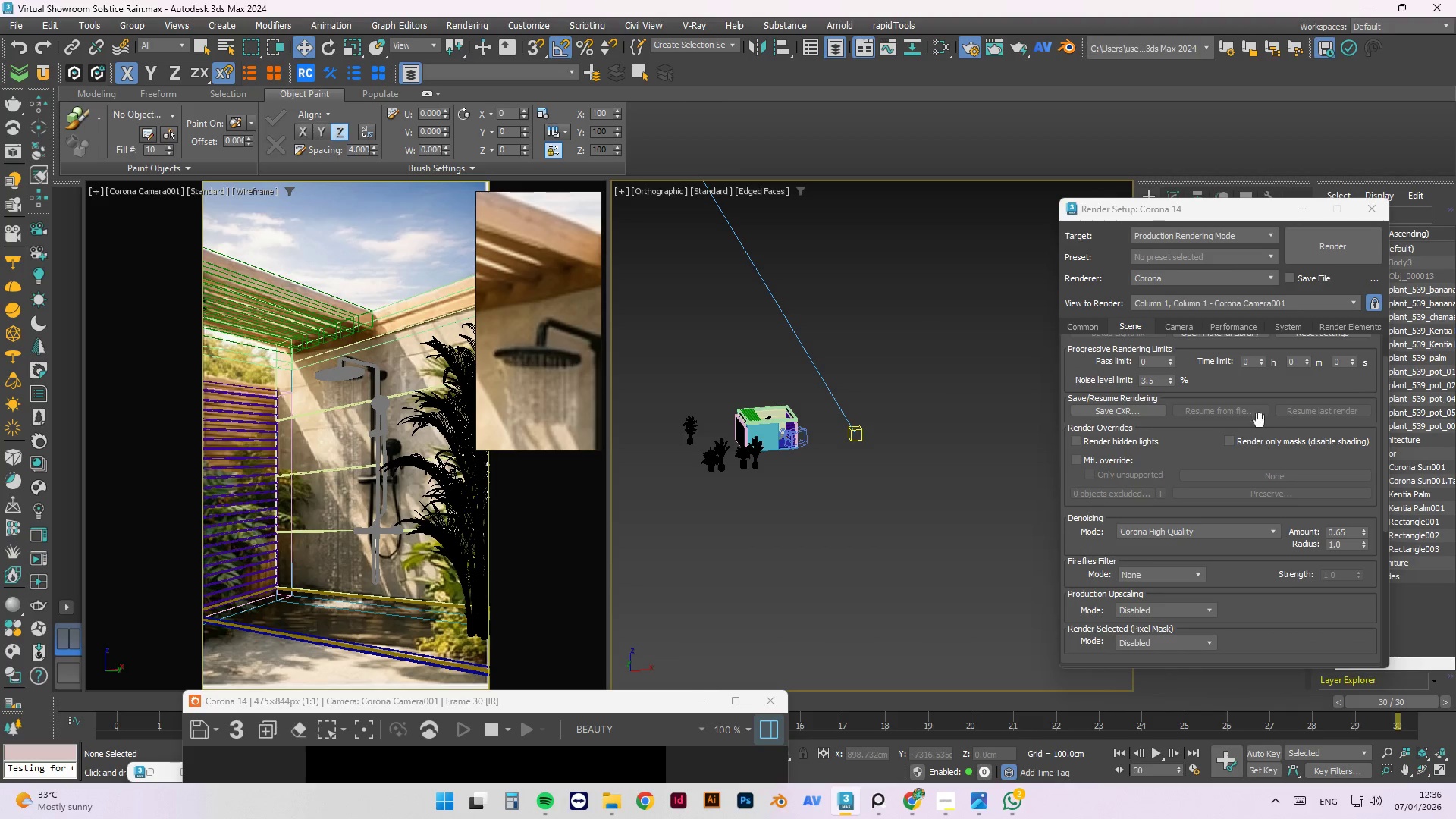 
left_click_drag(start_coordinate=[1387, 407], to_coordinate=[1390, 335])
 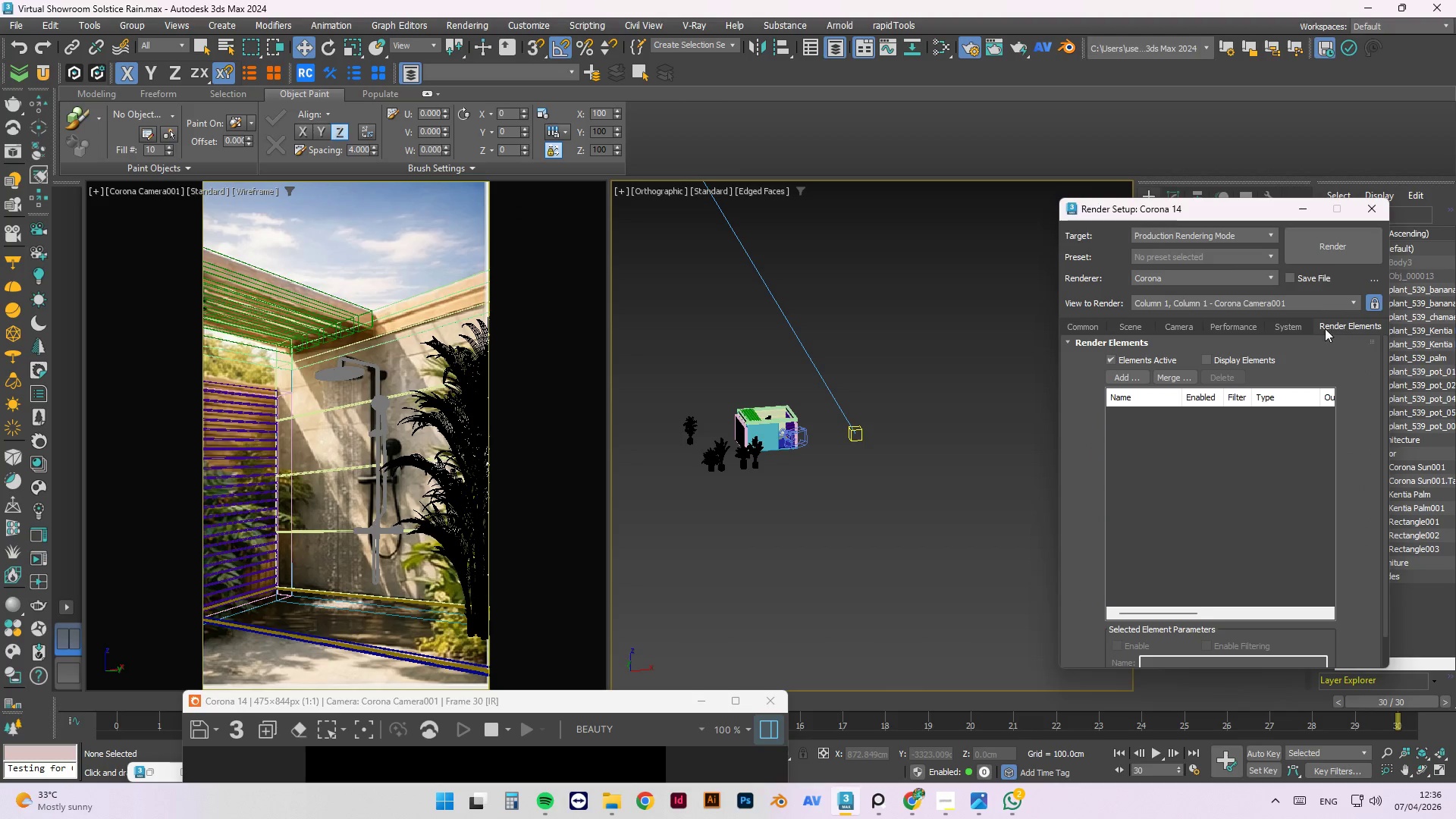 
left_click([1119, 374])
 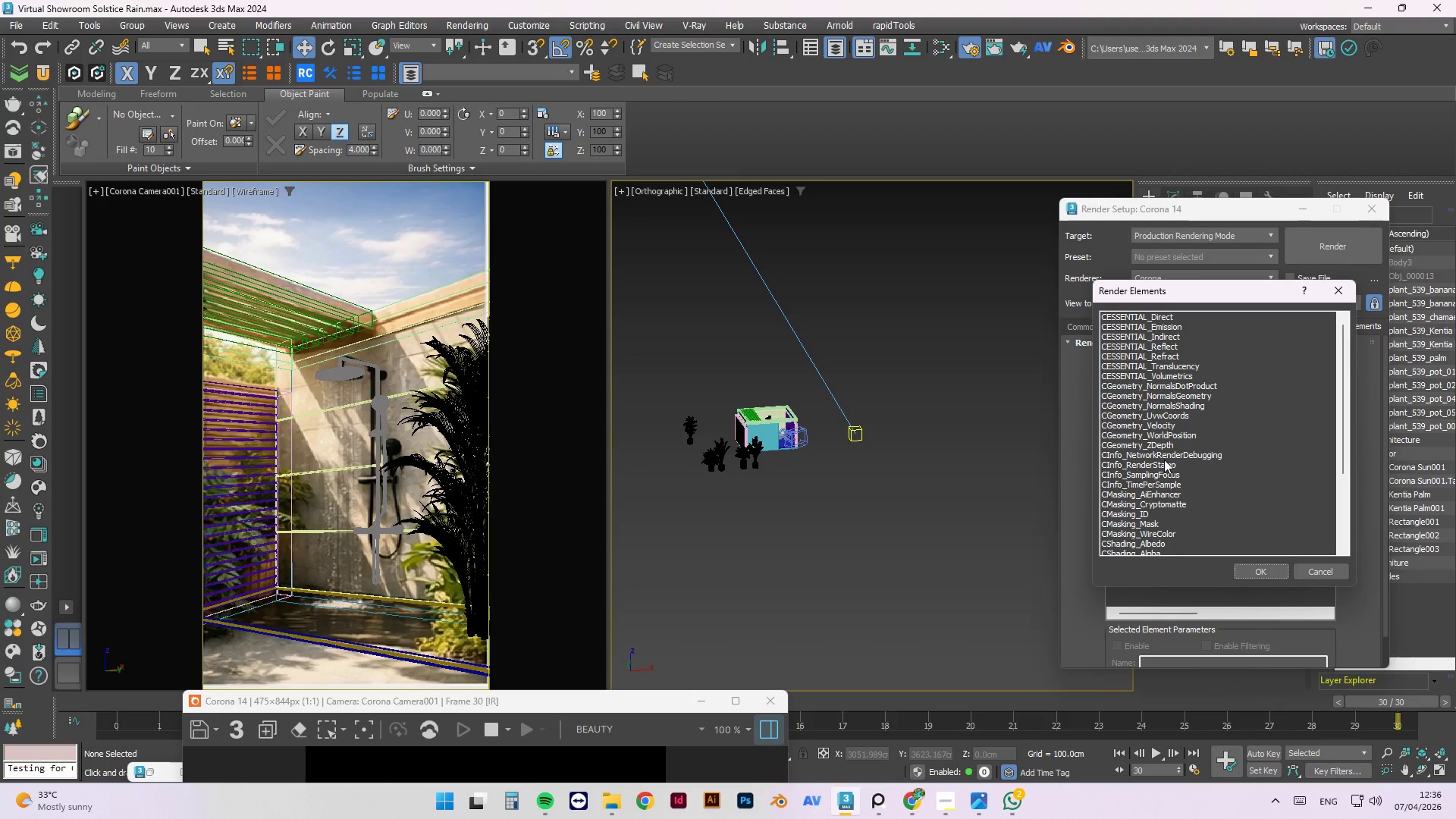 
left_click([1145, 514])
 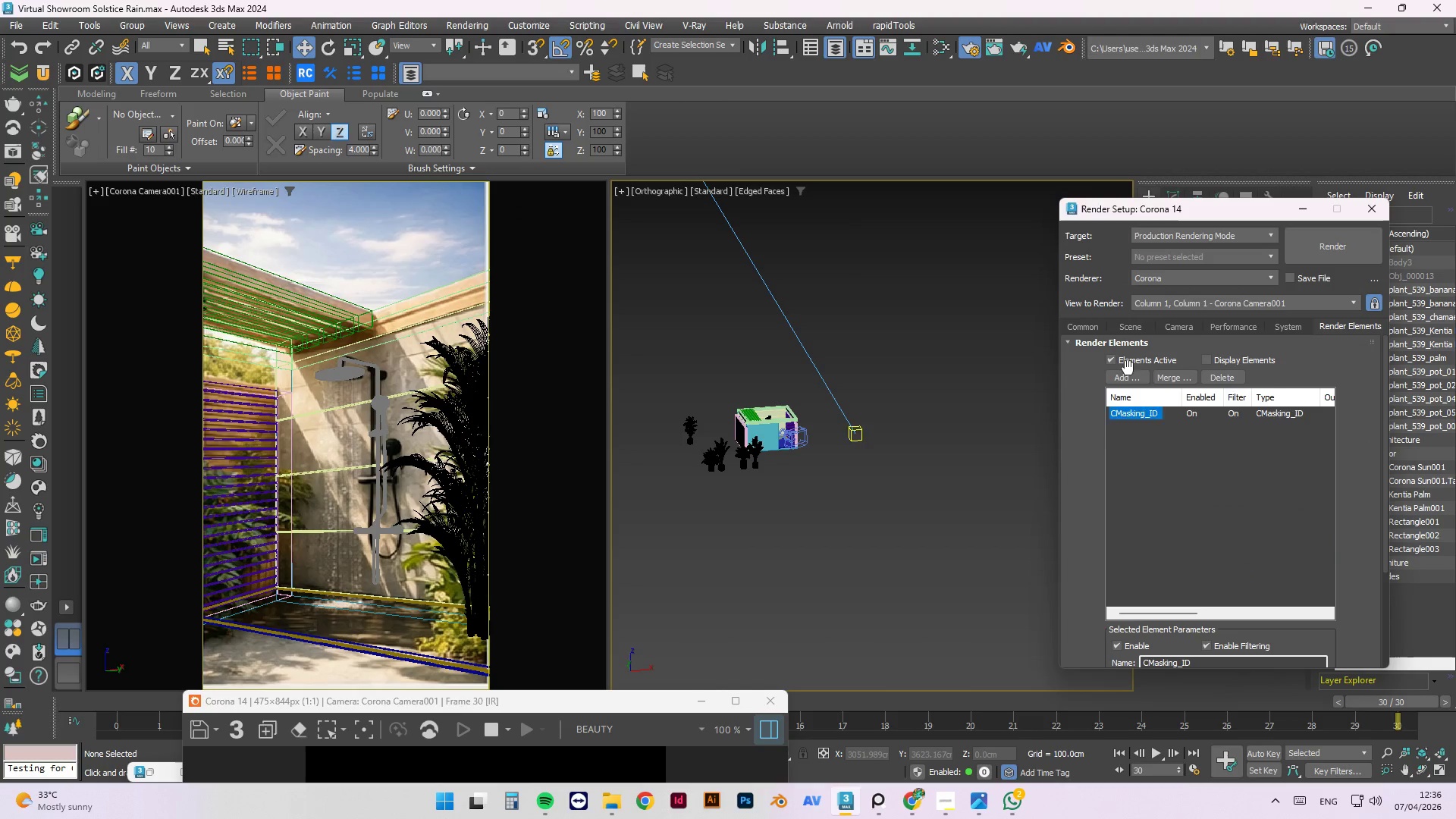 
left_click([1129, 375])
 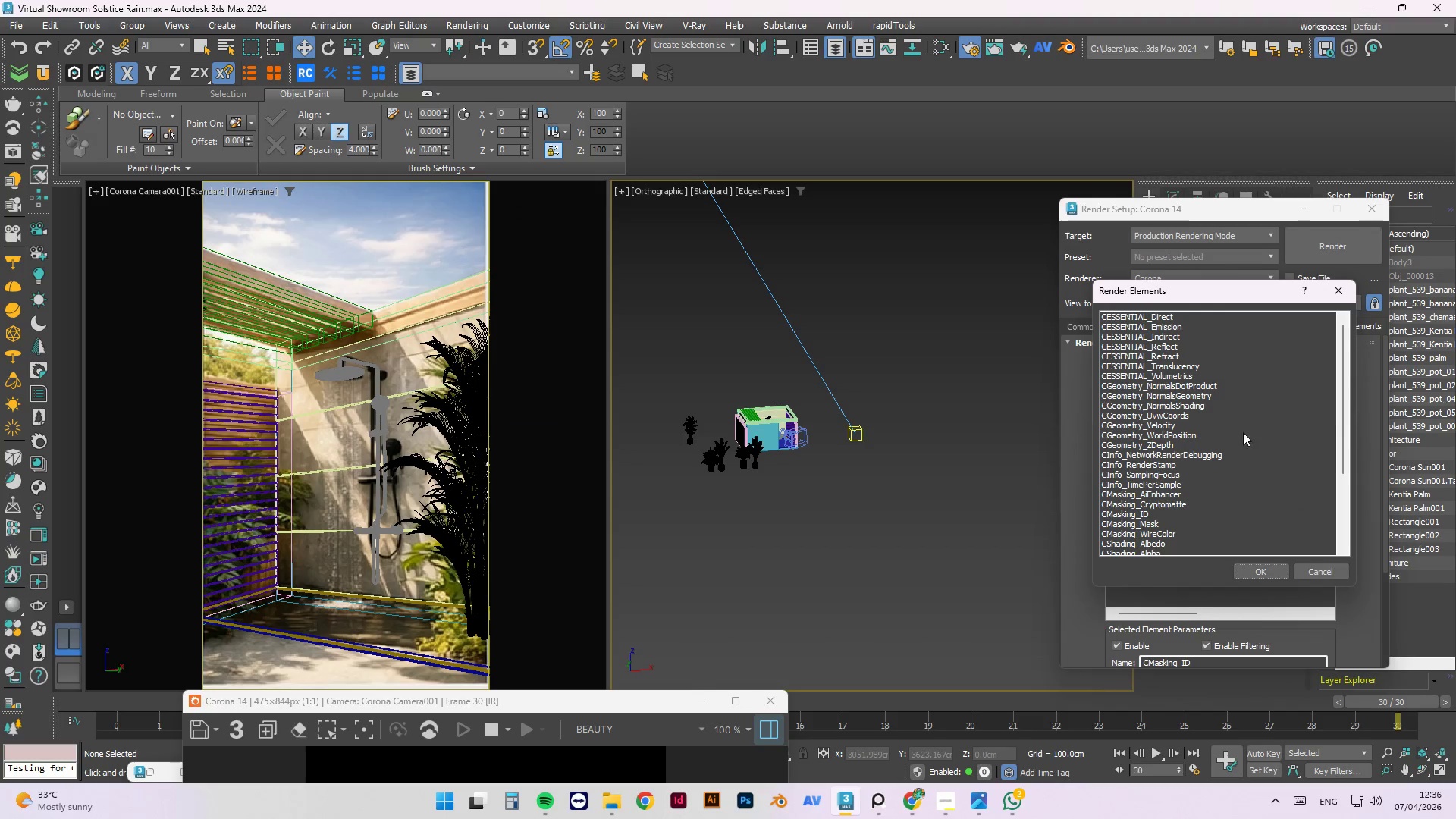 
scroll: coordinate [1208, 422], scroll_direction: down, amount: 3.0
 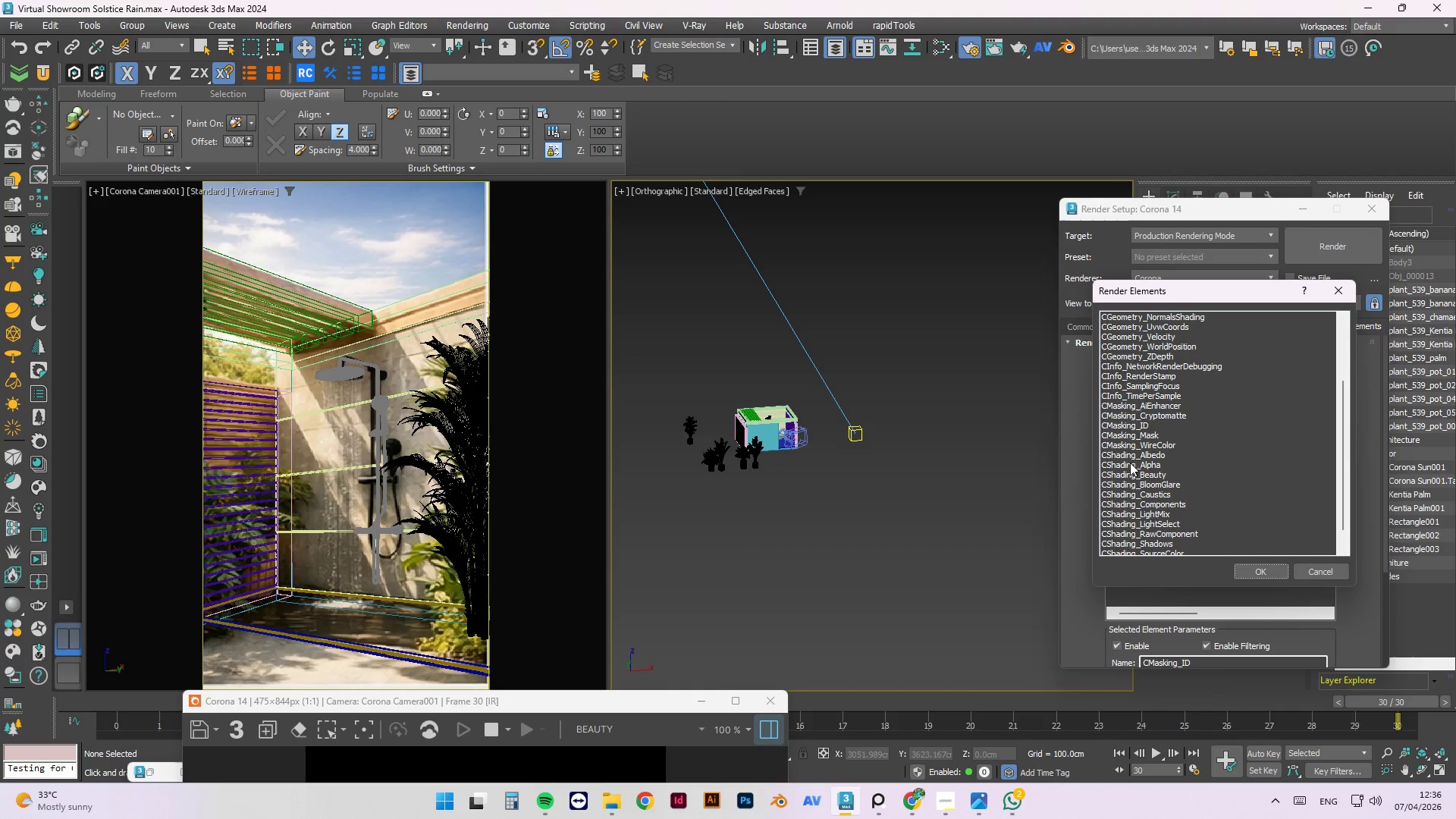 
left_click([1148, 448])
 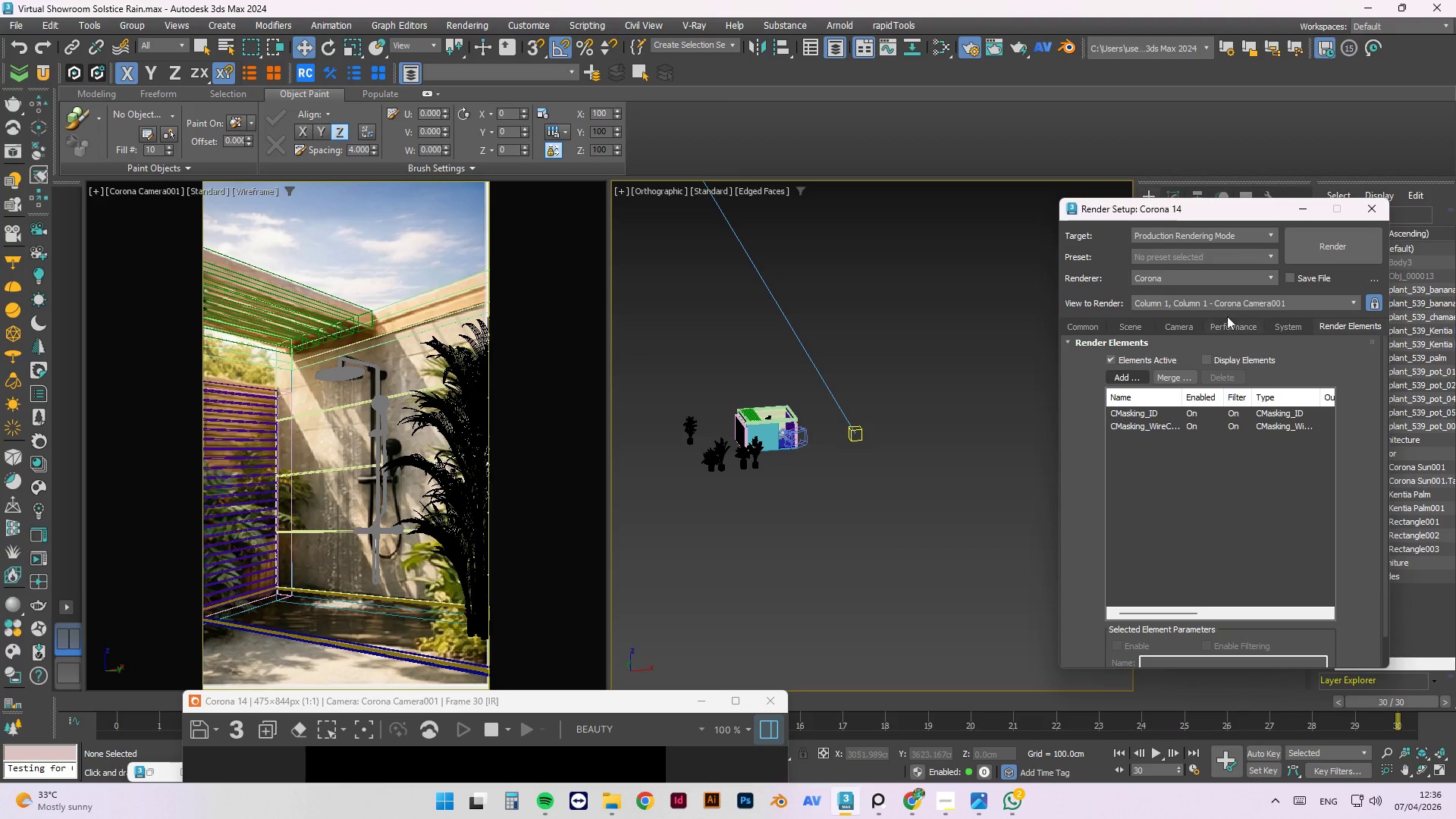 
left_click([886, 494])
 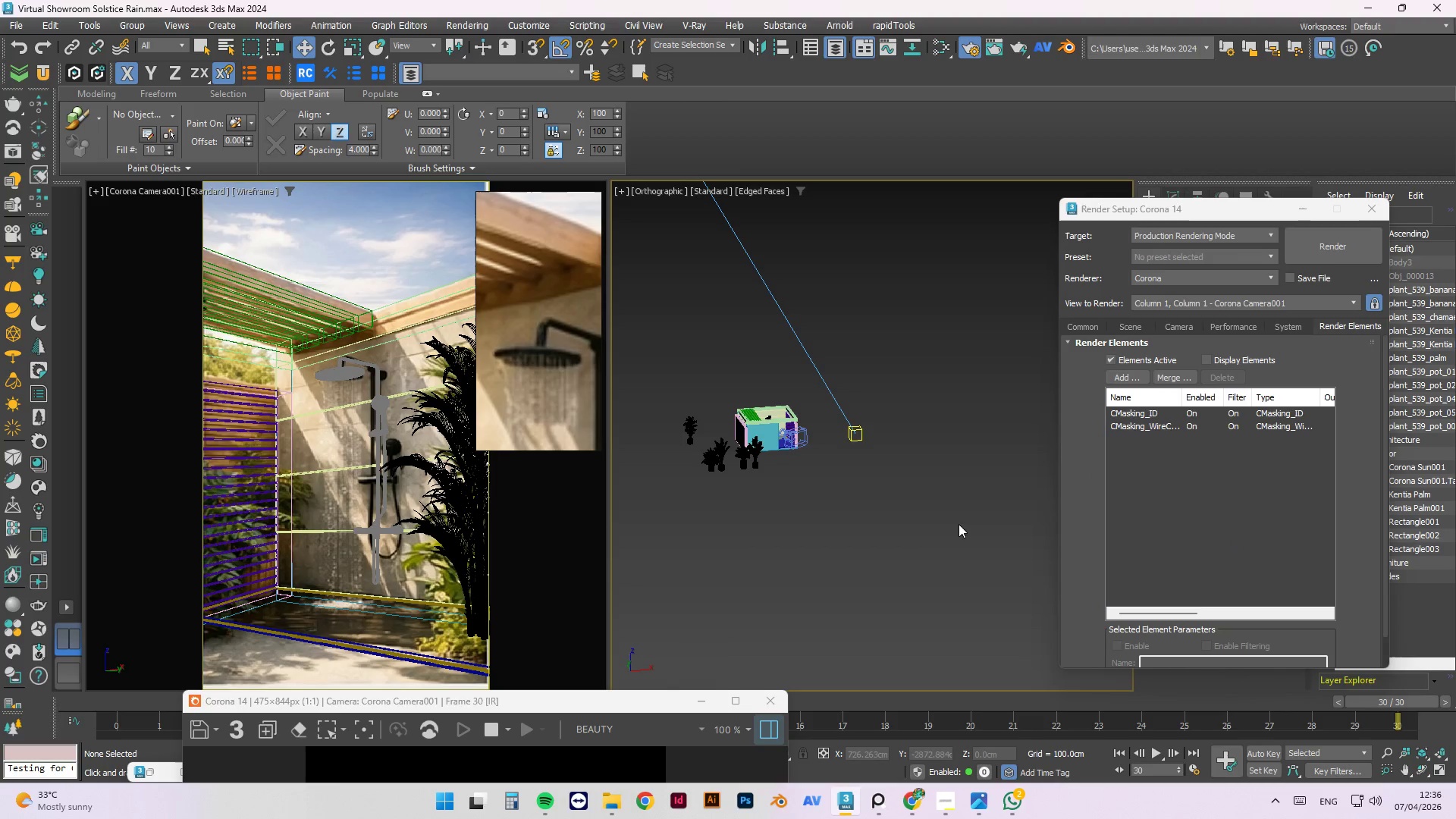 
key(M)
 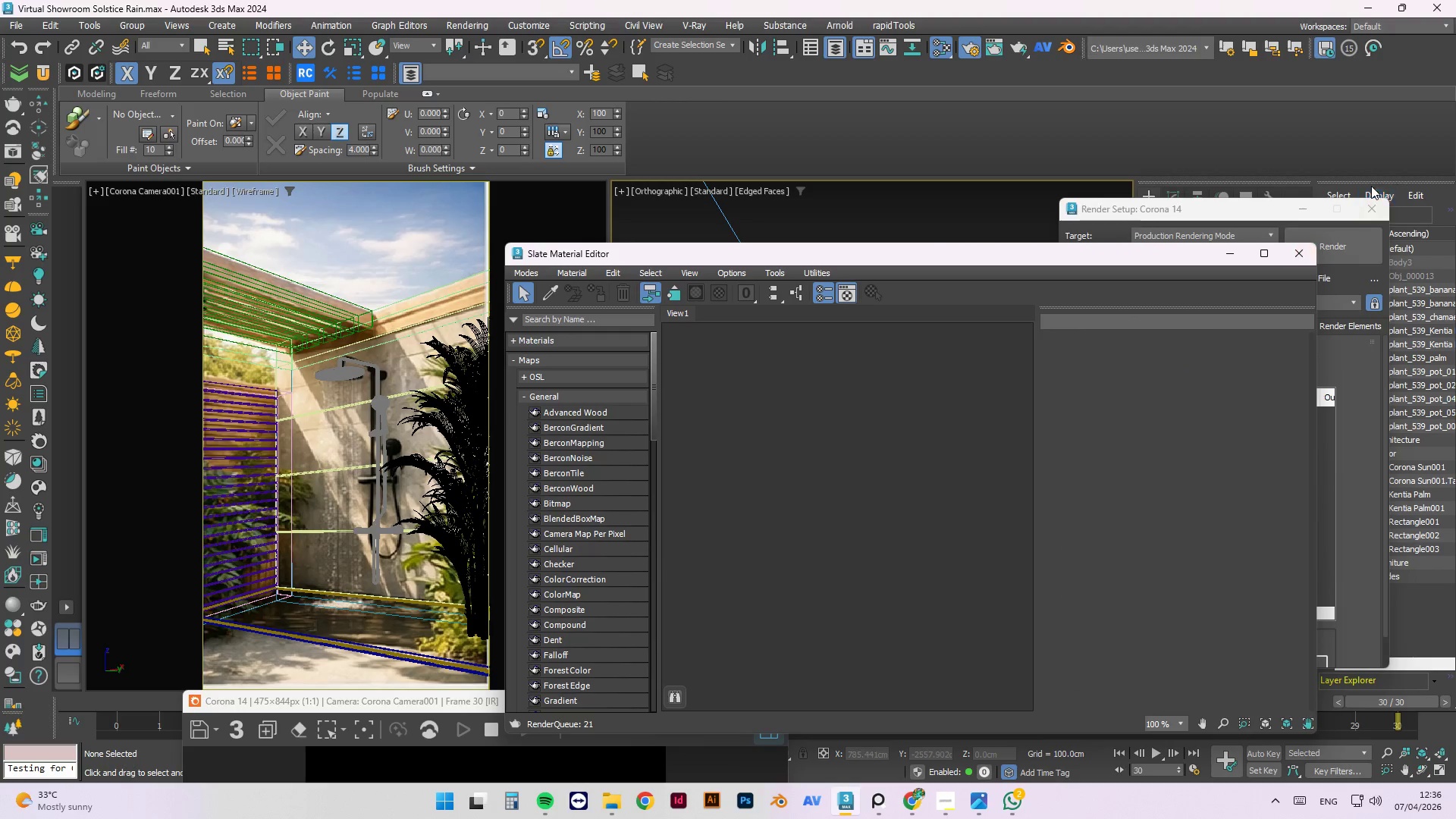 
left_click([1370, 209])
 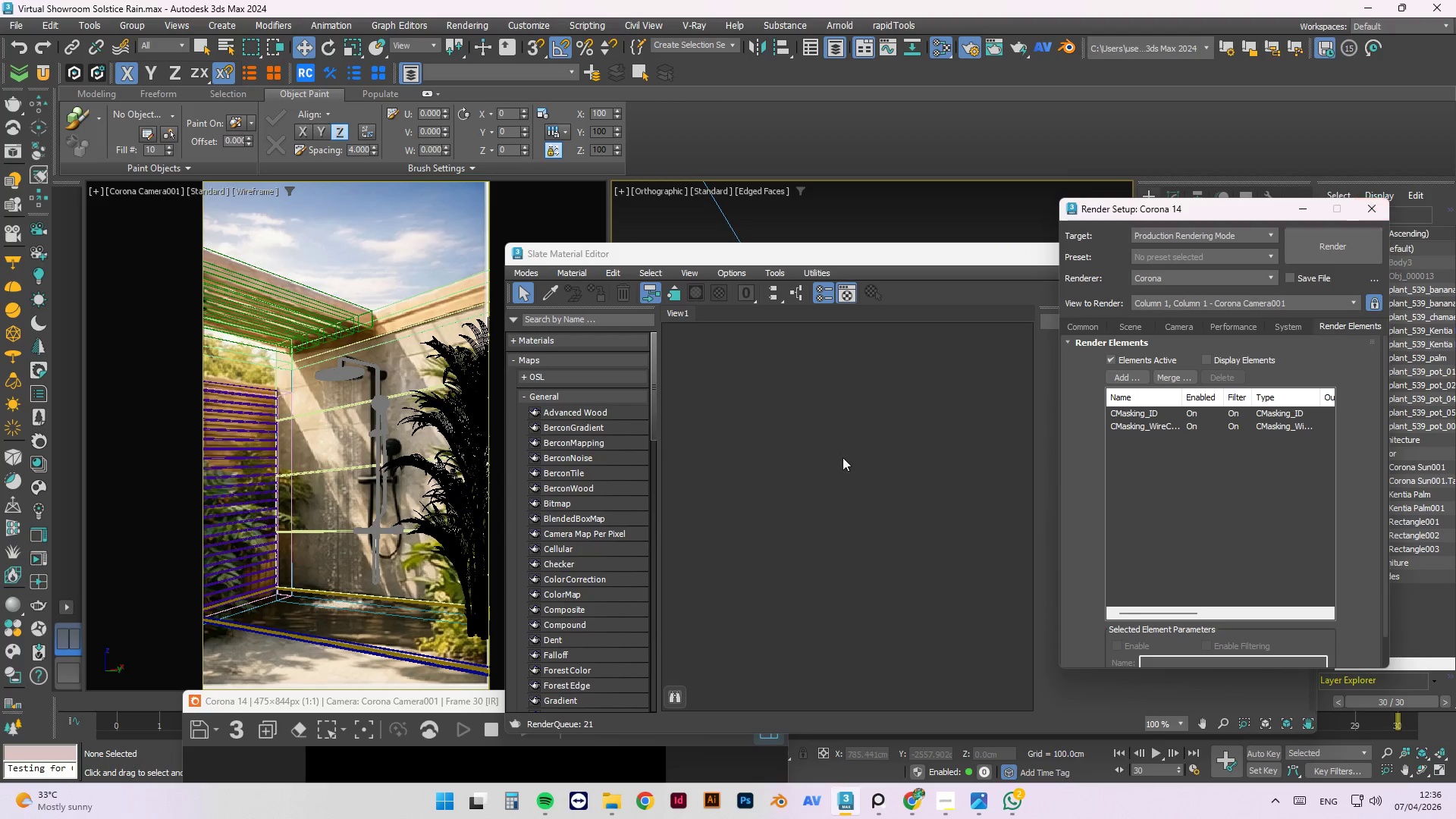 
left_click([829, 488])
 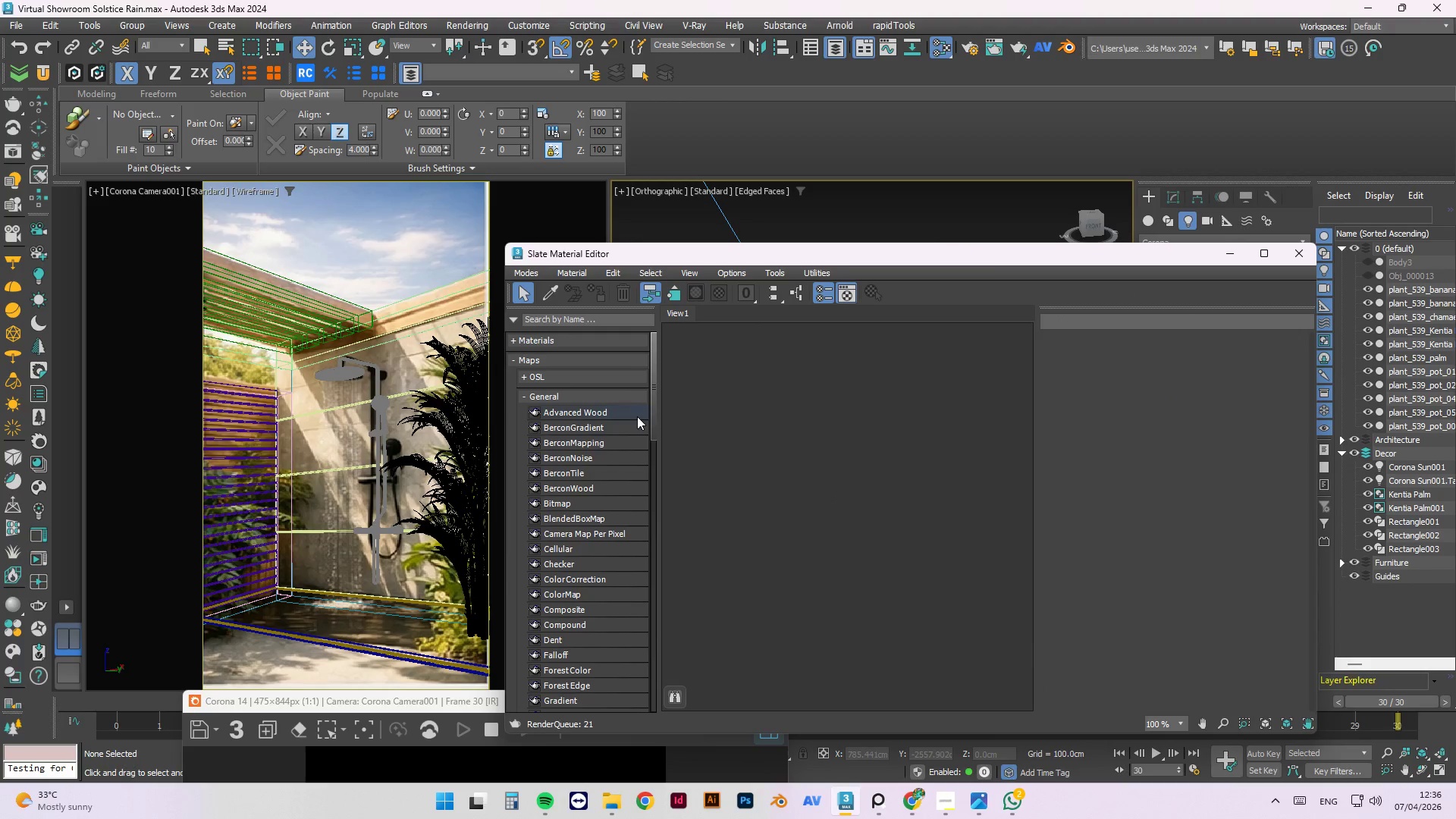 
left_click_drag(start_coordinate=[653, 422], to_coordinate=[651, 673])
 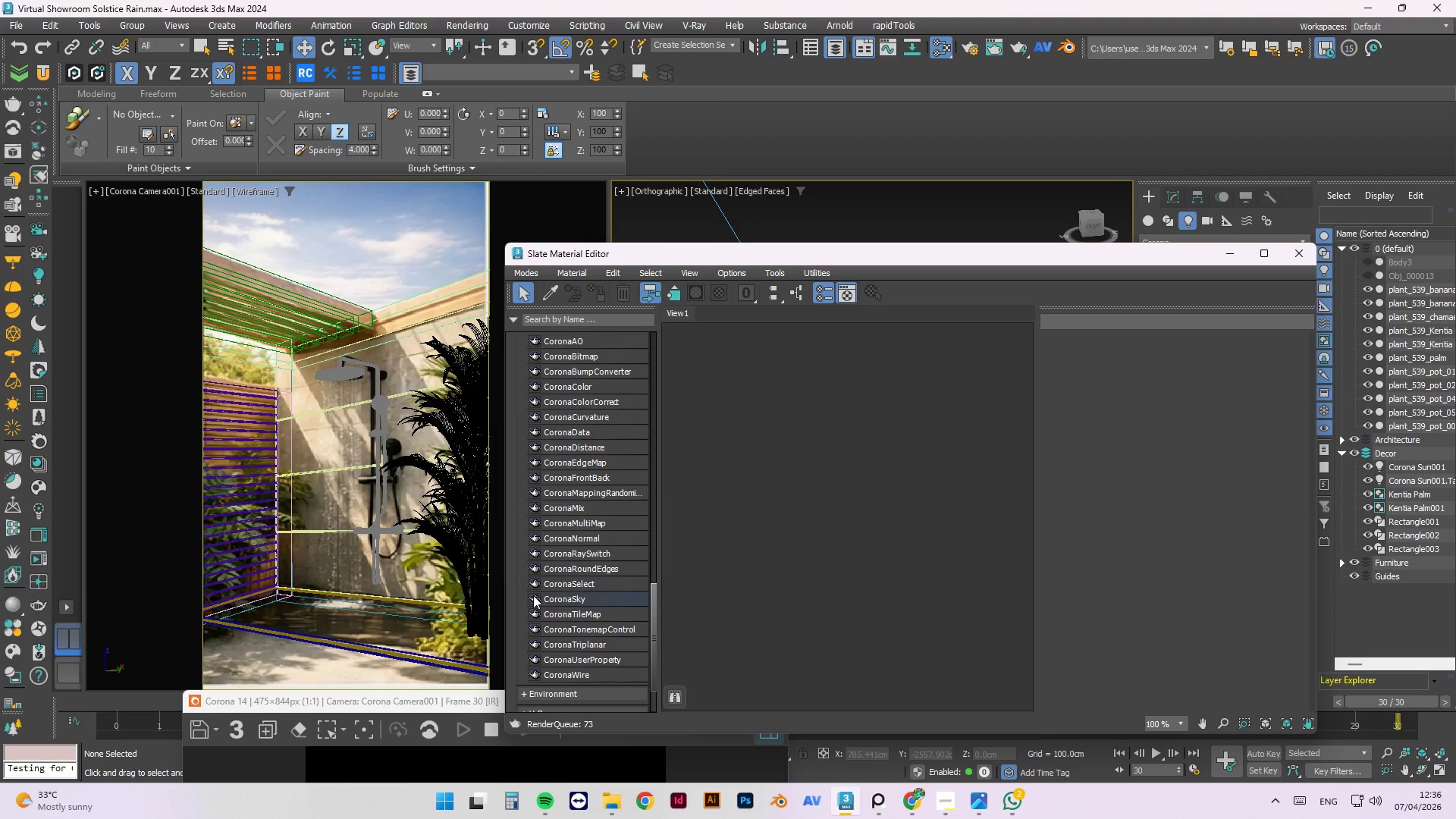 
left_click_drag(start_coordinate=[547, 601], to_coordinate=[783, 436])
 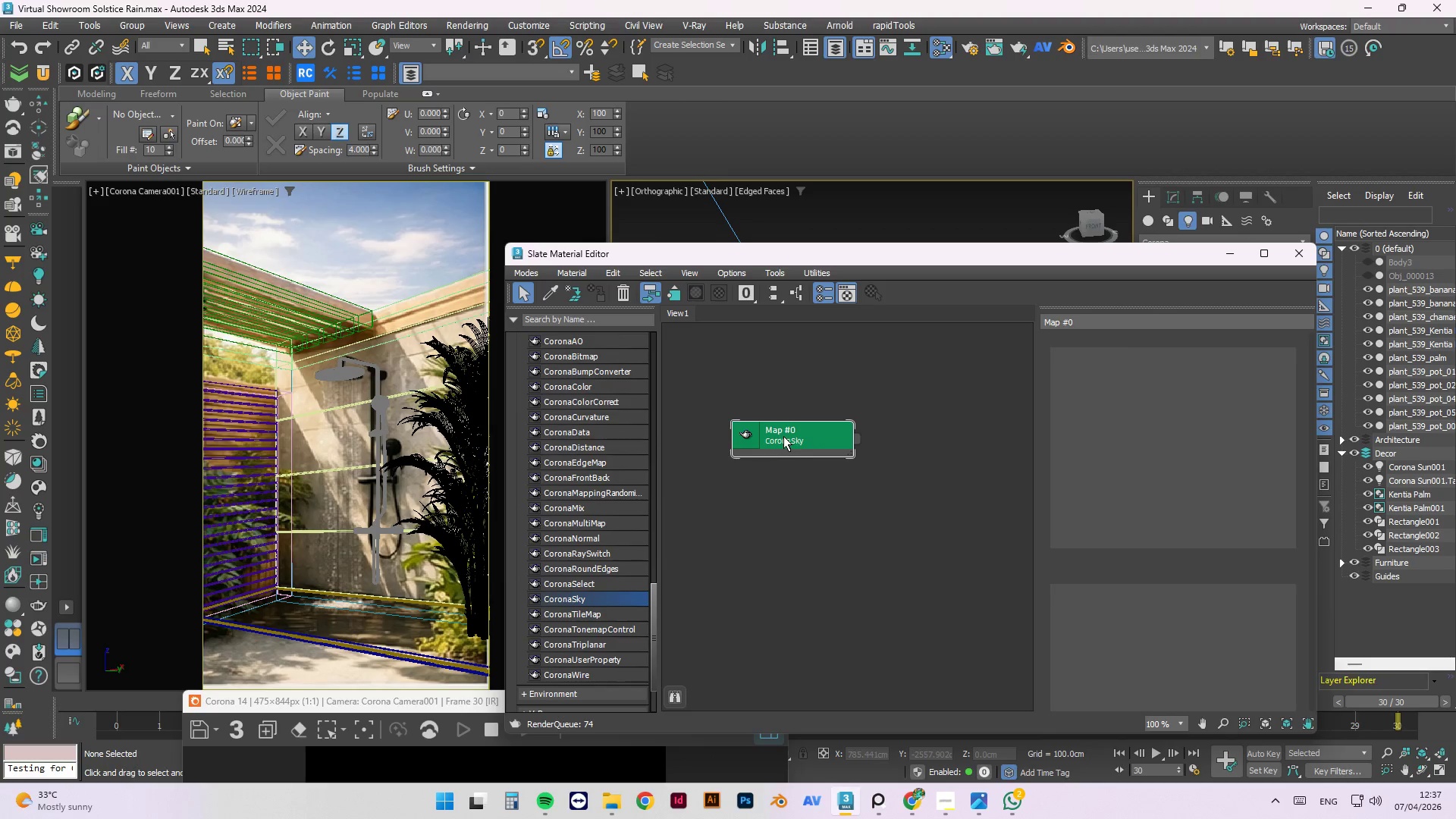 
scroll: coordinate [781, 437], scroll_direction: up, amount: 2.0
 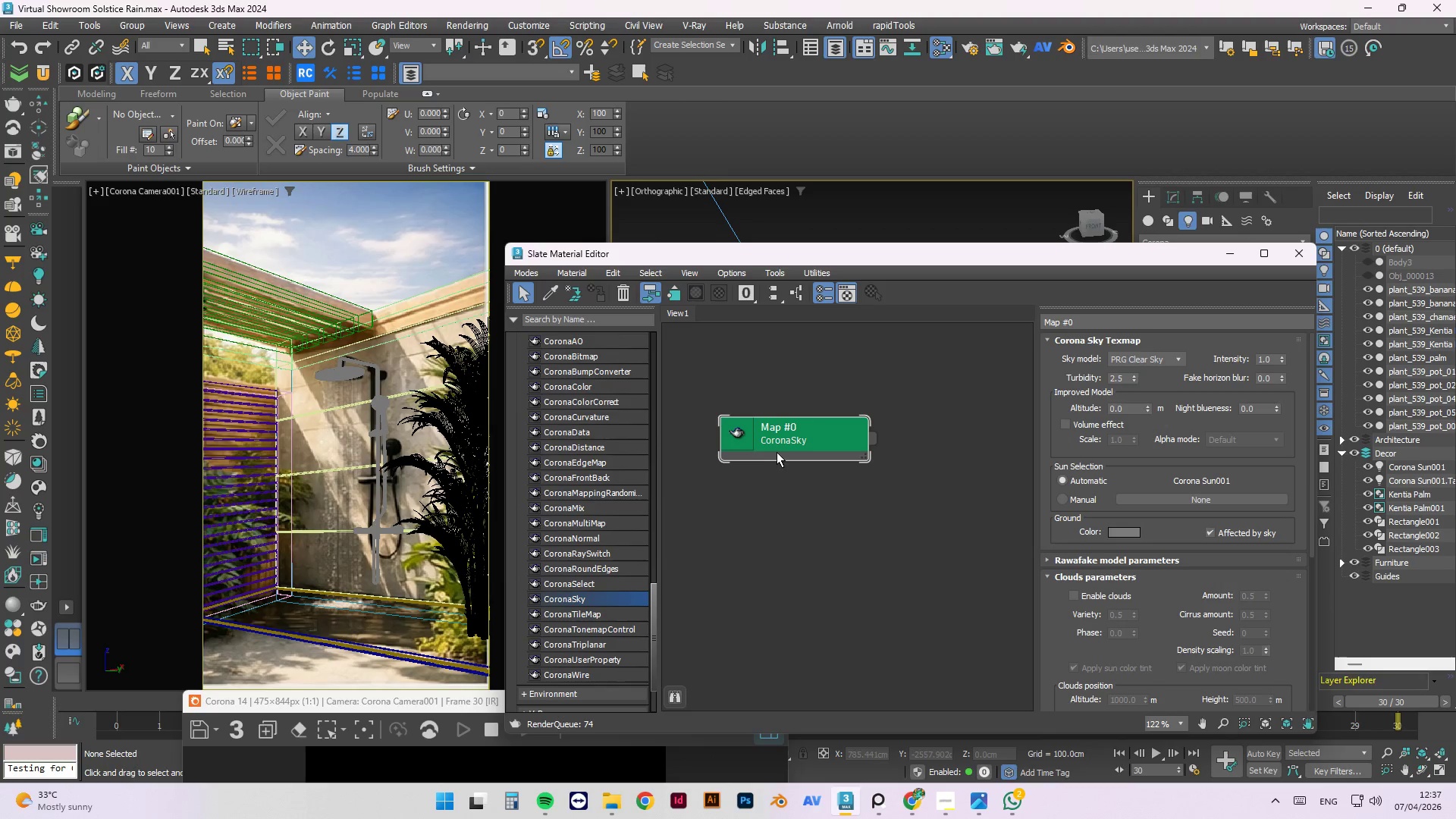 
left_click([764, 485])
 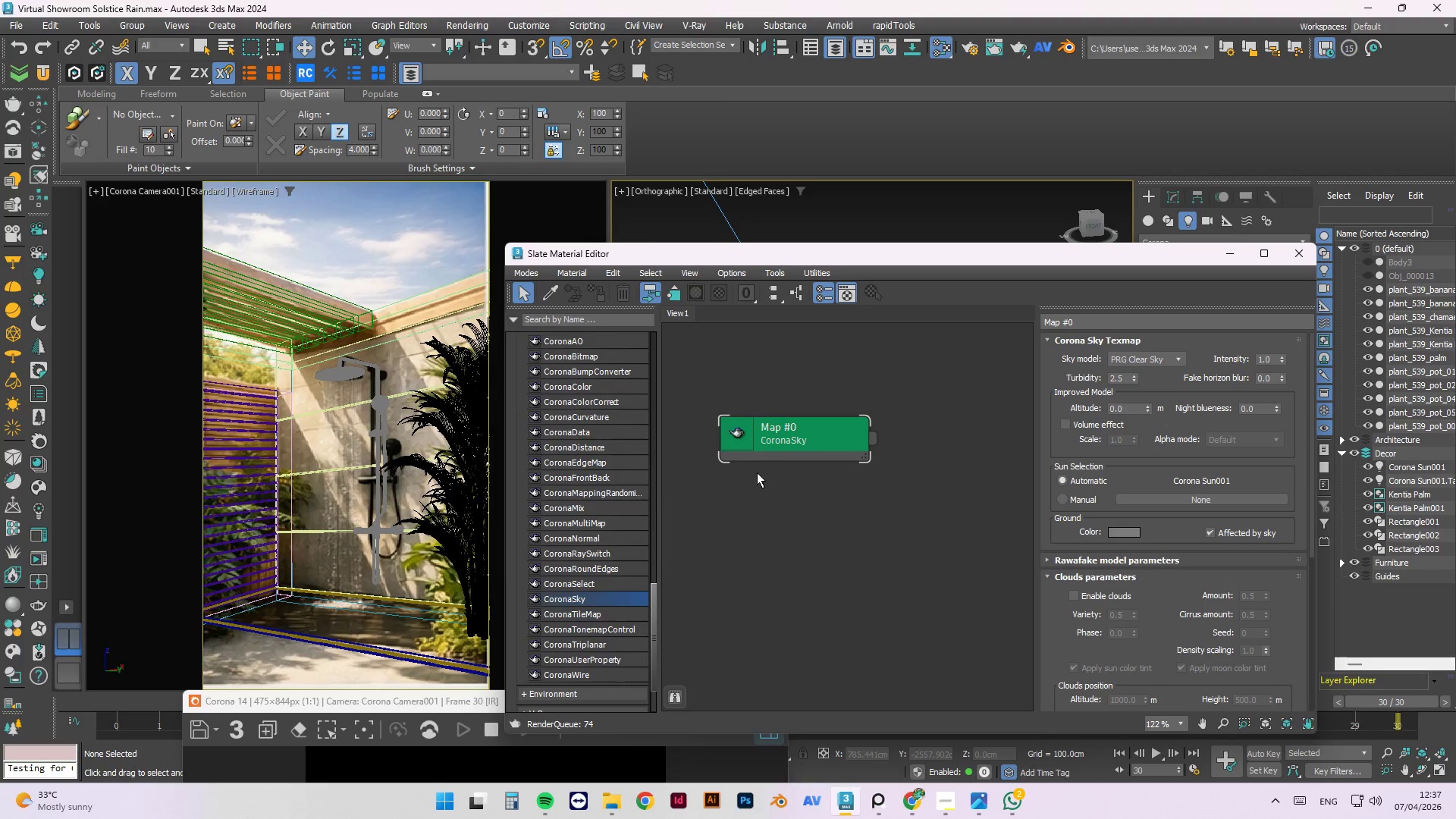 
key(8)
 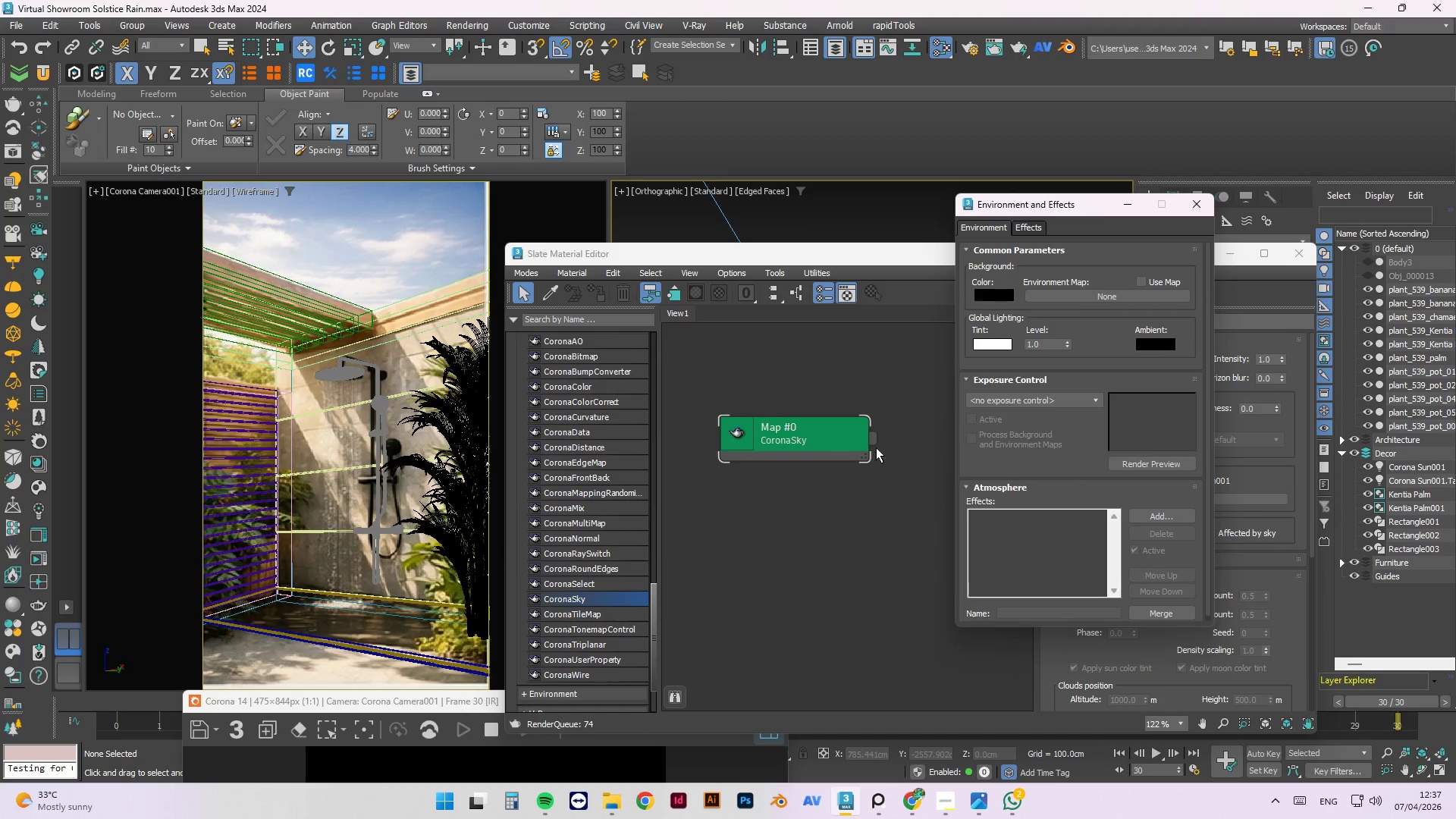 
left_click_drag(start_coordinate=[877, 441], to_coordinate=[909, 431])
 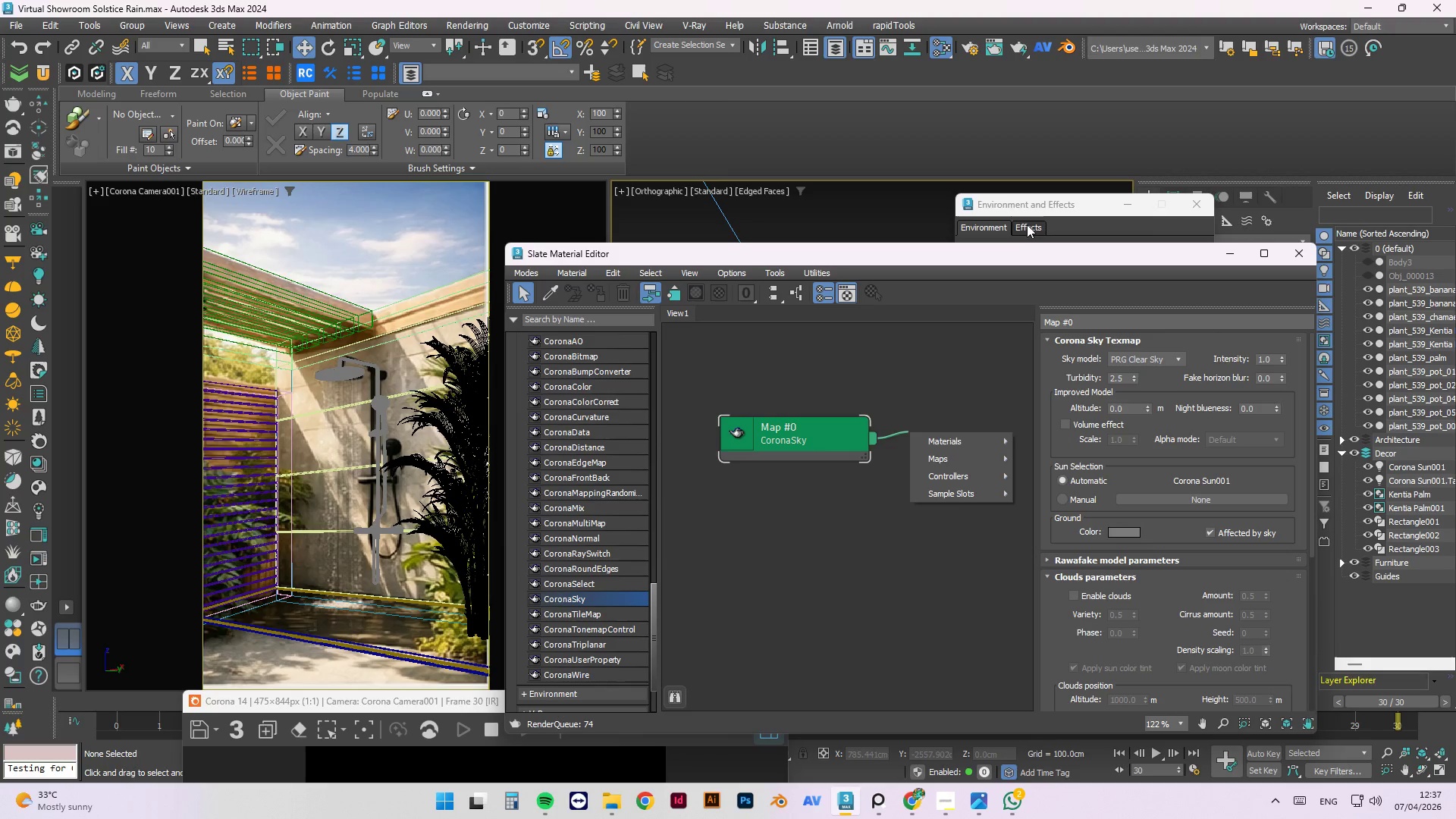 
left_click_drag(start_coordinate=[1033, 208], to_coordinate=[929, 229])
 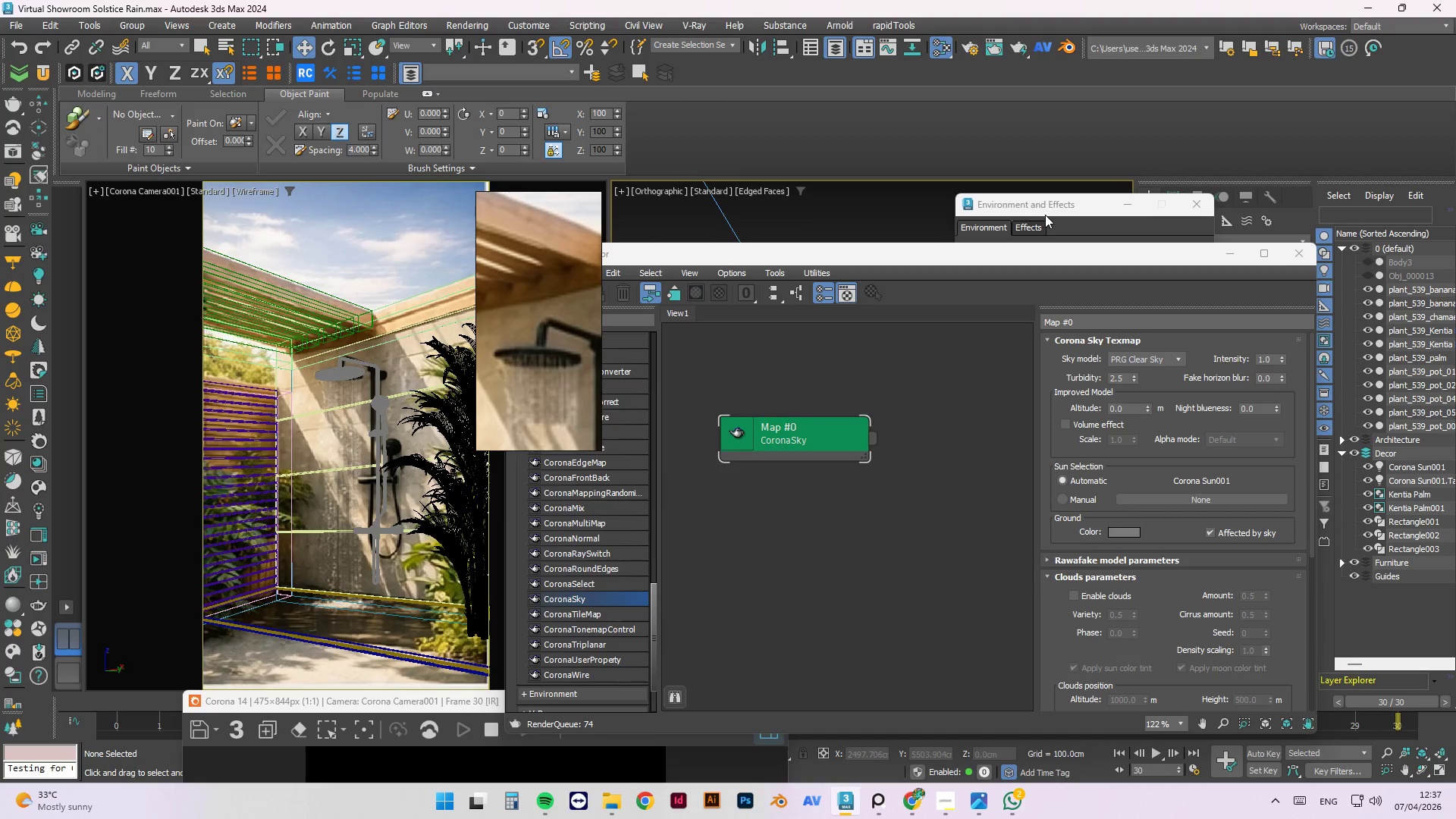 
left_click_drag(start_coordinate=[1045, 215], to_coordinate=[303, 246])
 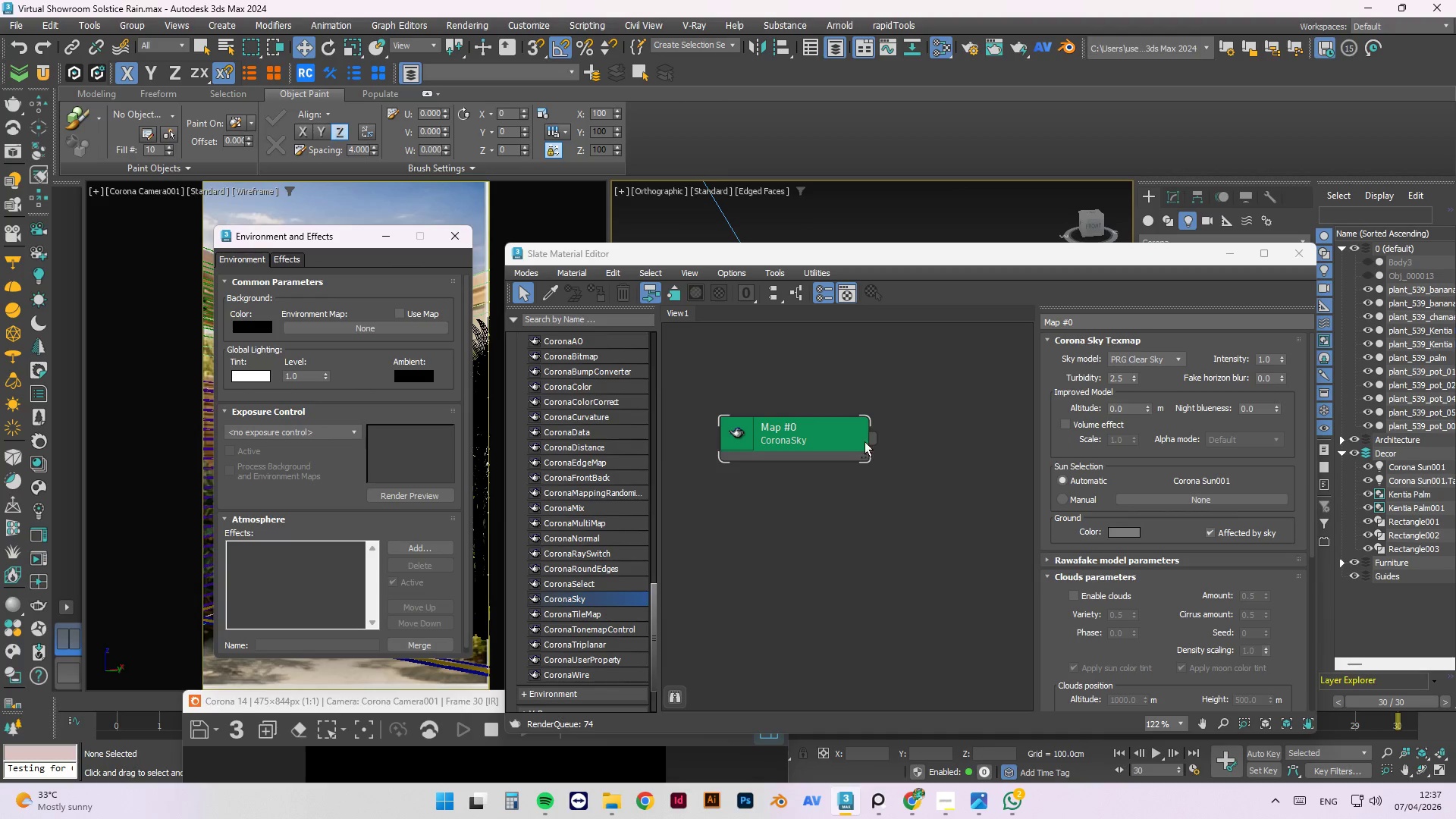 
left_click_drag(start_coordinate=[868, 441], to_coordinate=[407, 325])
 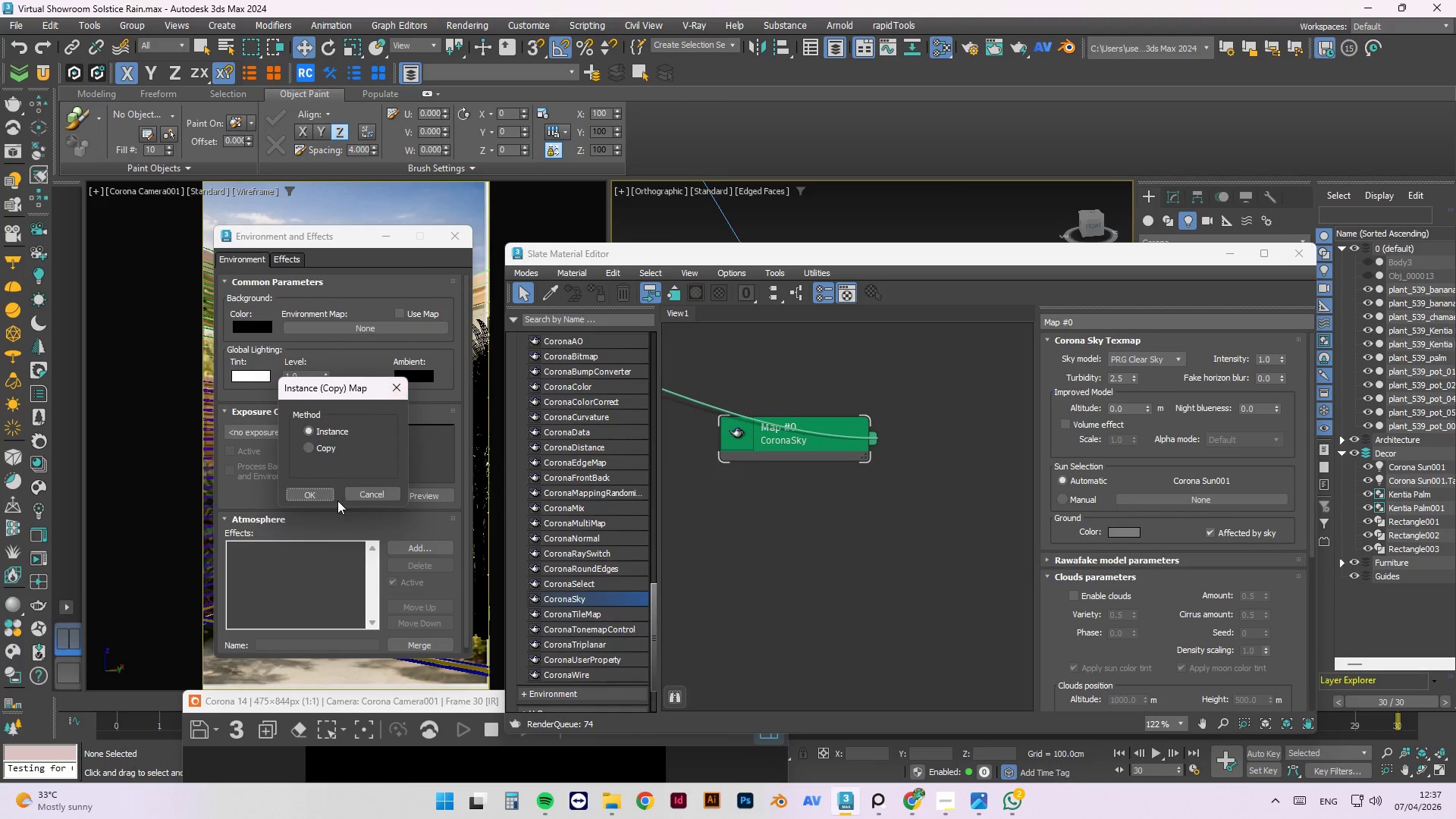 
left_click([319, 489])
 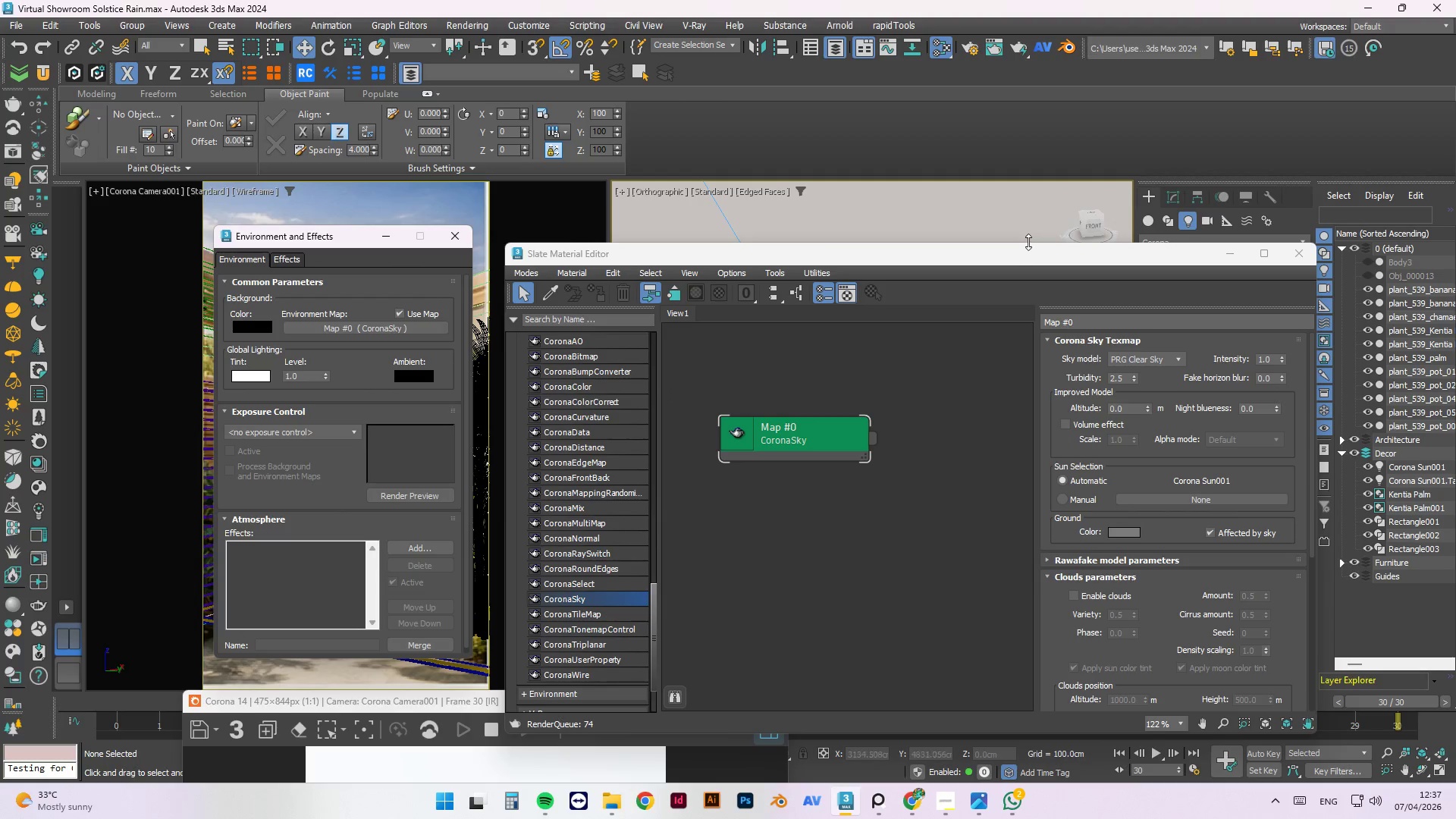 
left_click_drag(start_coordinate=[1016, 256], to_coordinate=[748, 209])
 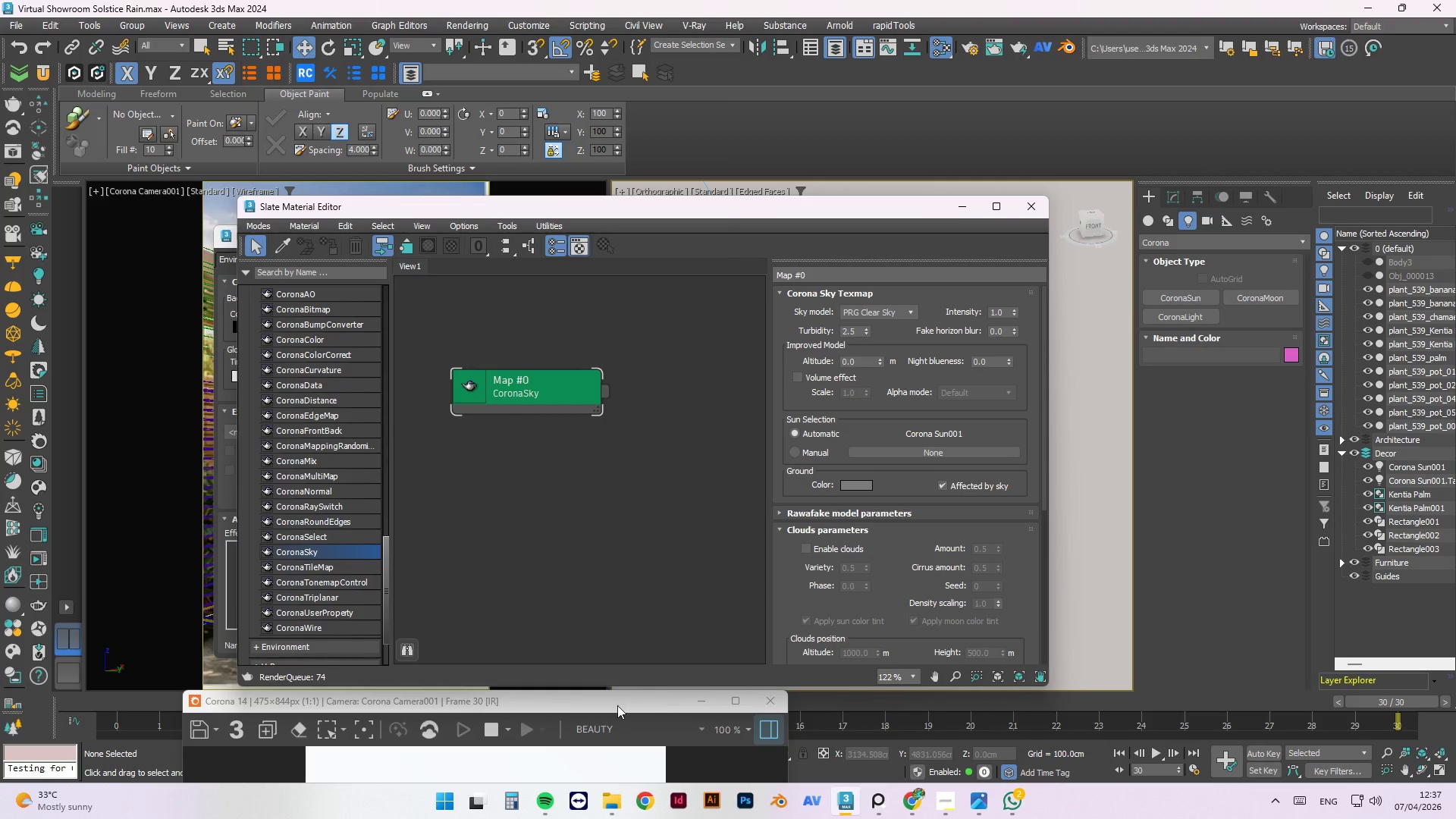 
left_click_drag(start_coordinate=[617, 705], to_coordinate=[918, 378])
 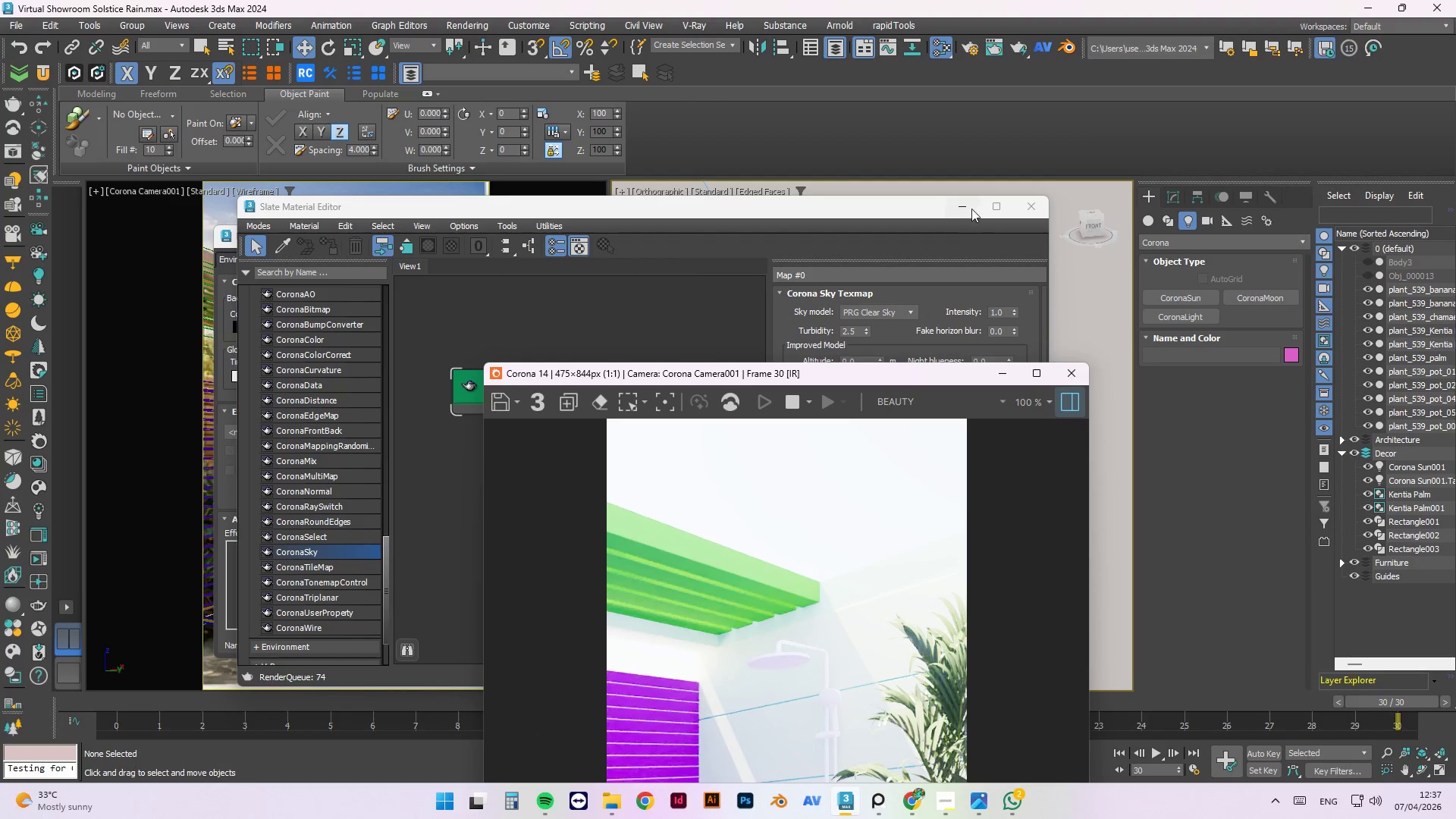 
left_click([965, 206])
 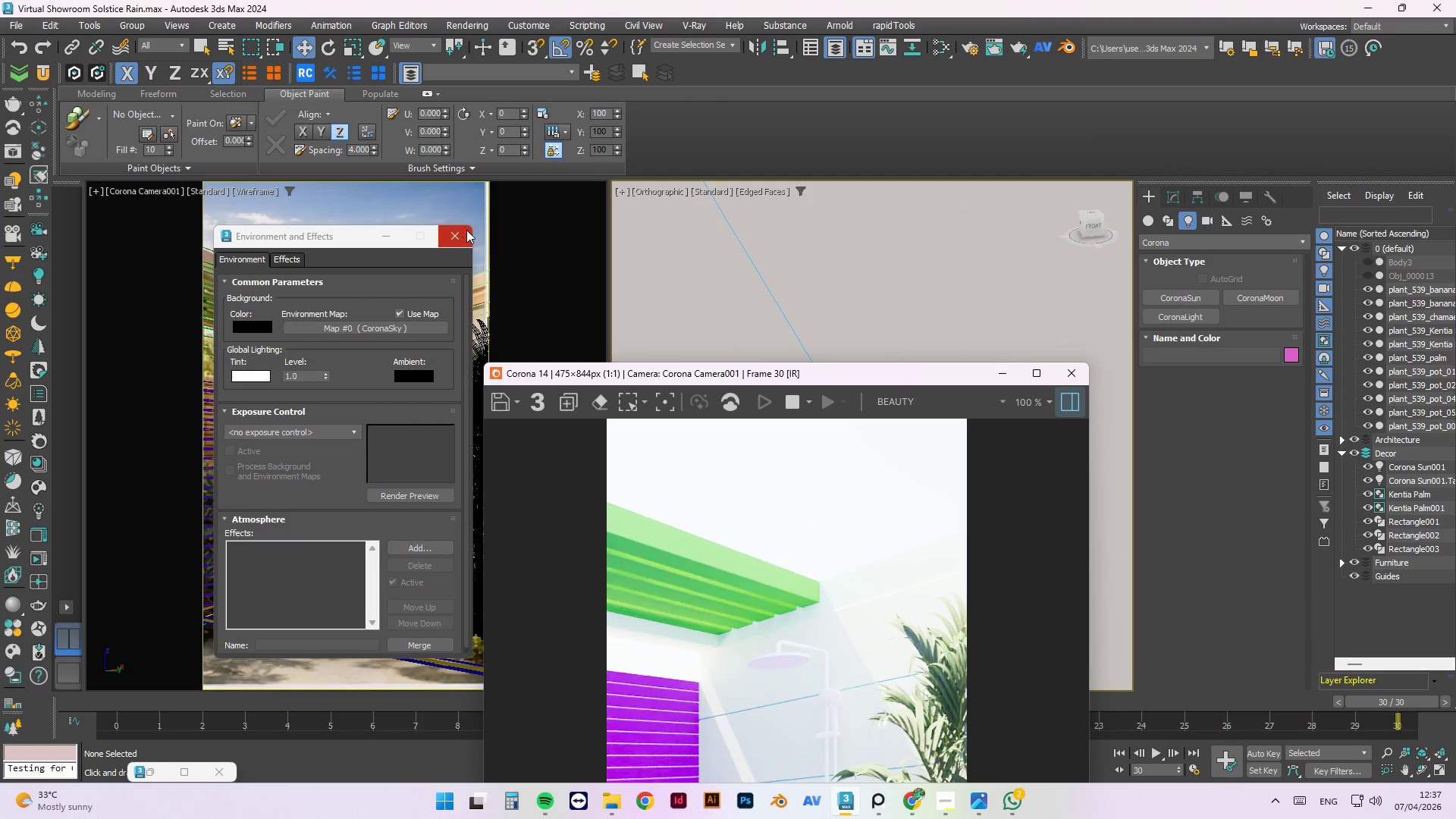 
left_click([451, 233])
 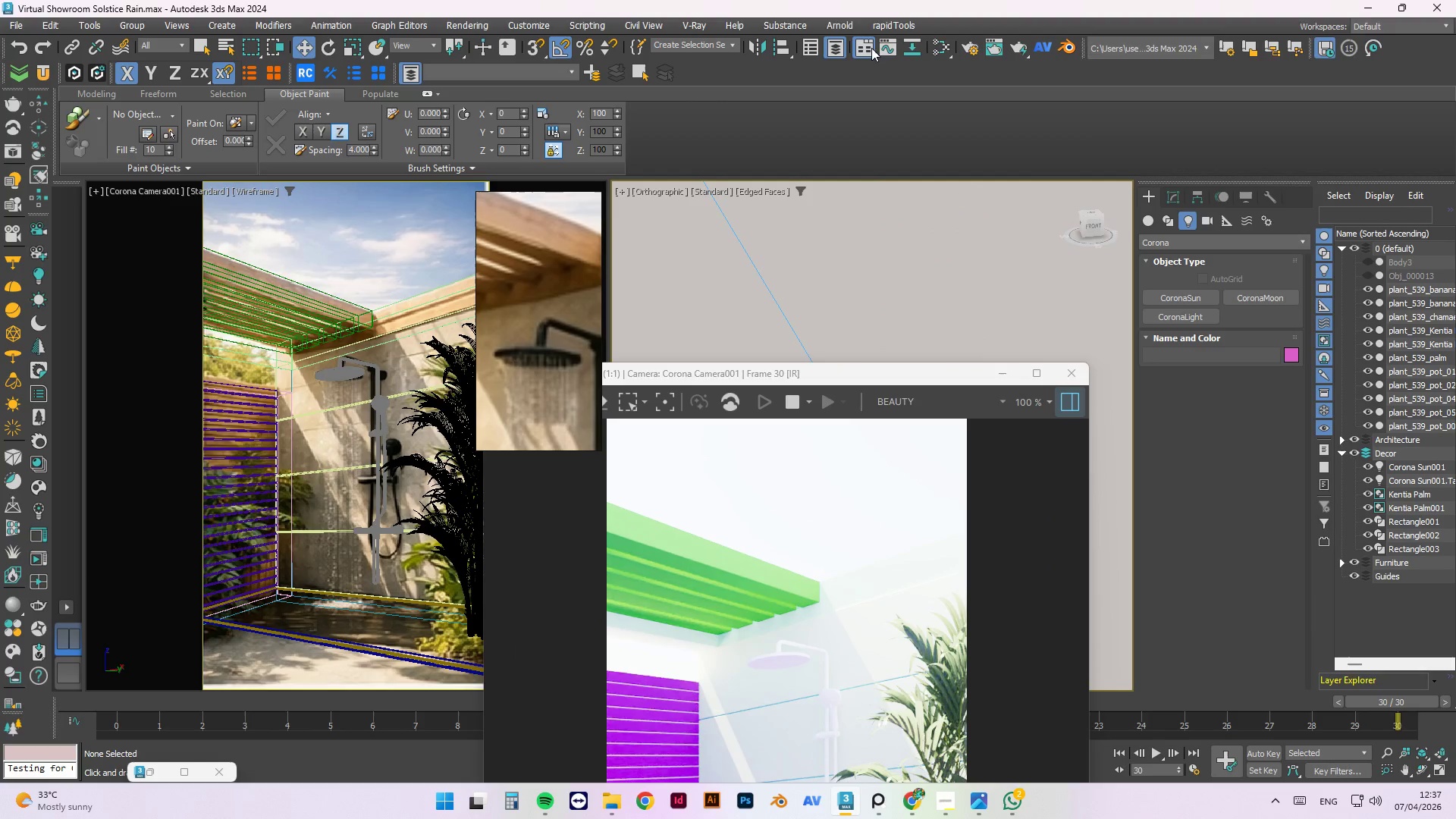 
left_click([940, 48])
 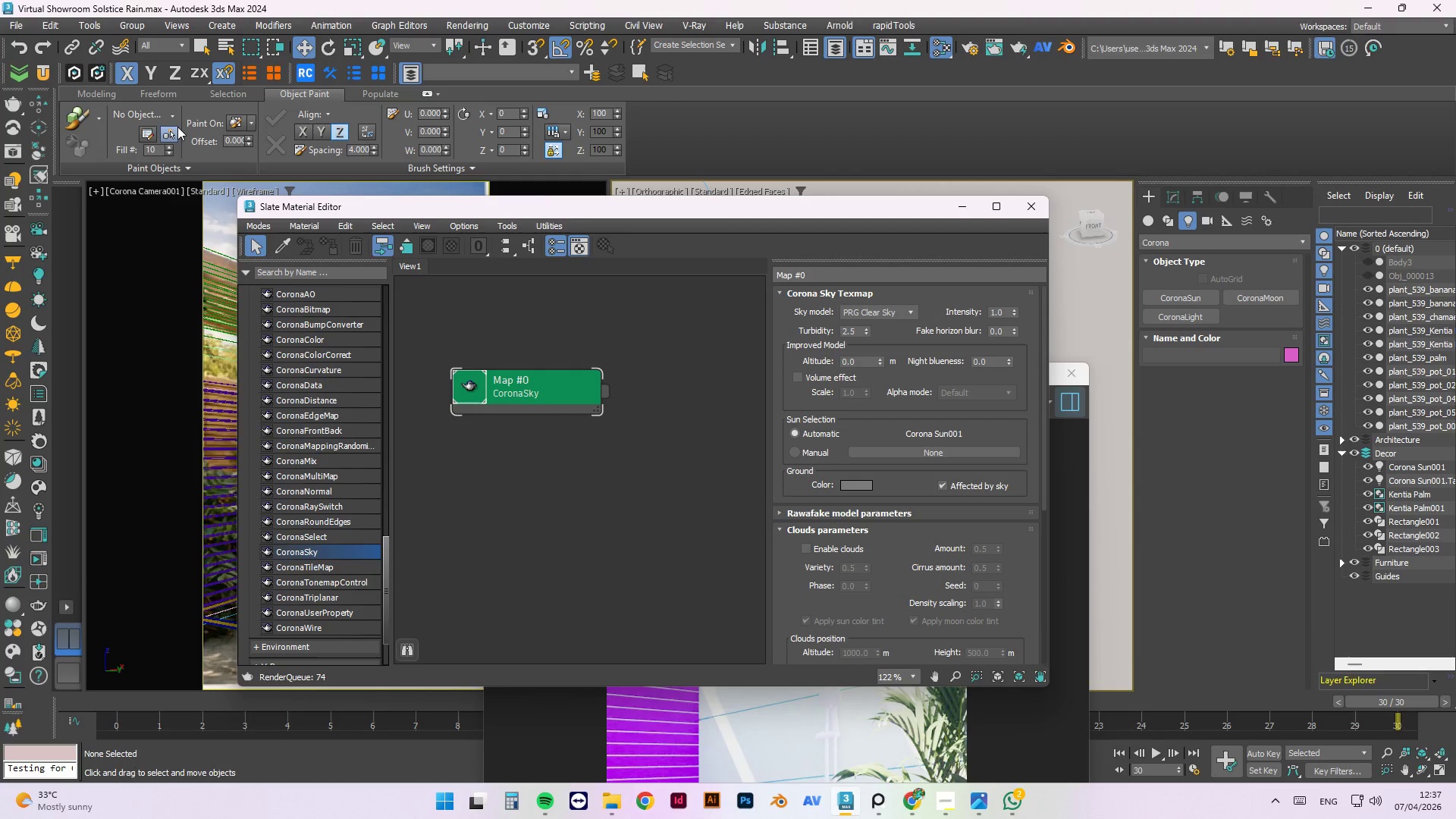 
key(F10)
 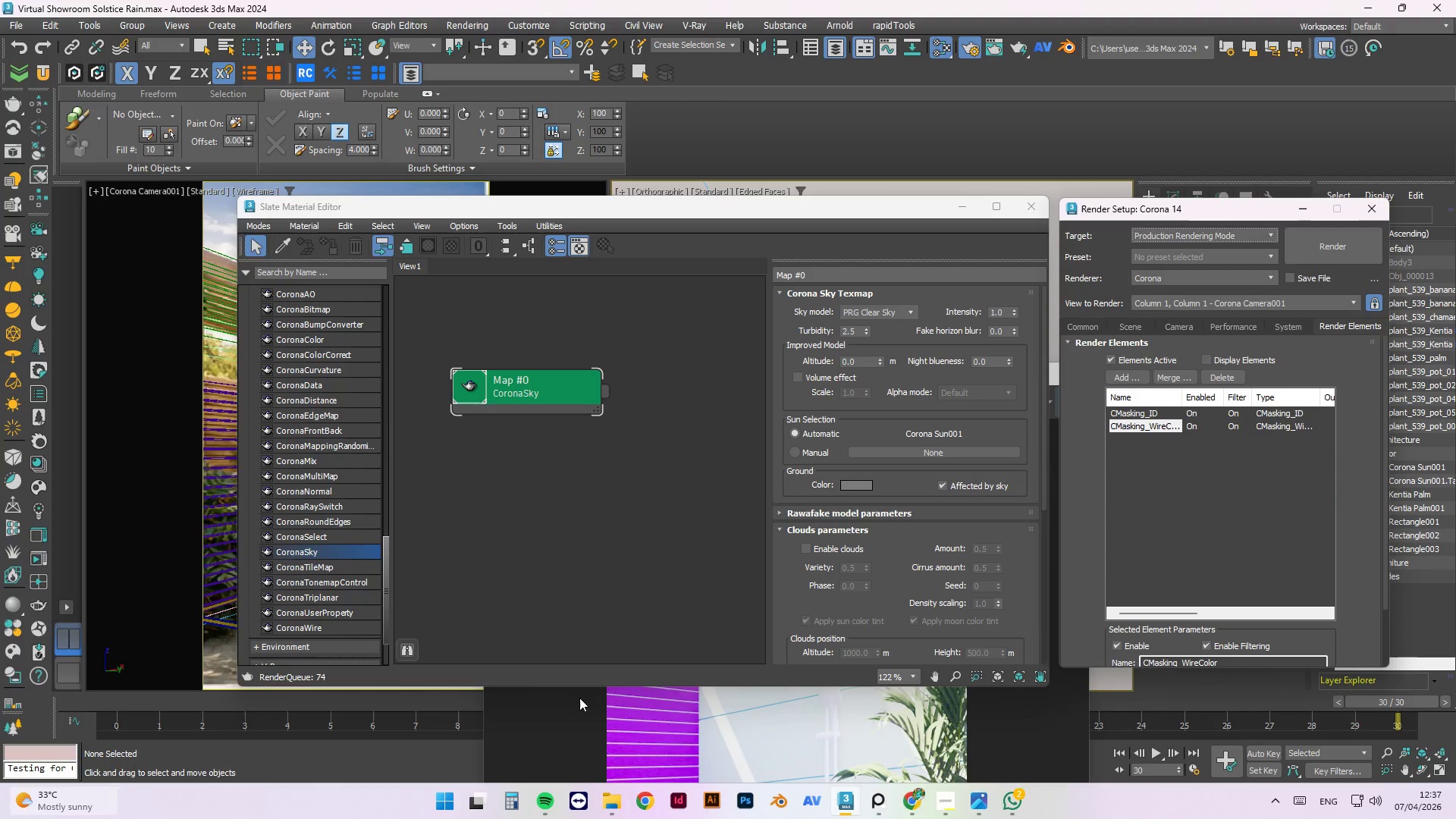 
left_click([1182, 322])
 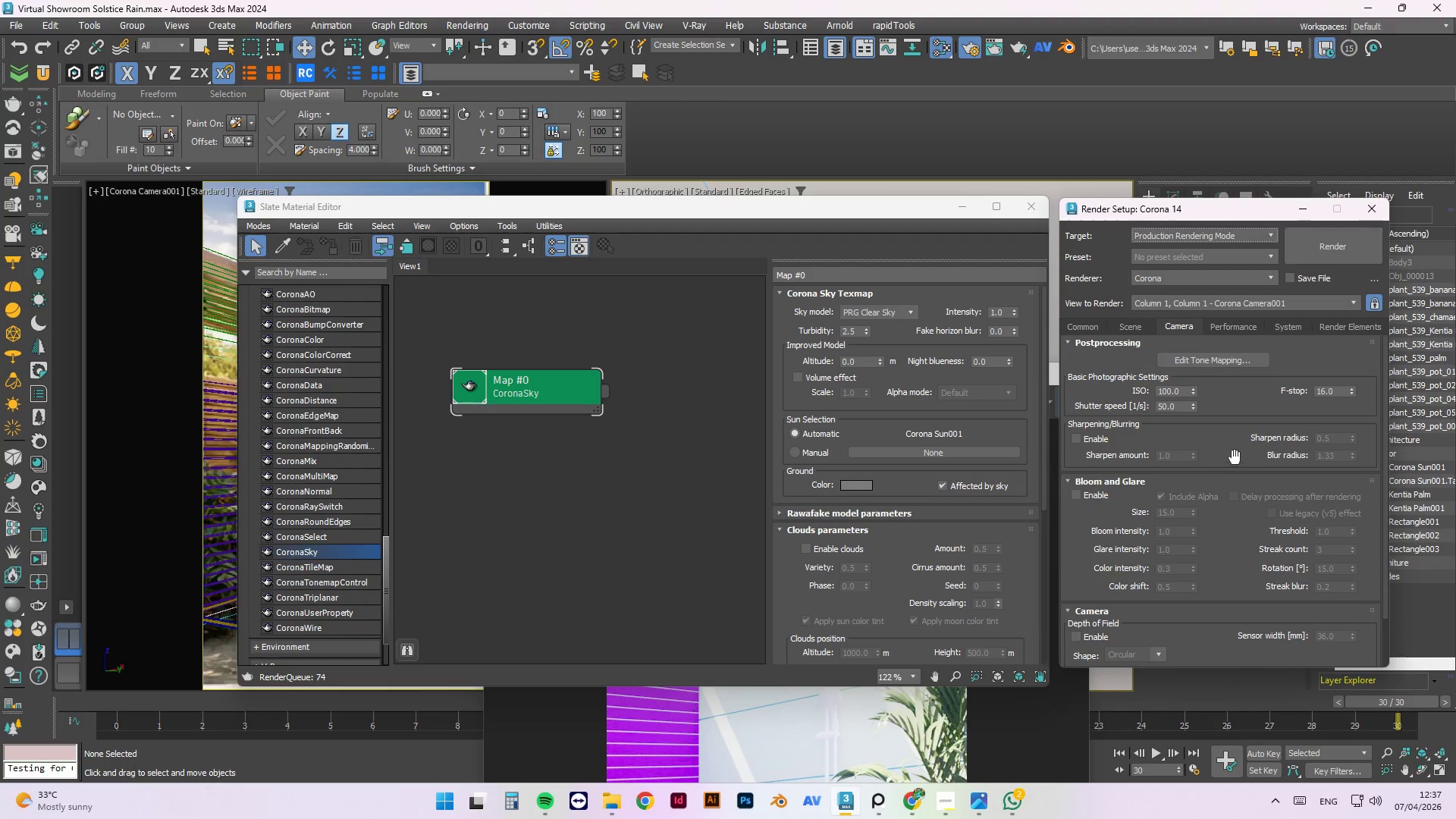 
left_click([1141, 330])
 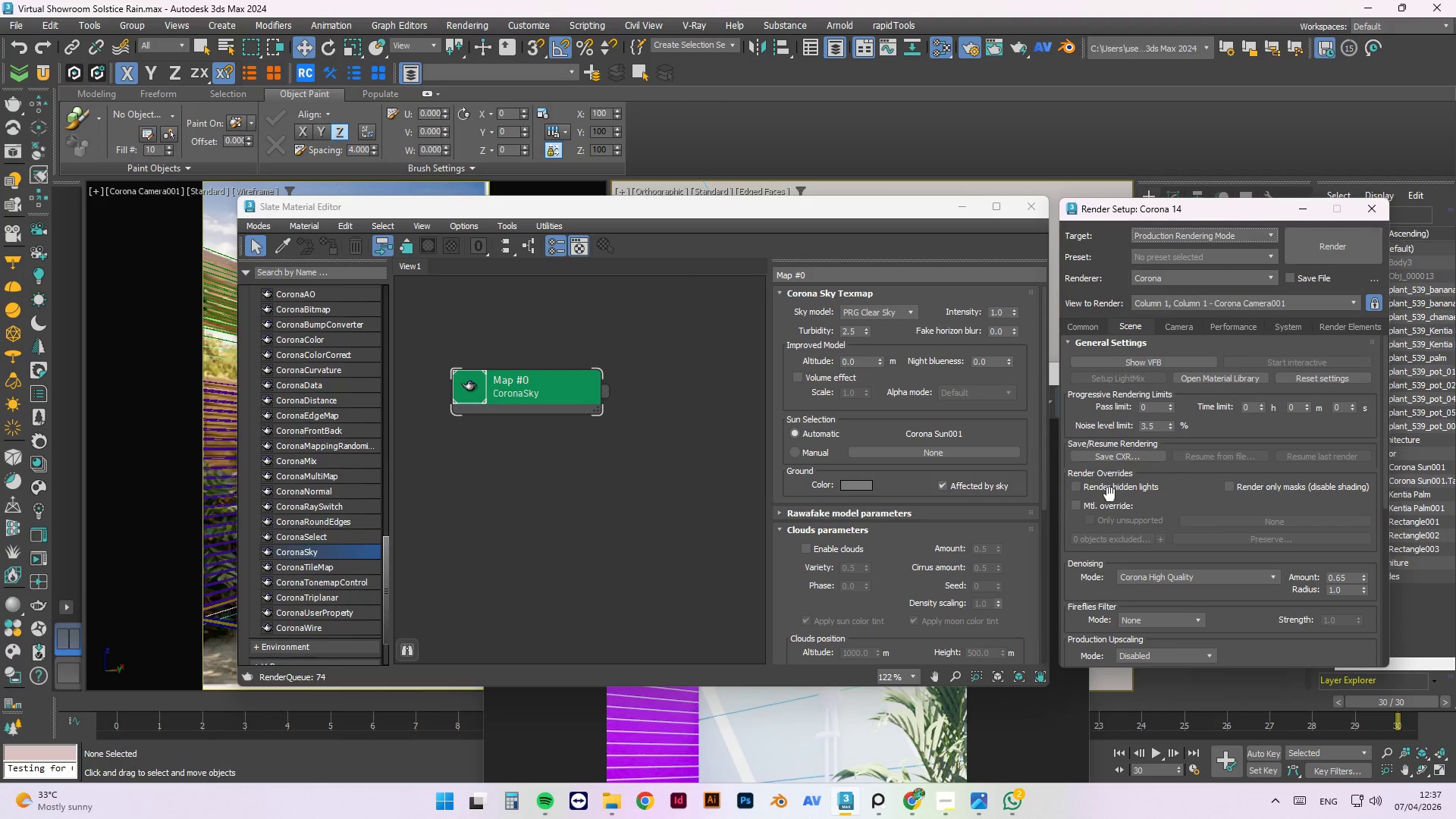 
left_click([1094, 506])
 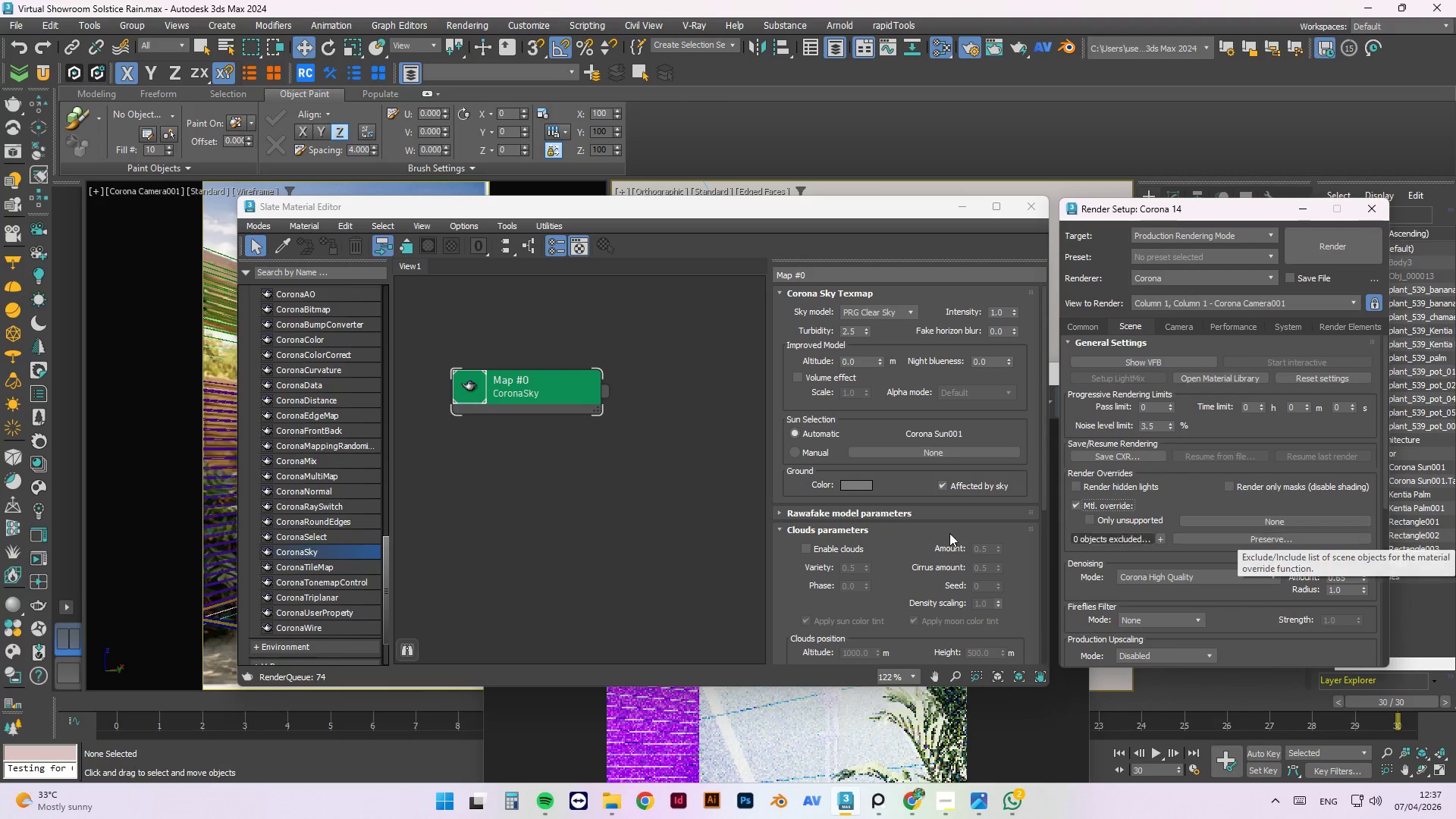 
left_click([652, 472])
 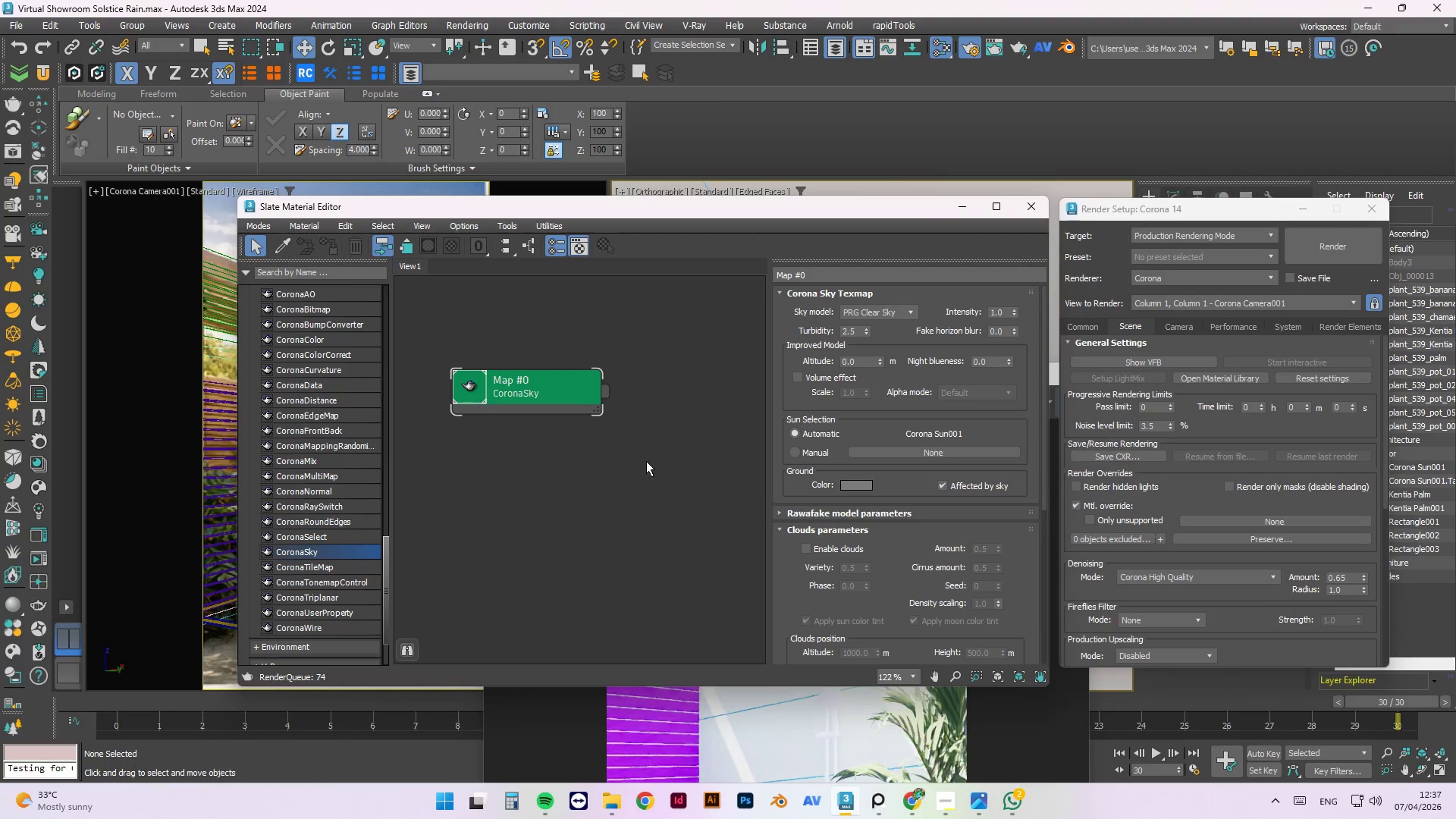 
right_click([617, 438])
 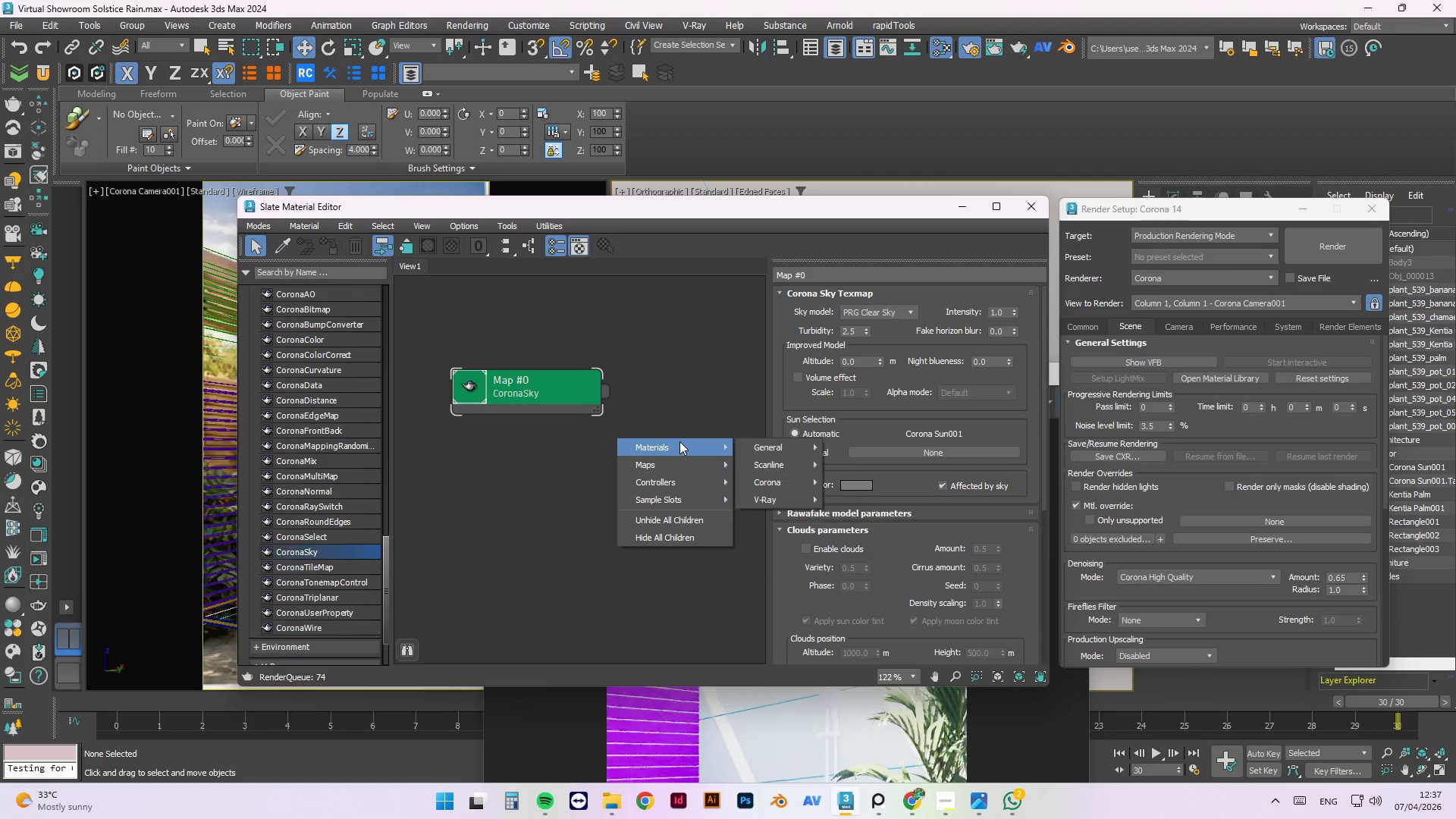 
left_click([774, 484])
 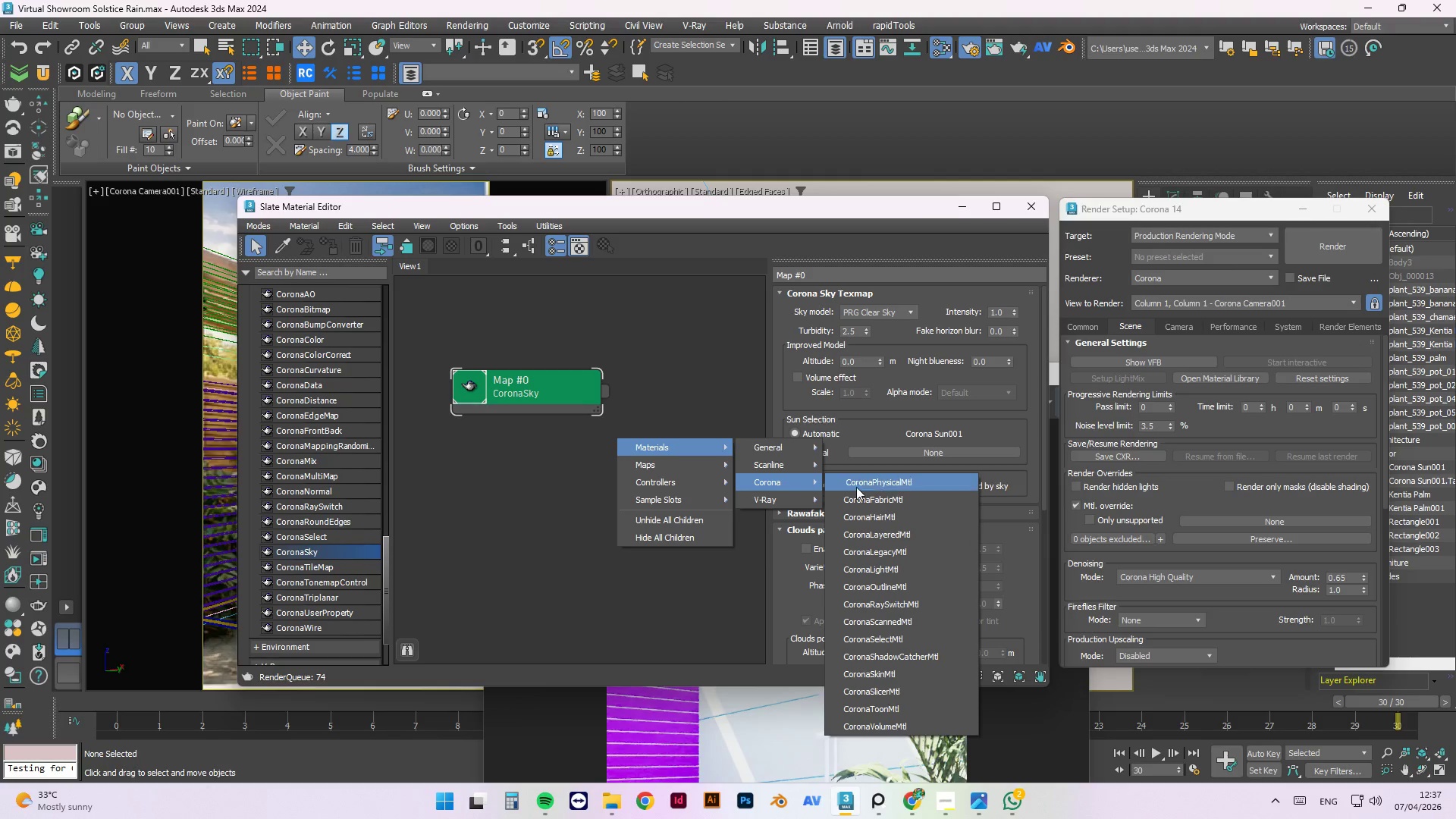 
left_click([858, 486])
 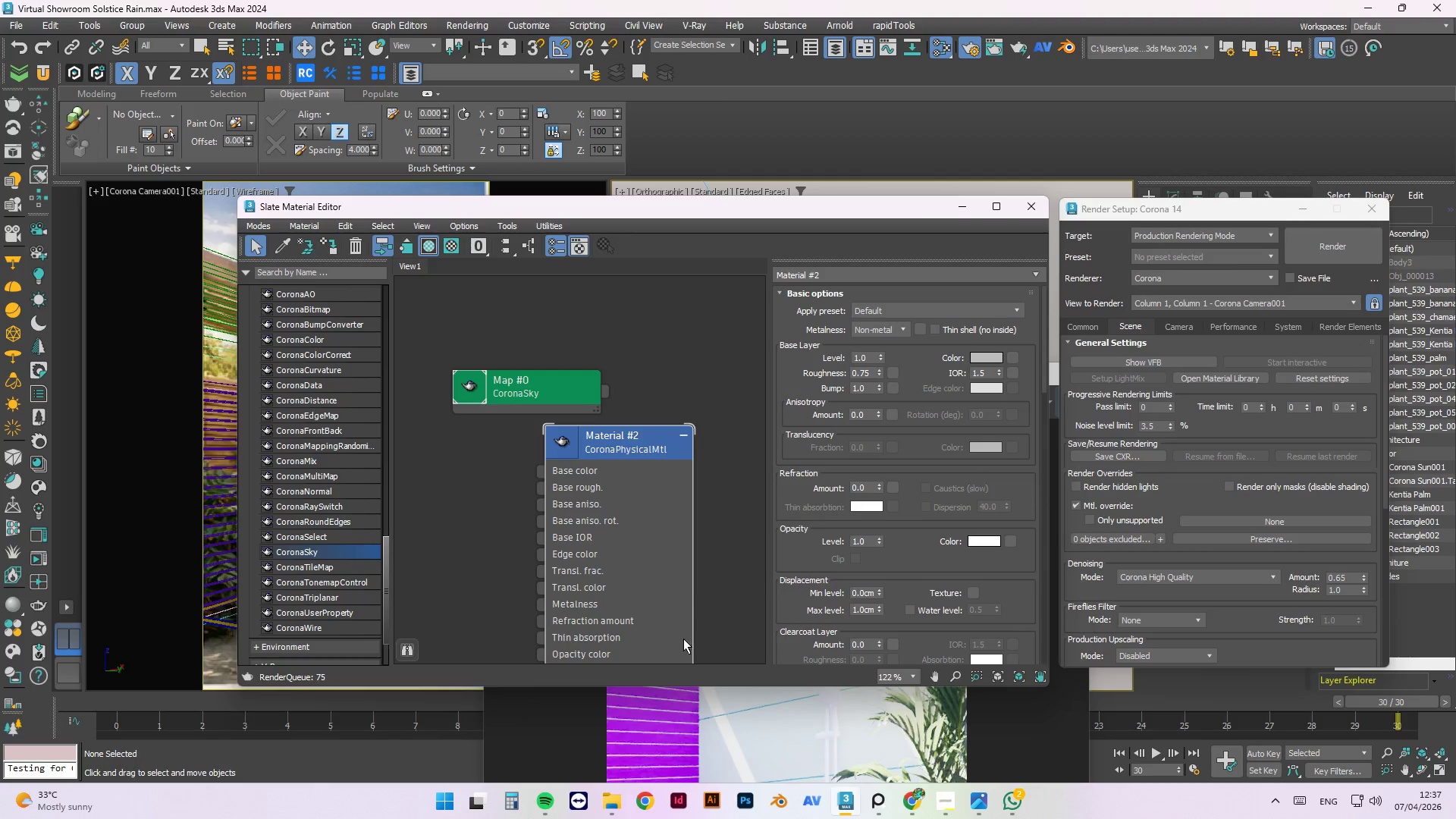 
scroll: coordinate [669, 465], scroll_direction: down, amount: 4.0
 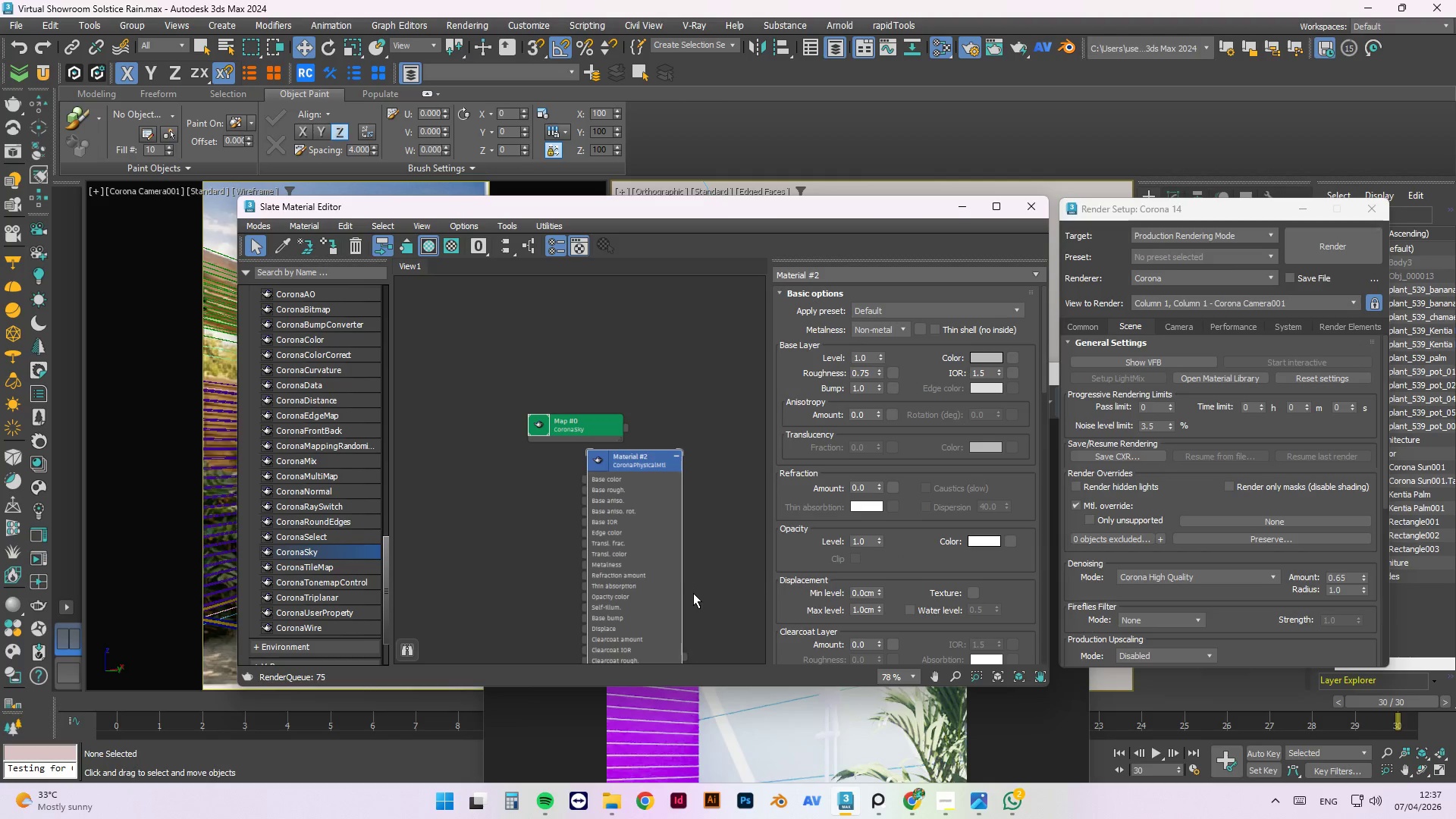 
scroll: coordinate [682, 587], scroll_direction: none, amount: 0.0
 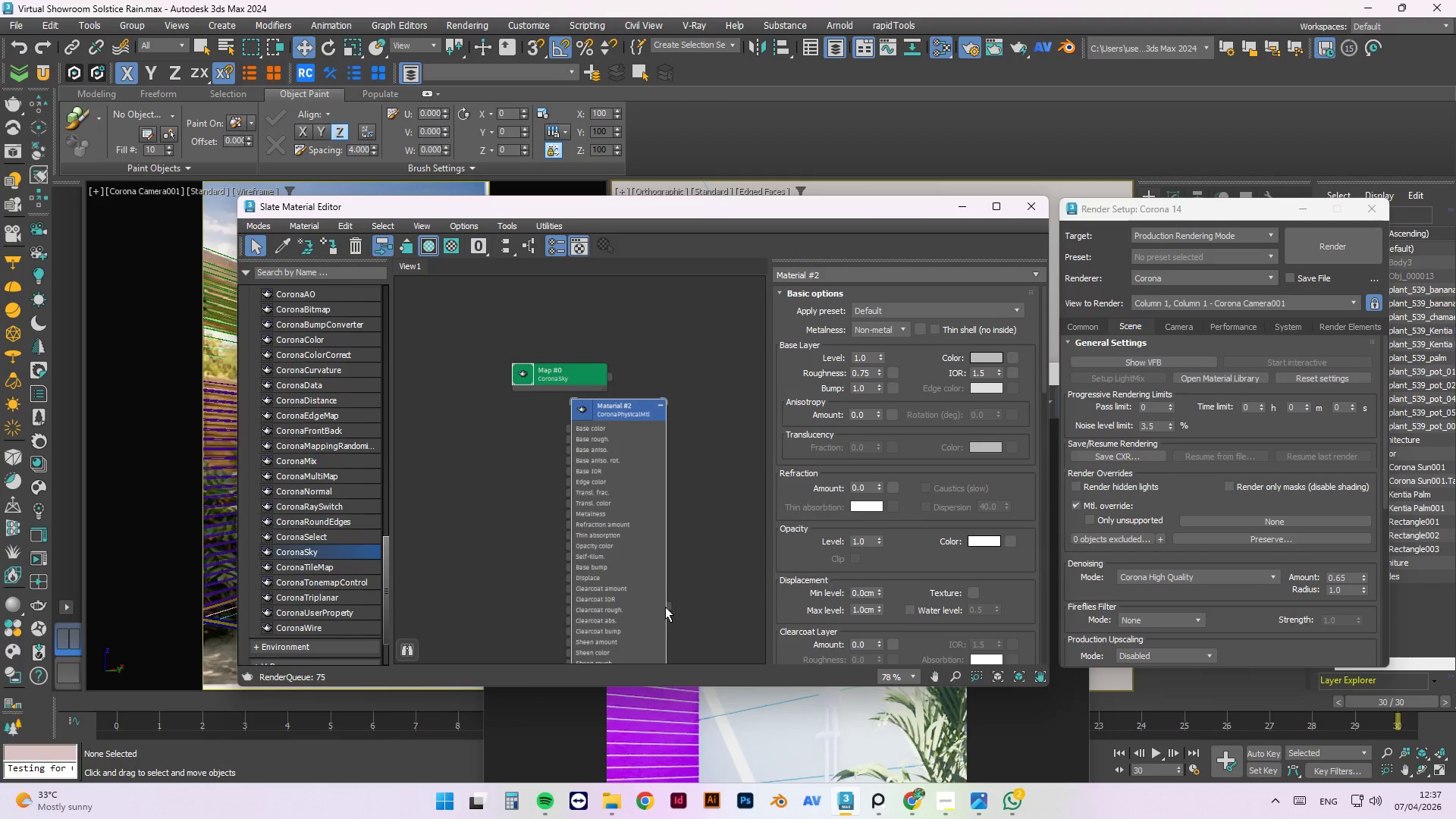 
left_click_drag(start_coordinate=[667, 606], to_coordinate=[720, 534])
 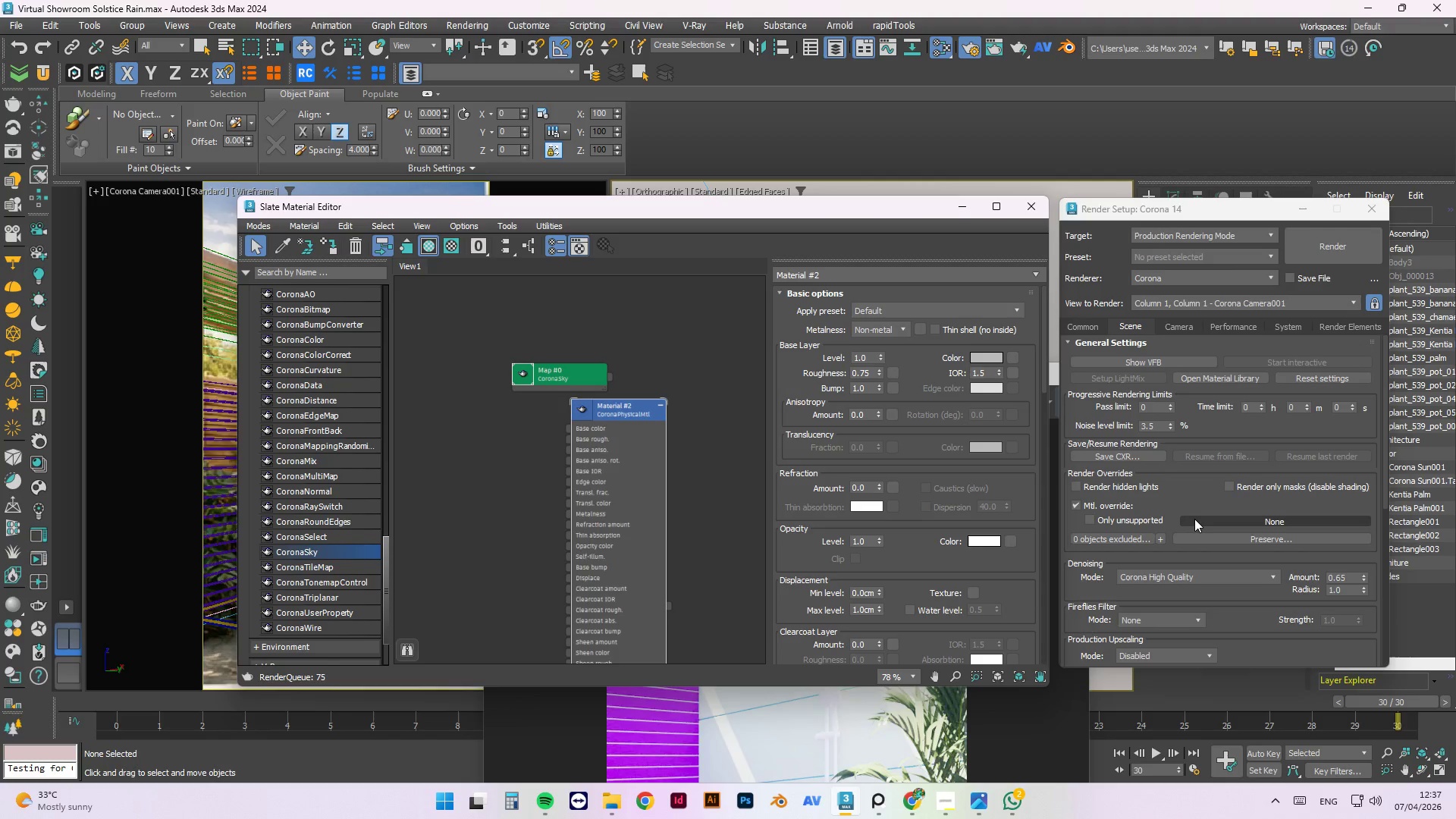 
left_click([1194, 519])
 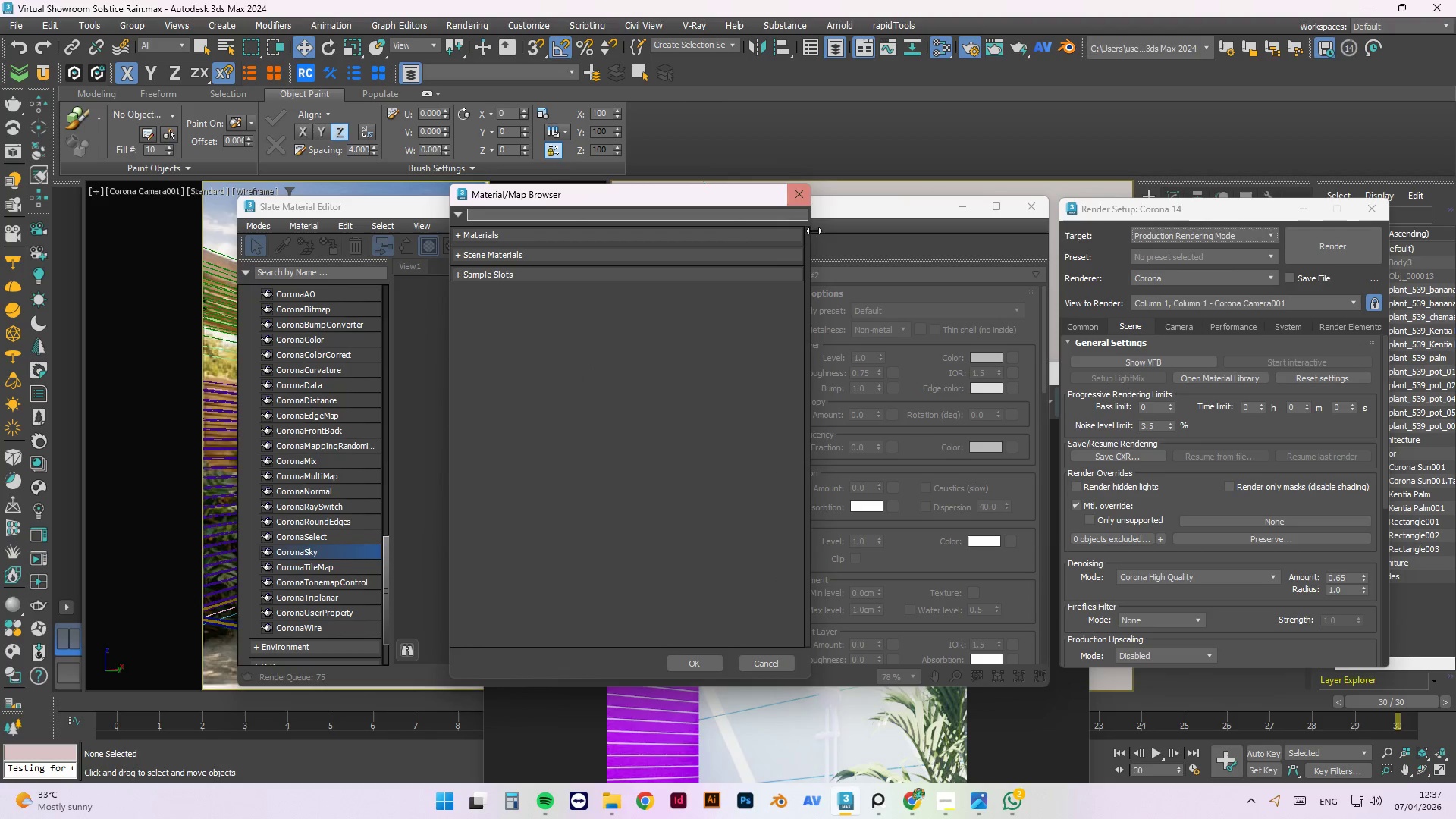 
left_click([800, 198])
 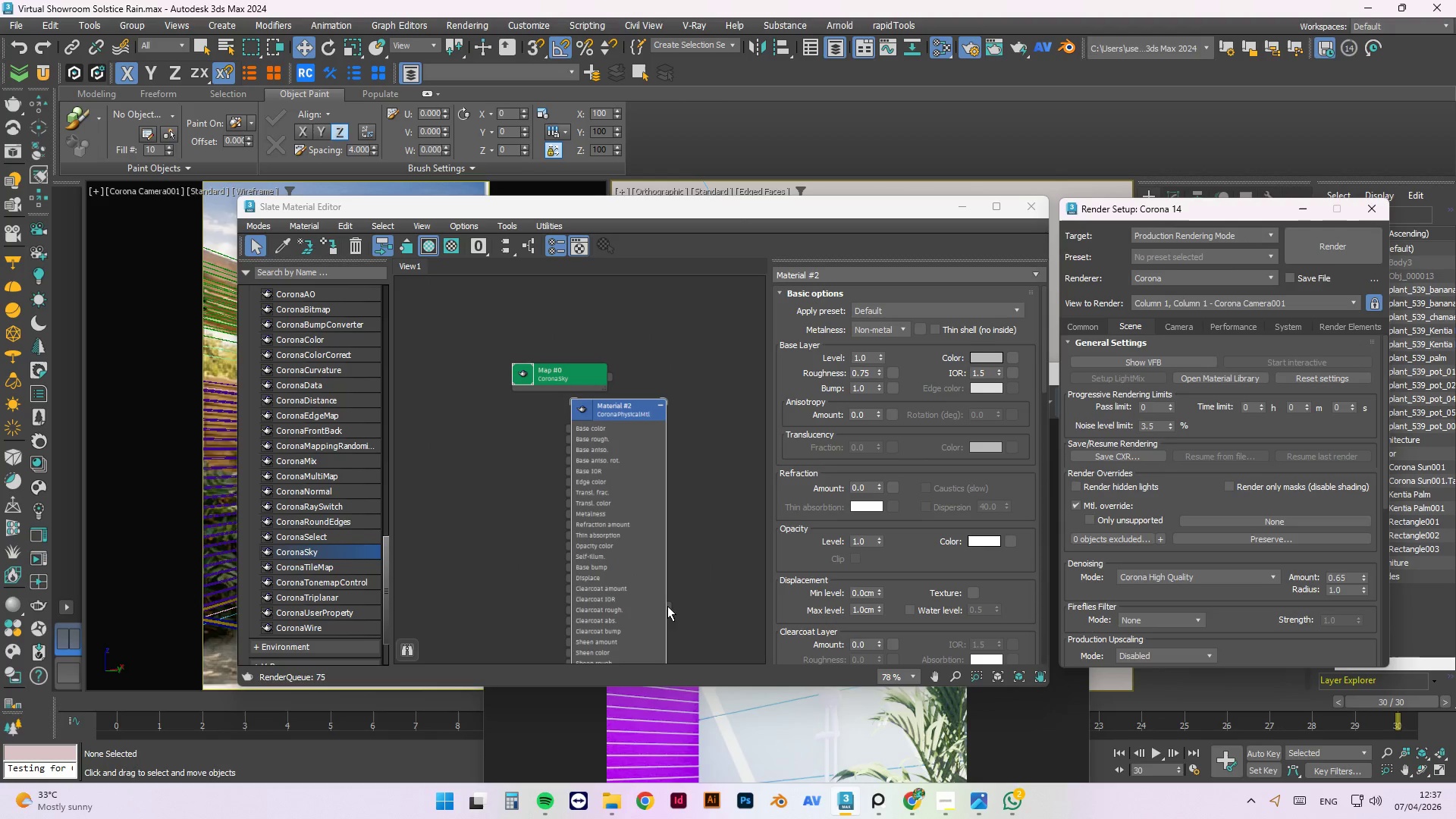 
left_click_drag(start_coordinate=[670, 606], to_coordinate=[1261, 520])
 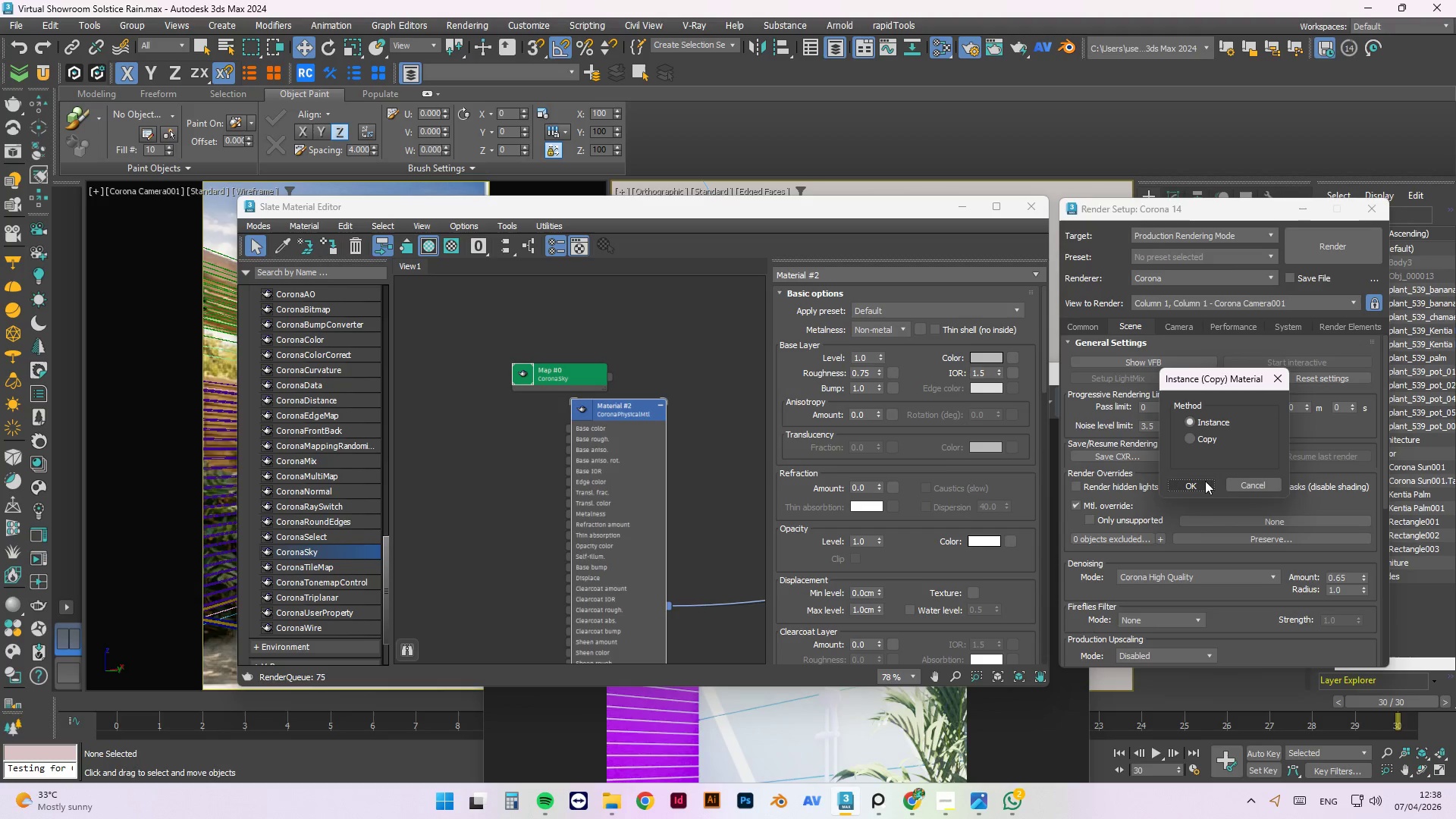 
left_click([1197, 481])
 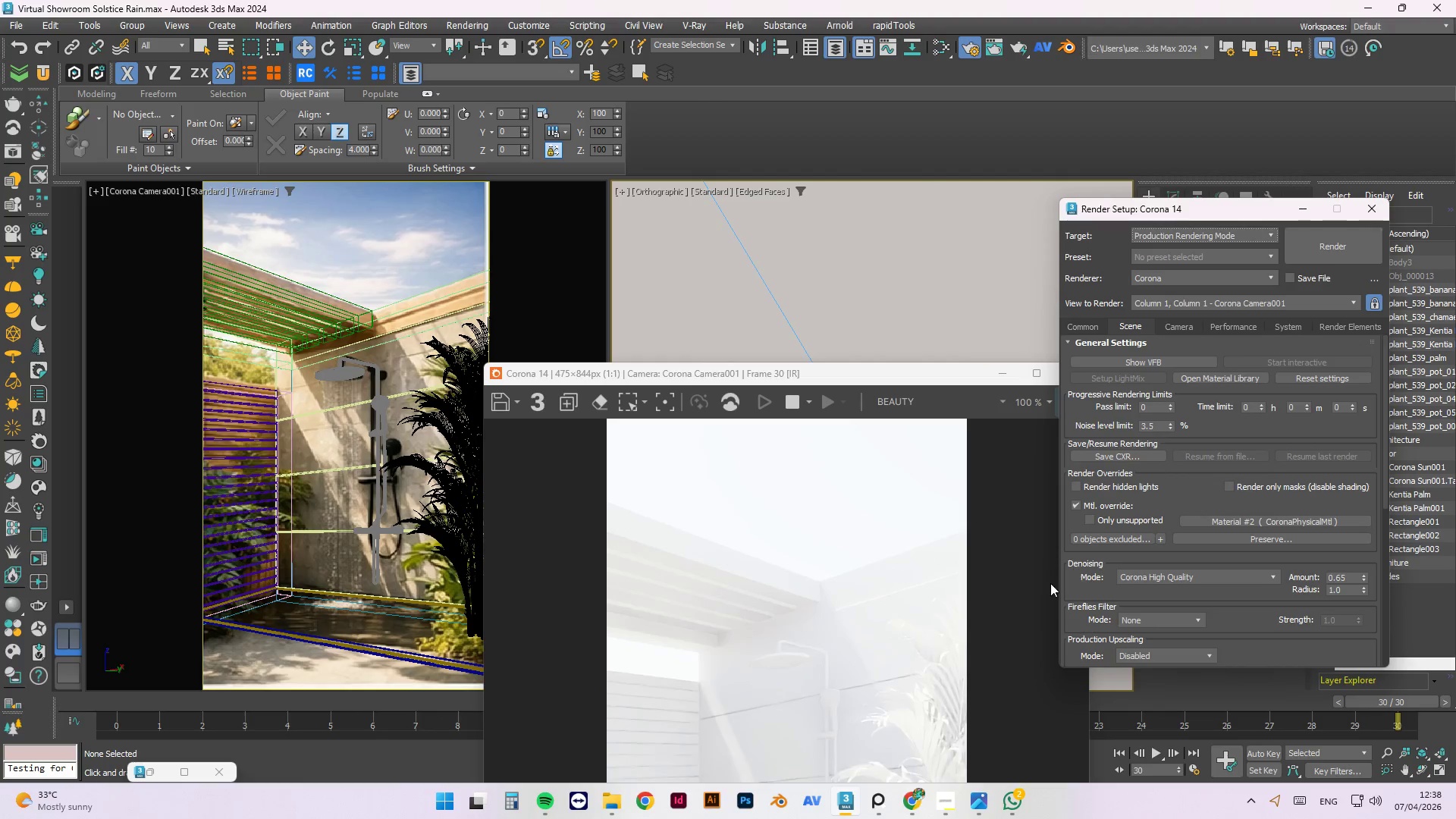 
left_click_drag(start_coordinate=[879, 379], to_coordinate=[570, 61])
 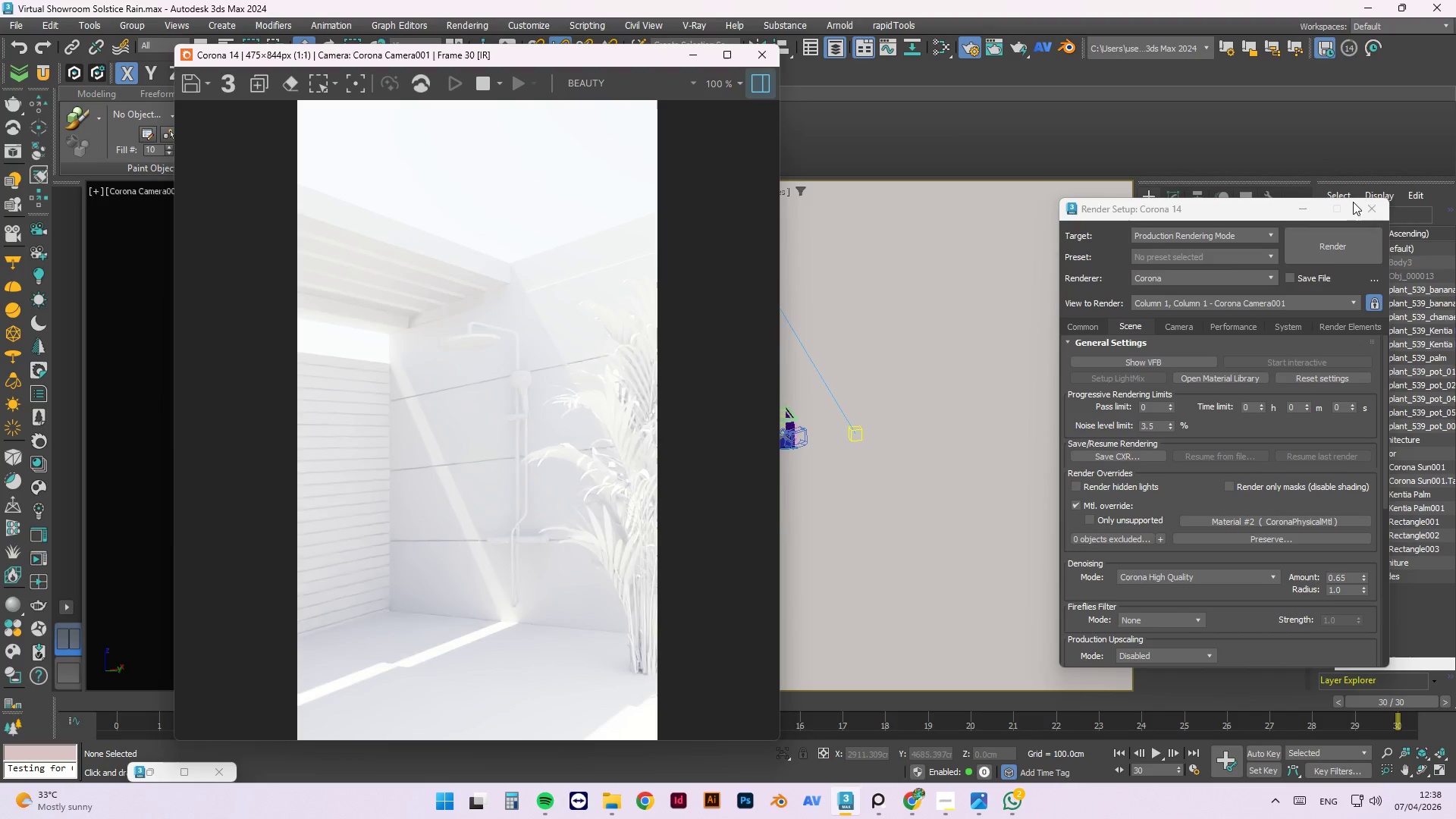 
left_click([1376, 211])
 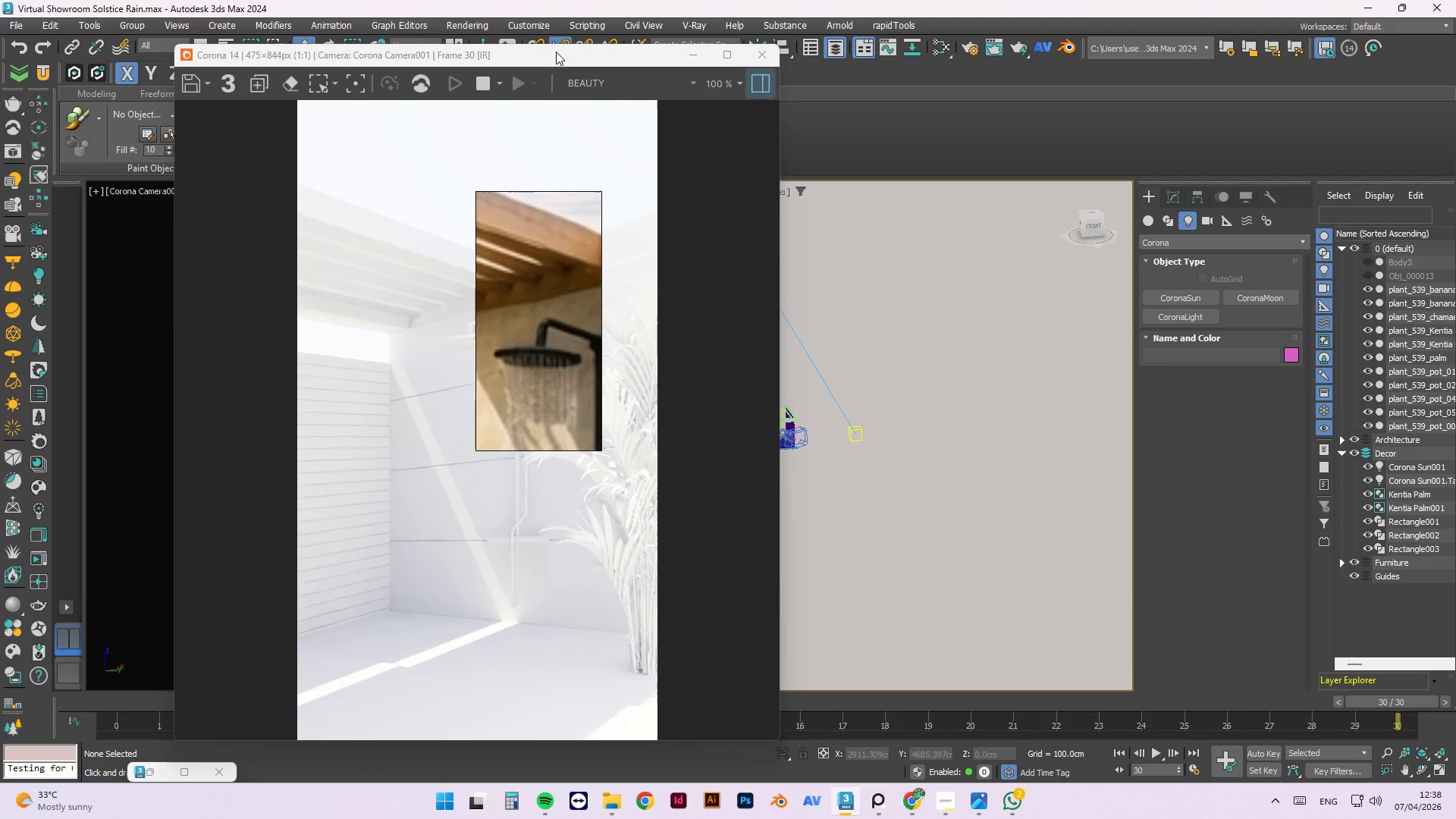 
key(Control+S)
 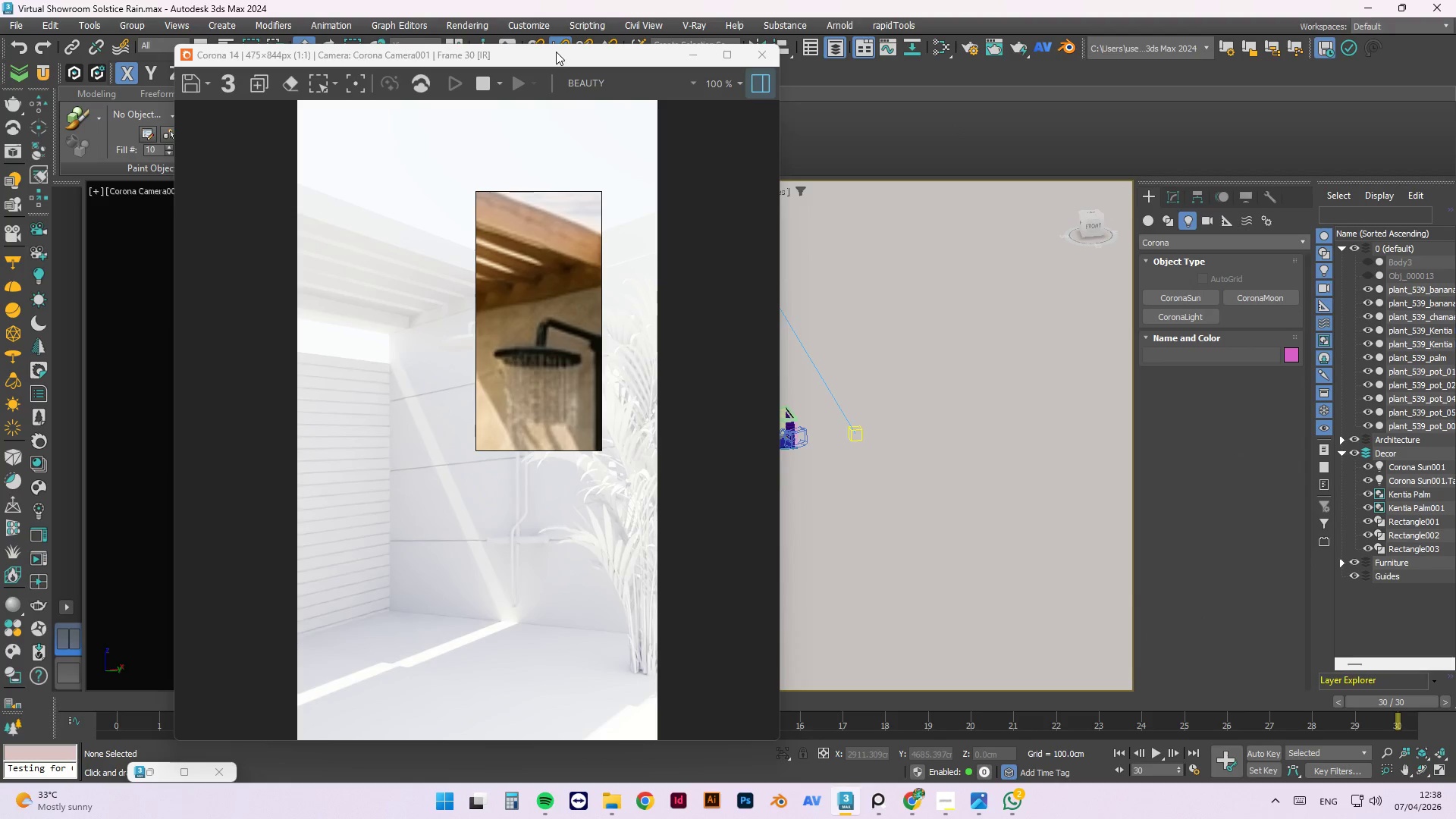 
wait(5.38)
 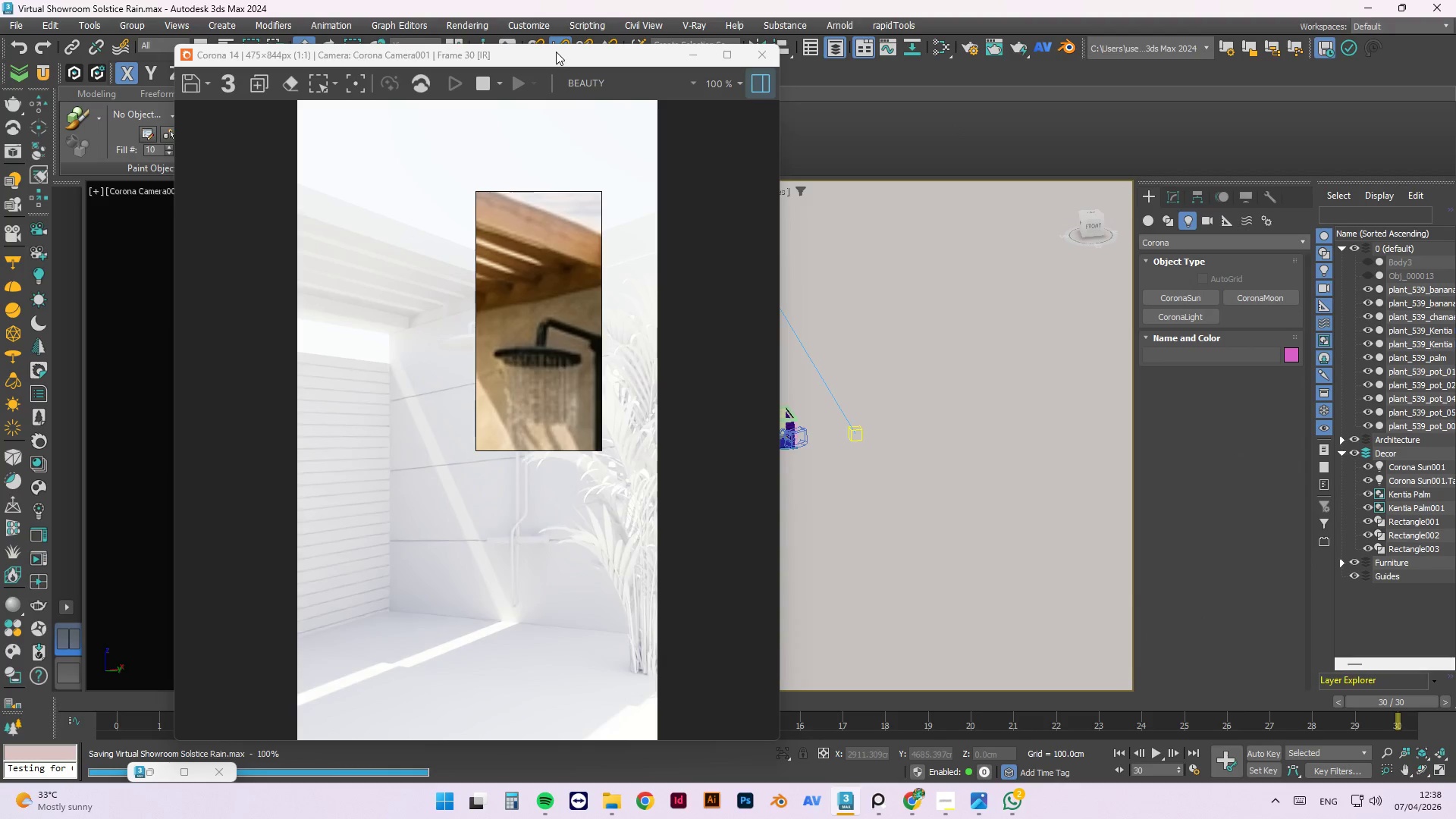 
left_click([923, 302])
 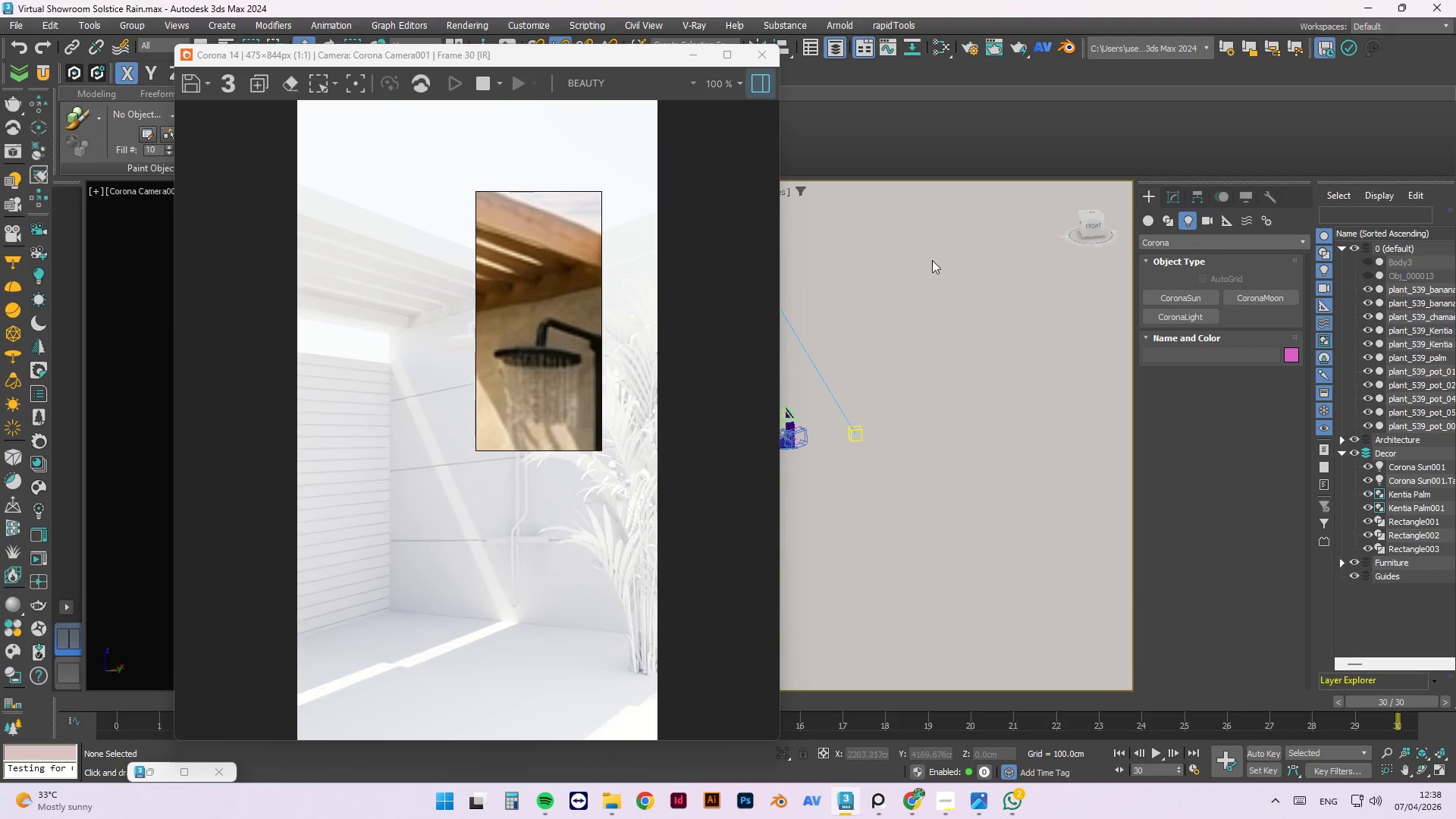 
key(F)
 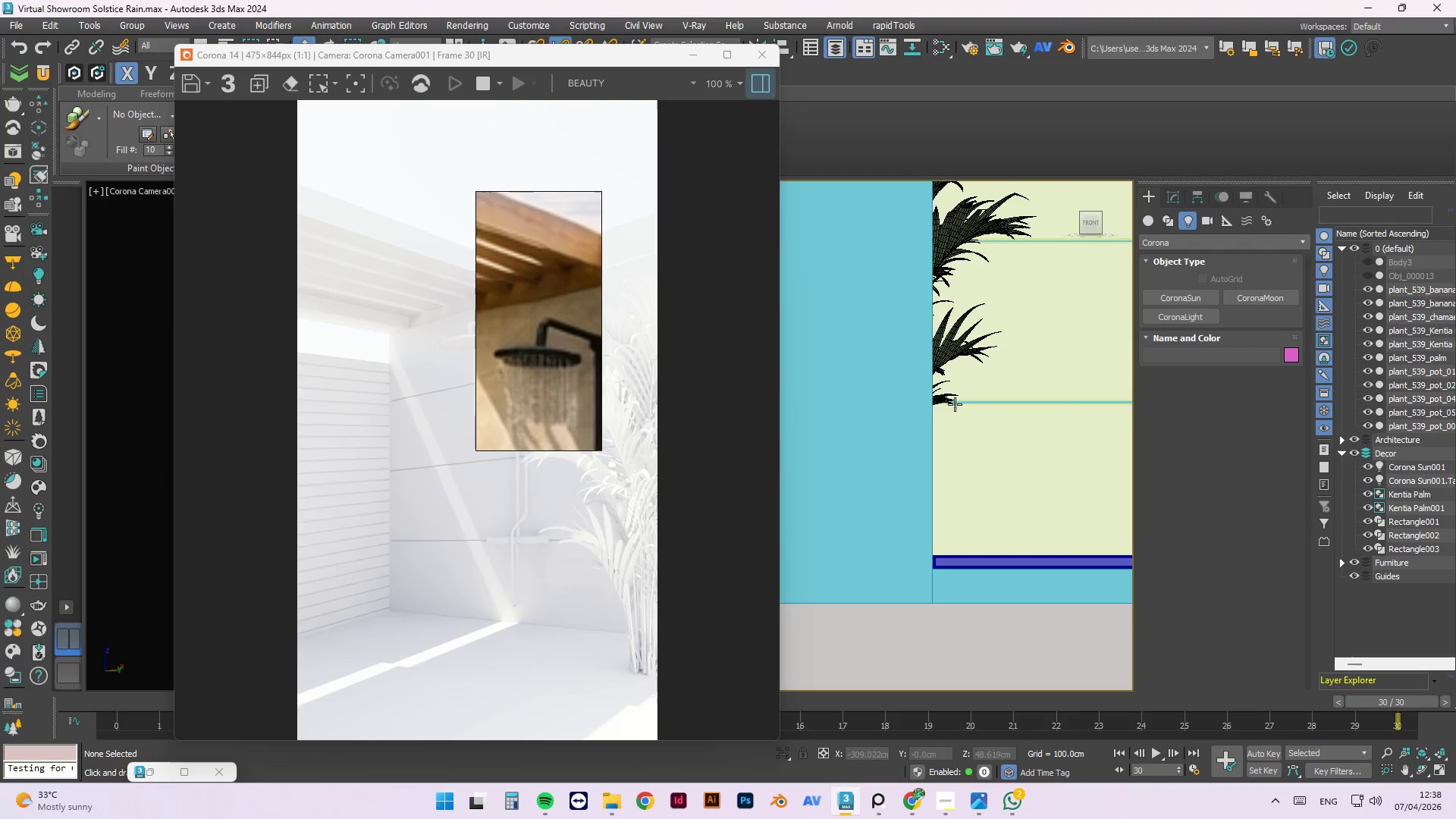 
scroll: coordinate [918, 497], scroll_direction: down, amount: 9.0
 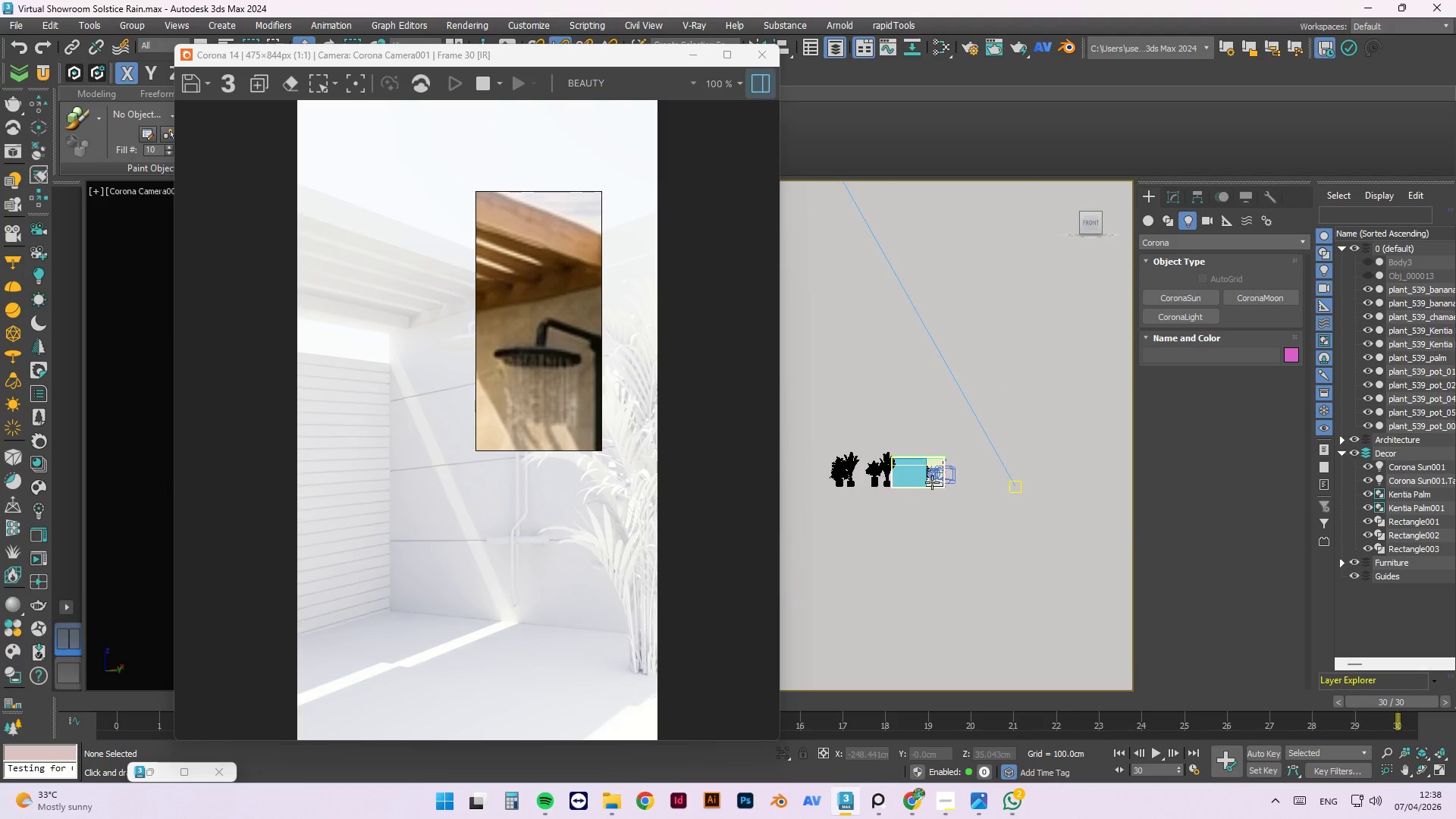 
key(L)
 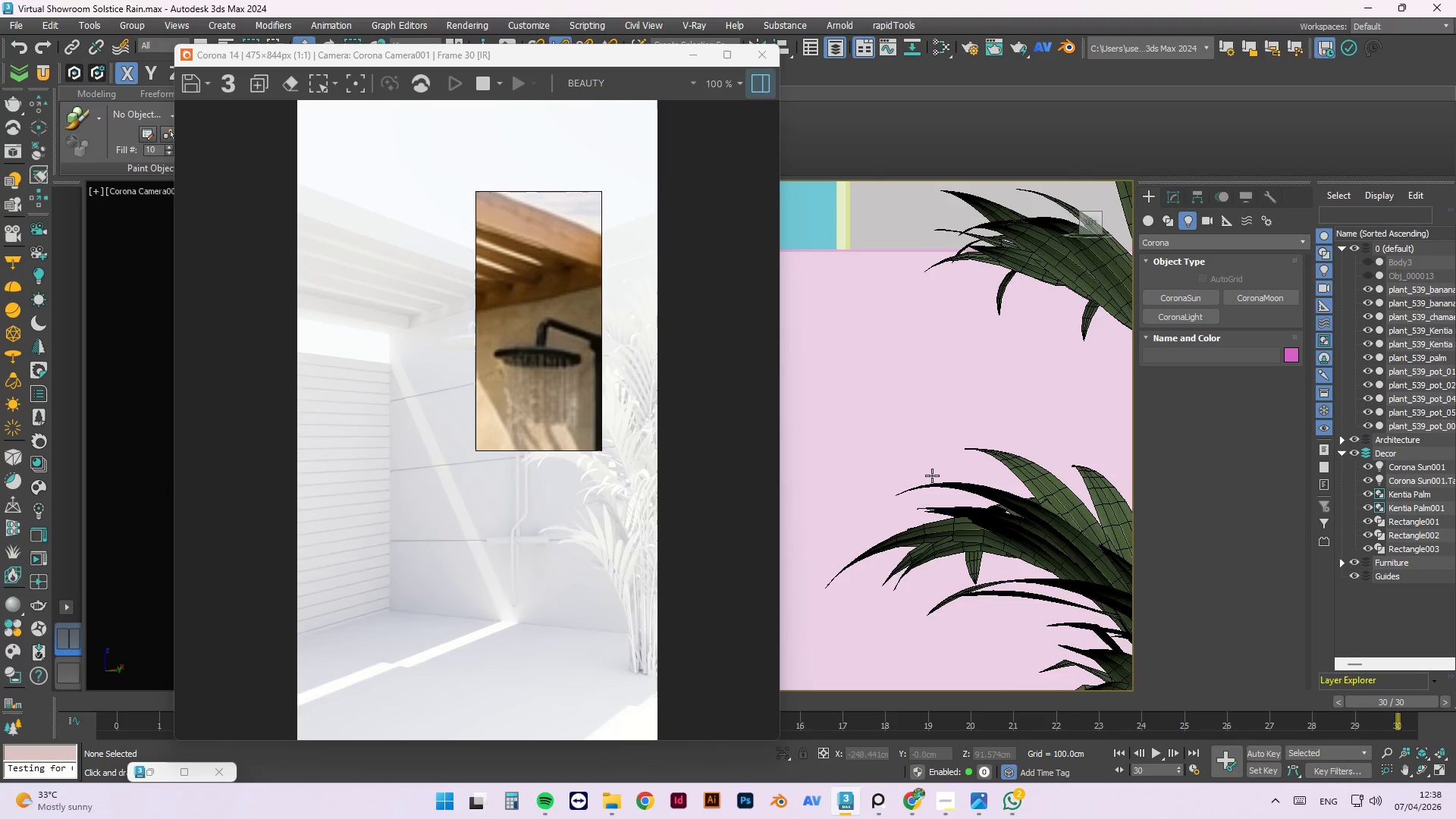 
scroll: coordinate [878, 368], scroll_direction: down, amount: 12.0
 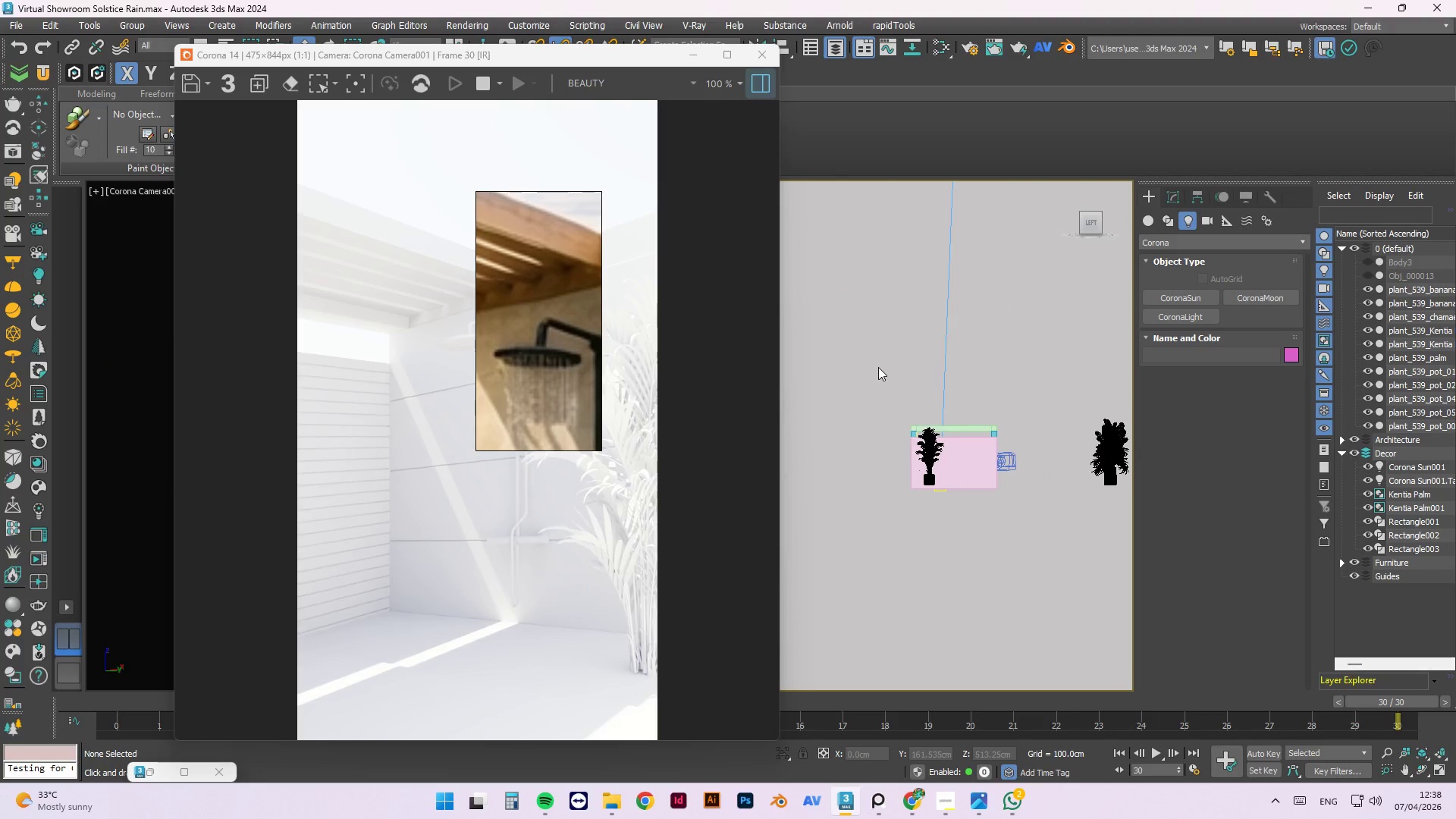 
key(F)
 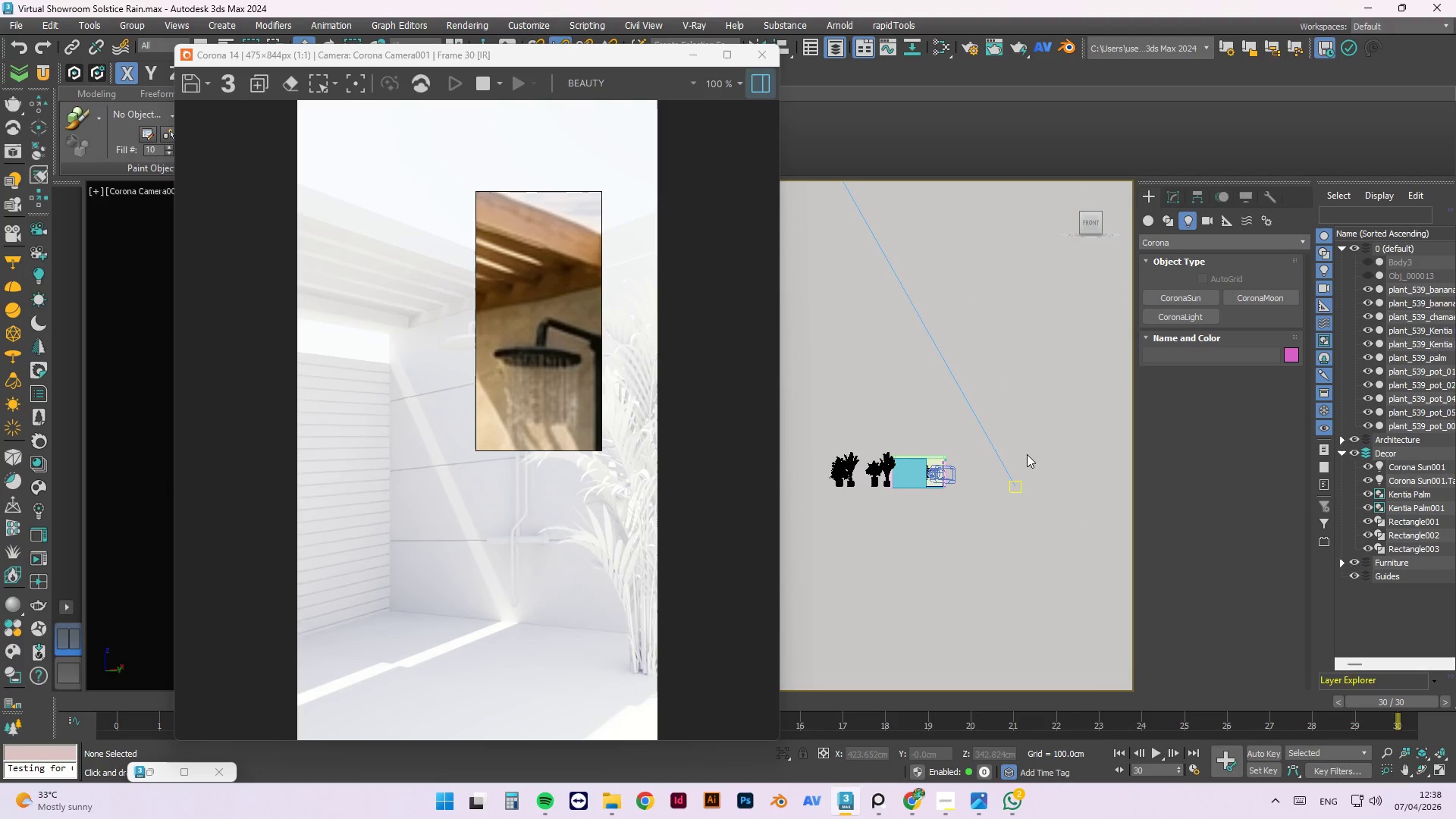 
scroll: coordinate [1049, 466], scroll_direction: down, amount: 3.0
 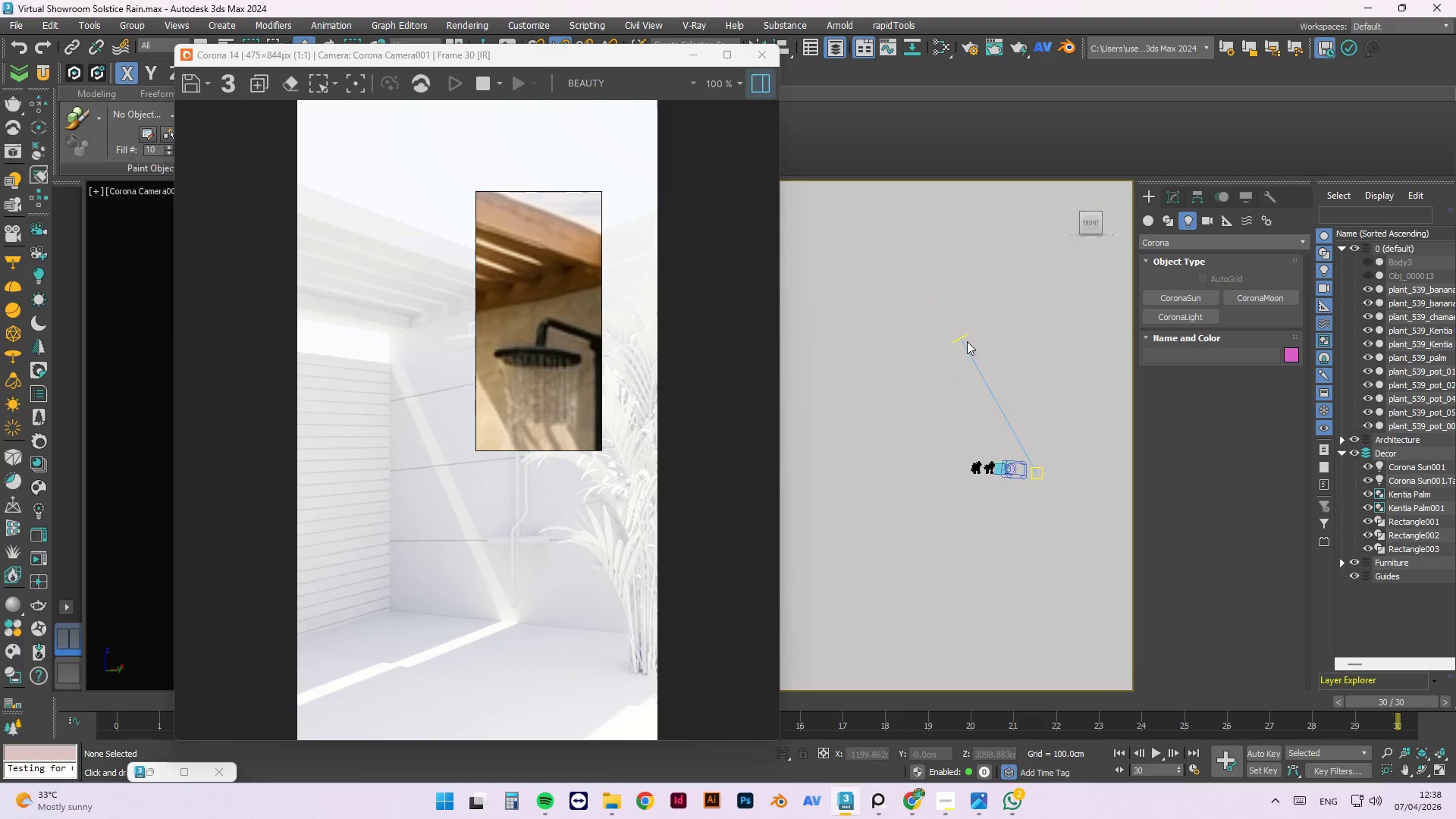 
left_click([962, 337])
 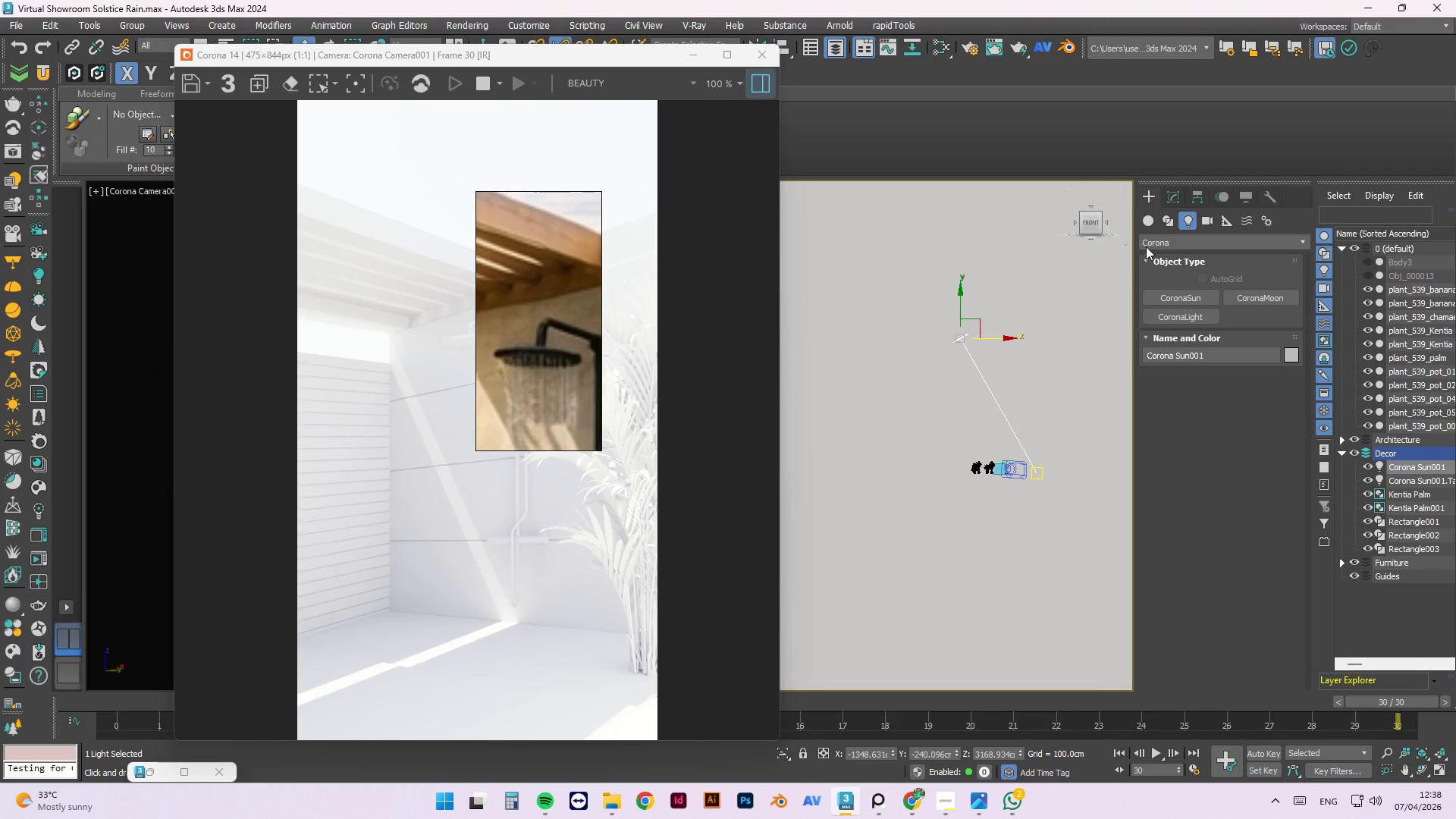 
left_click([1168, 198])
 